 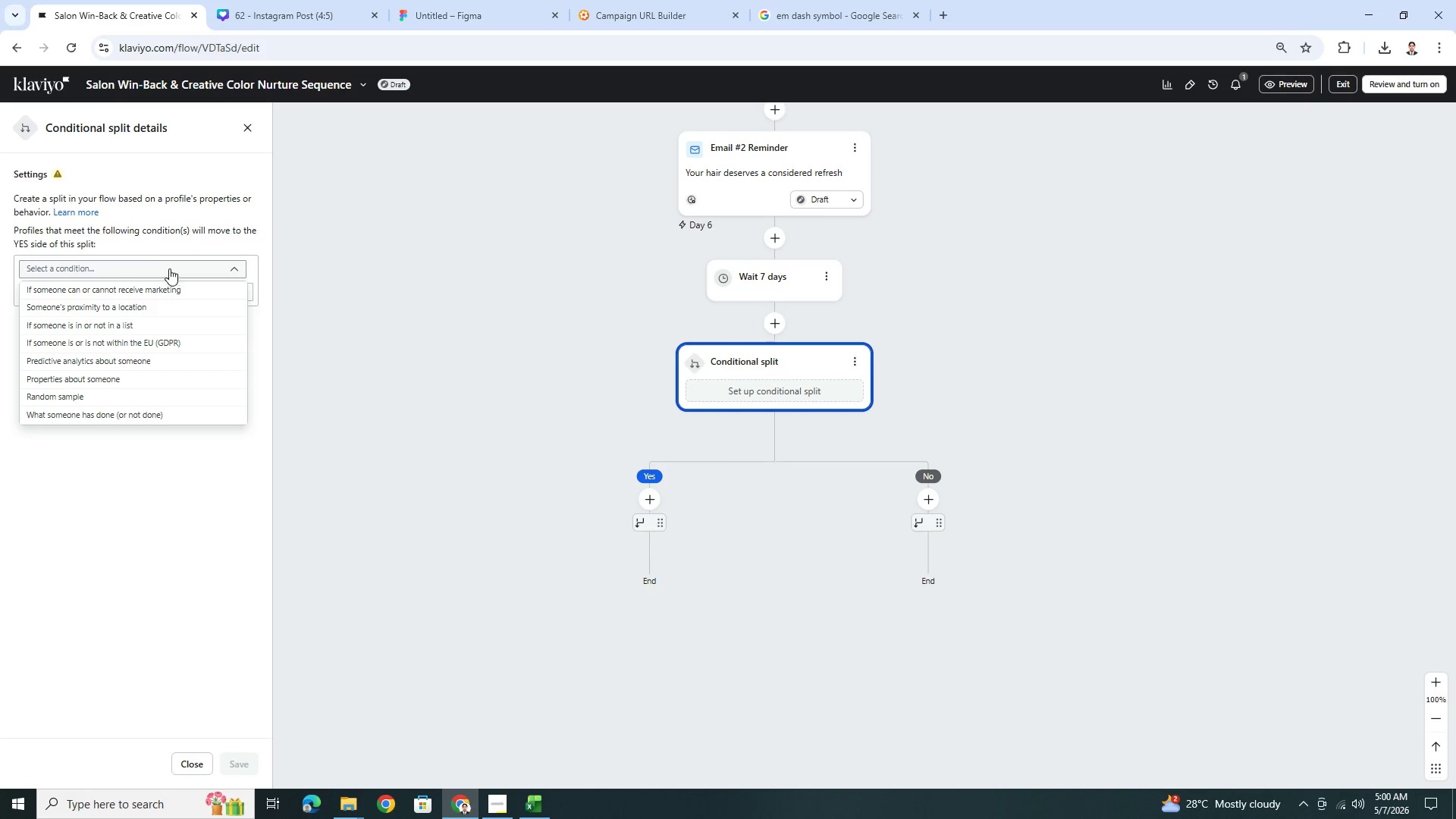 
left_click([99, 377])
 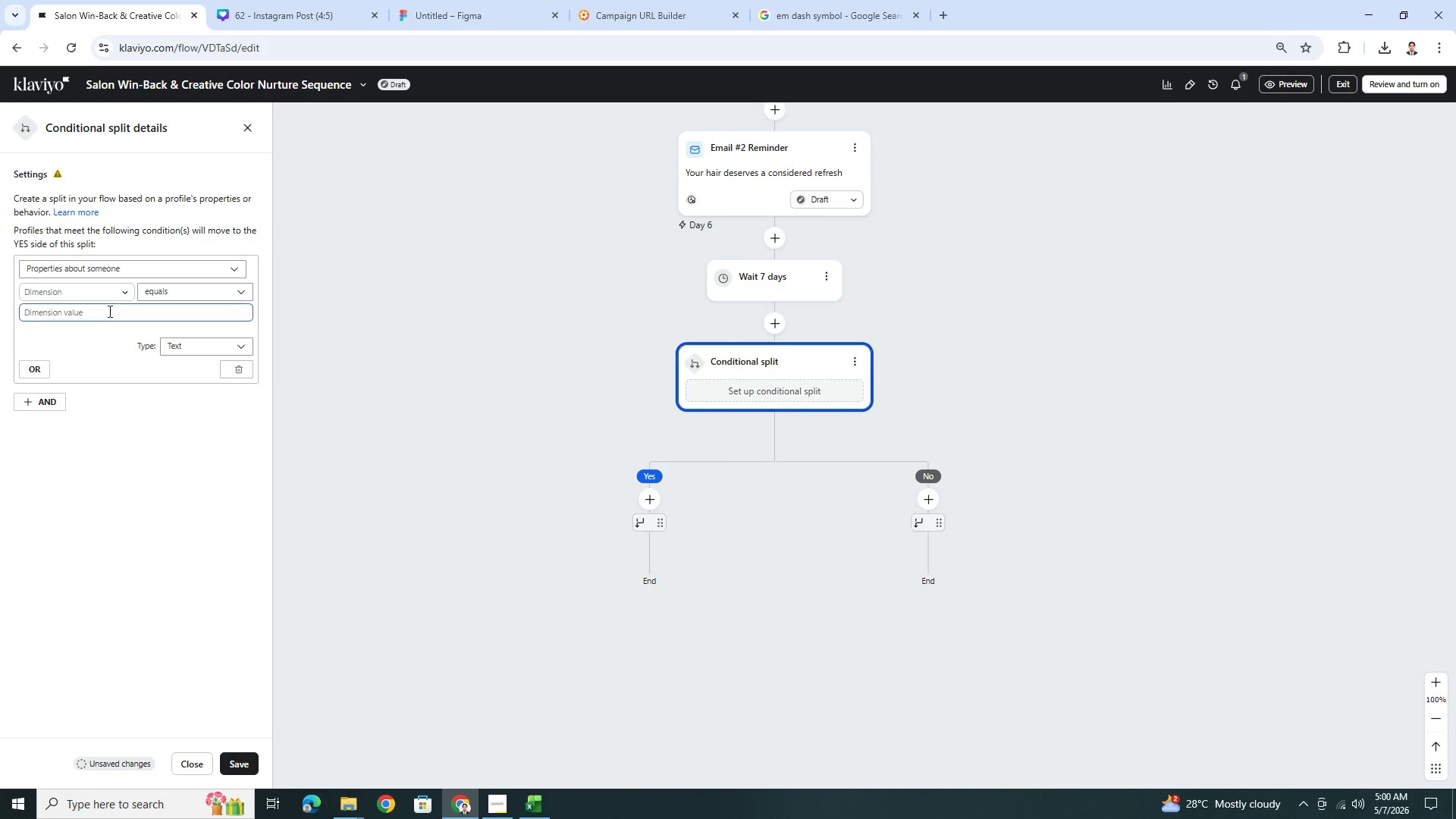 
left_click([105, 300])
 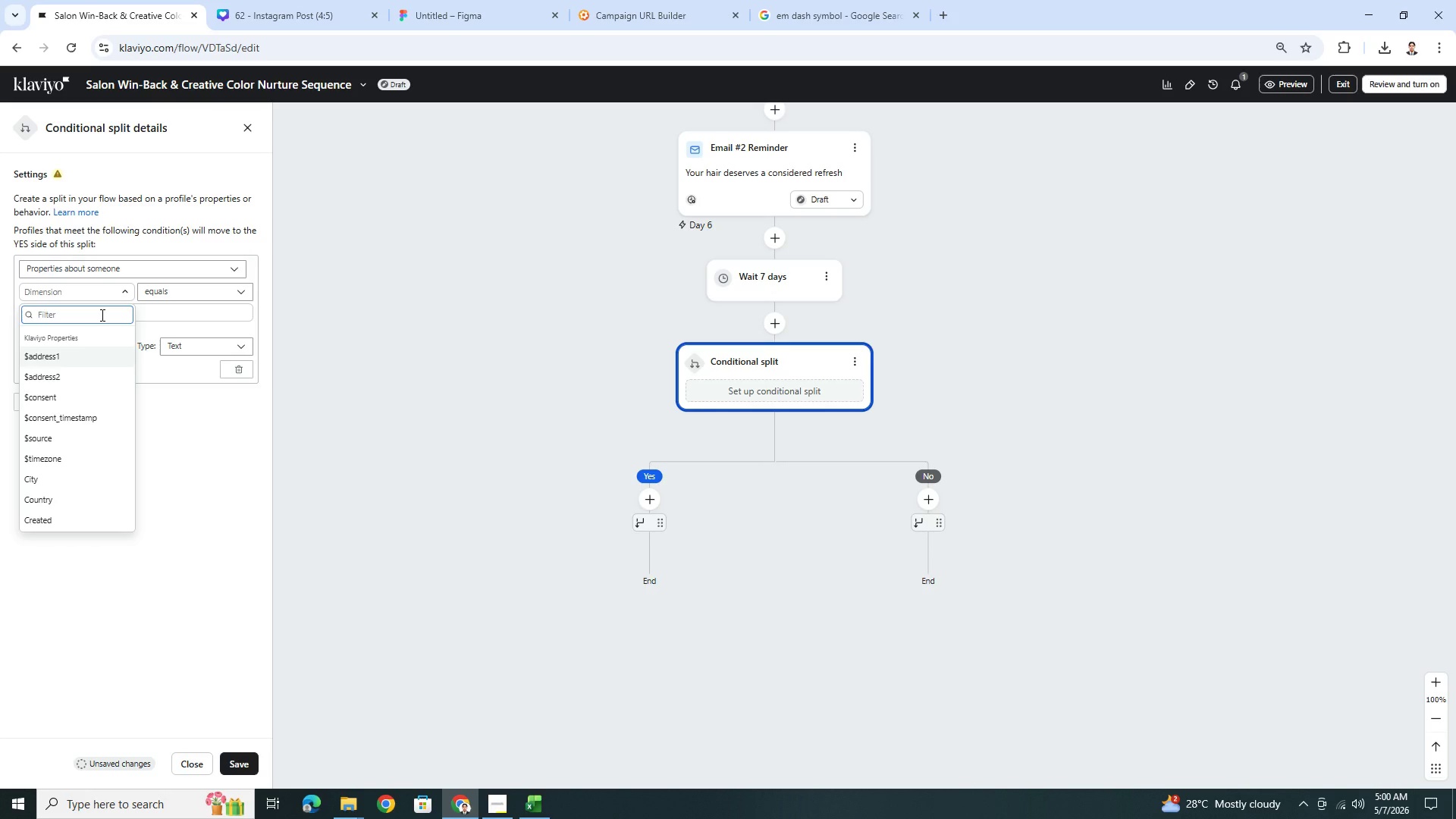 
type(last se)
 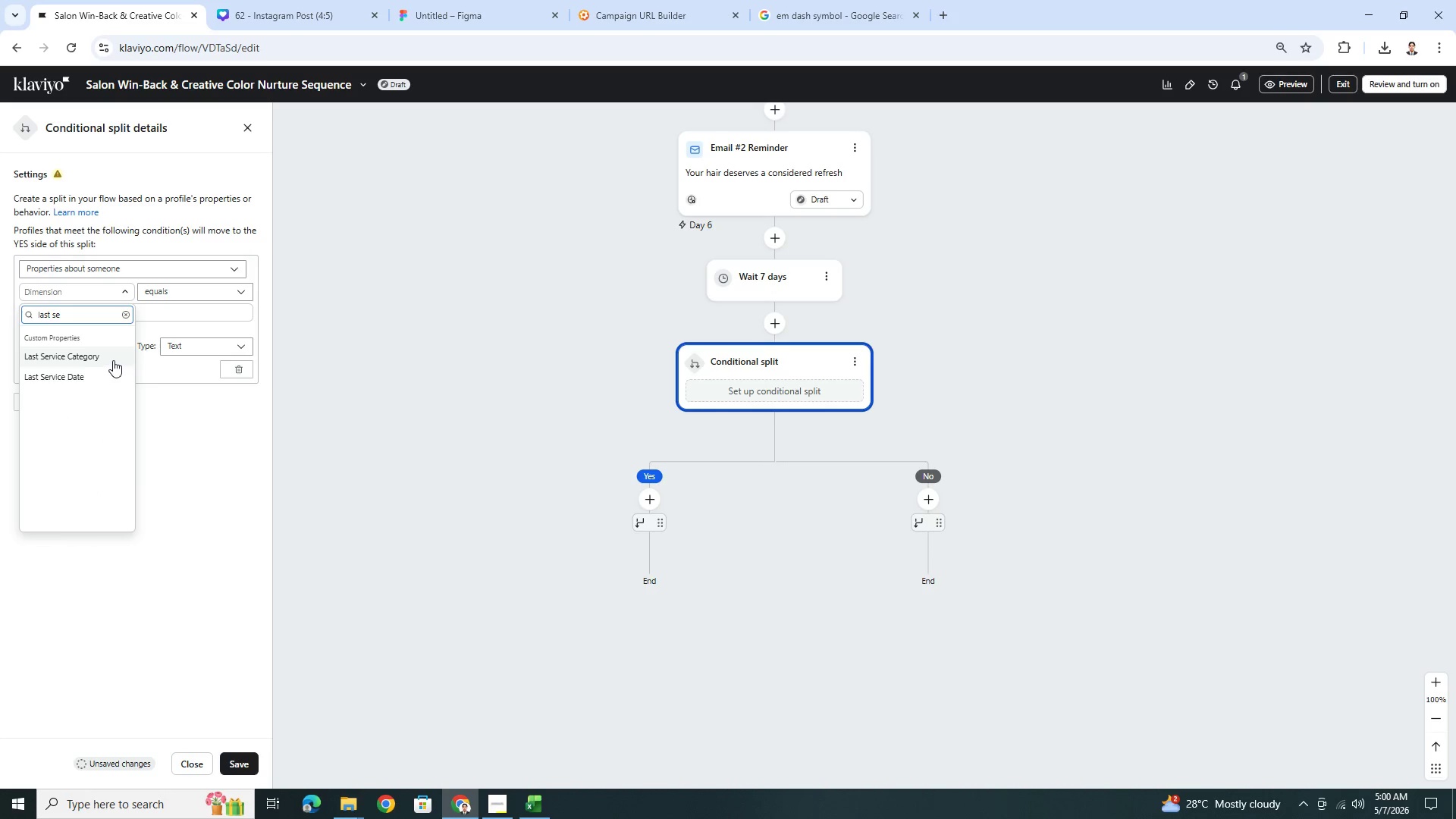 
left_click([113, 360])
 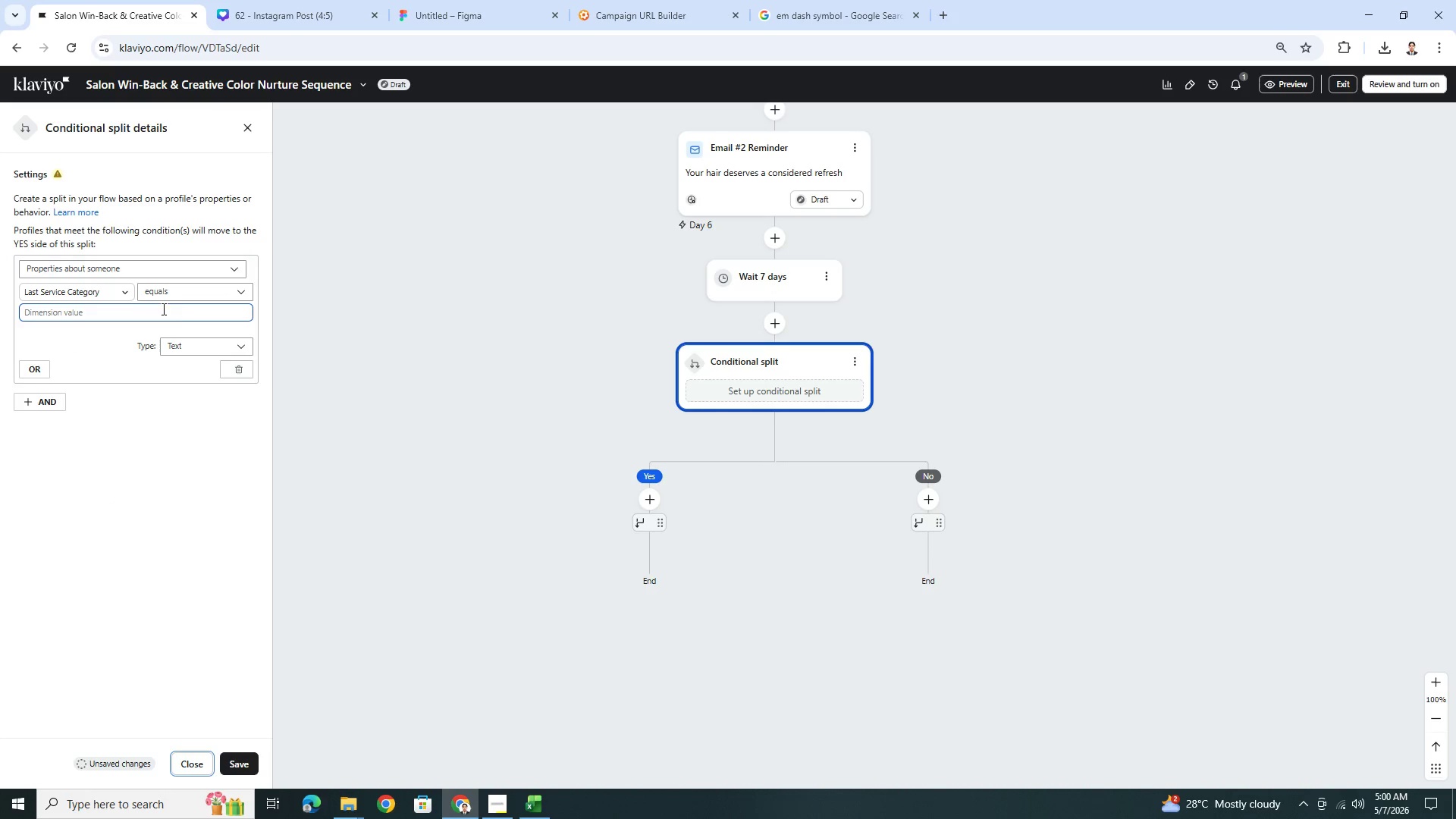 
left_click([178, 297])
 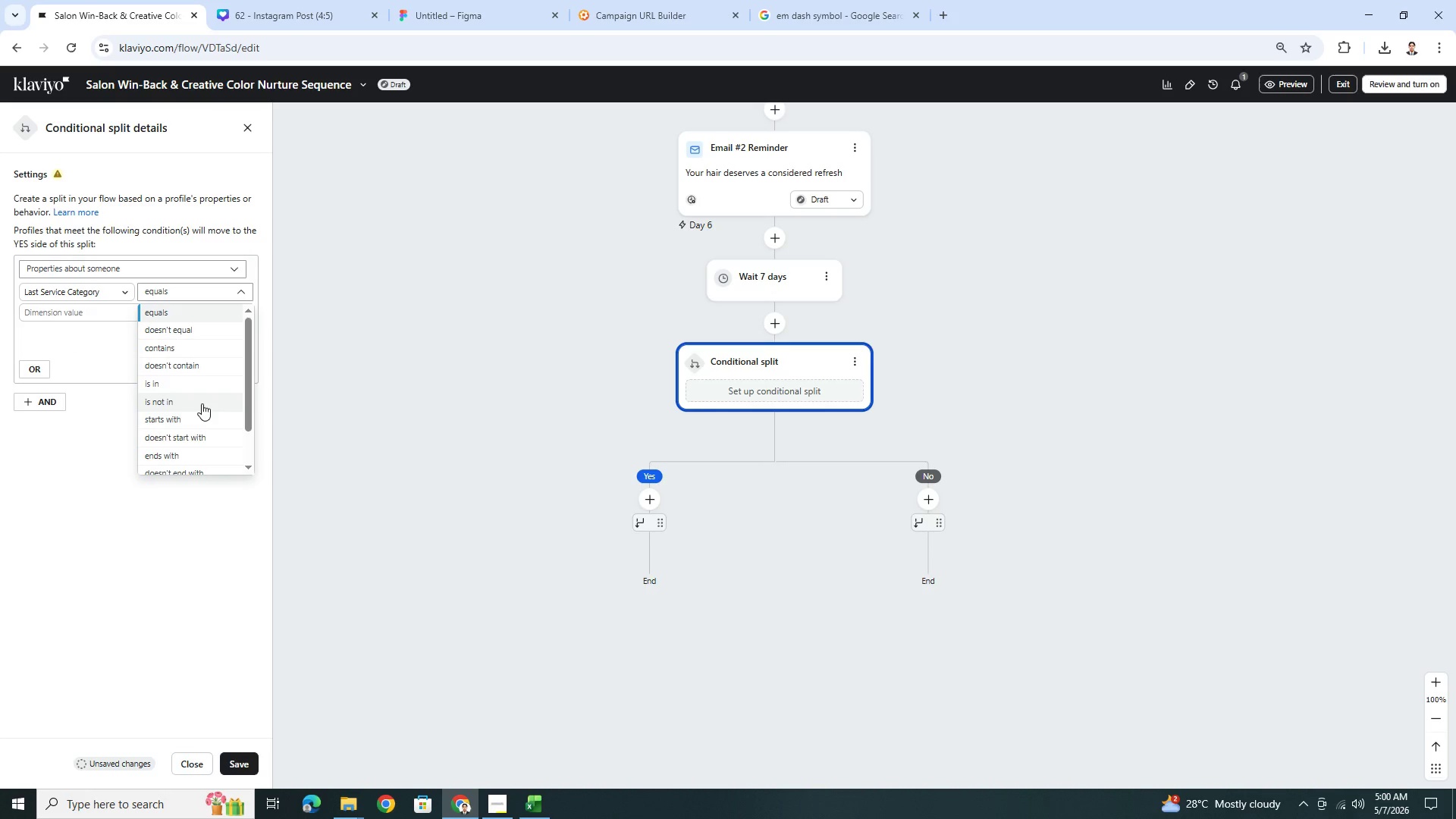 
left_click([210, 384])
 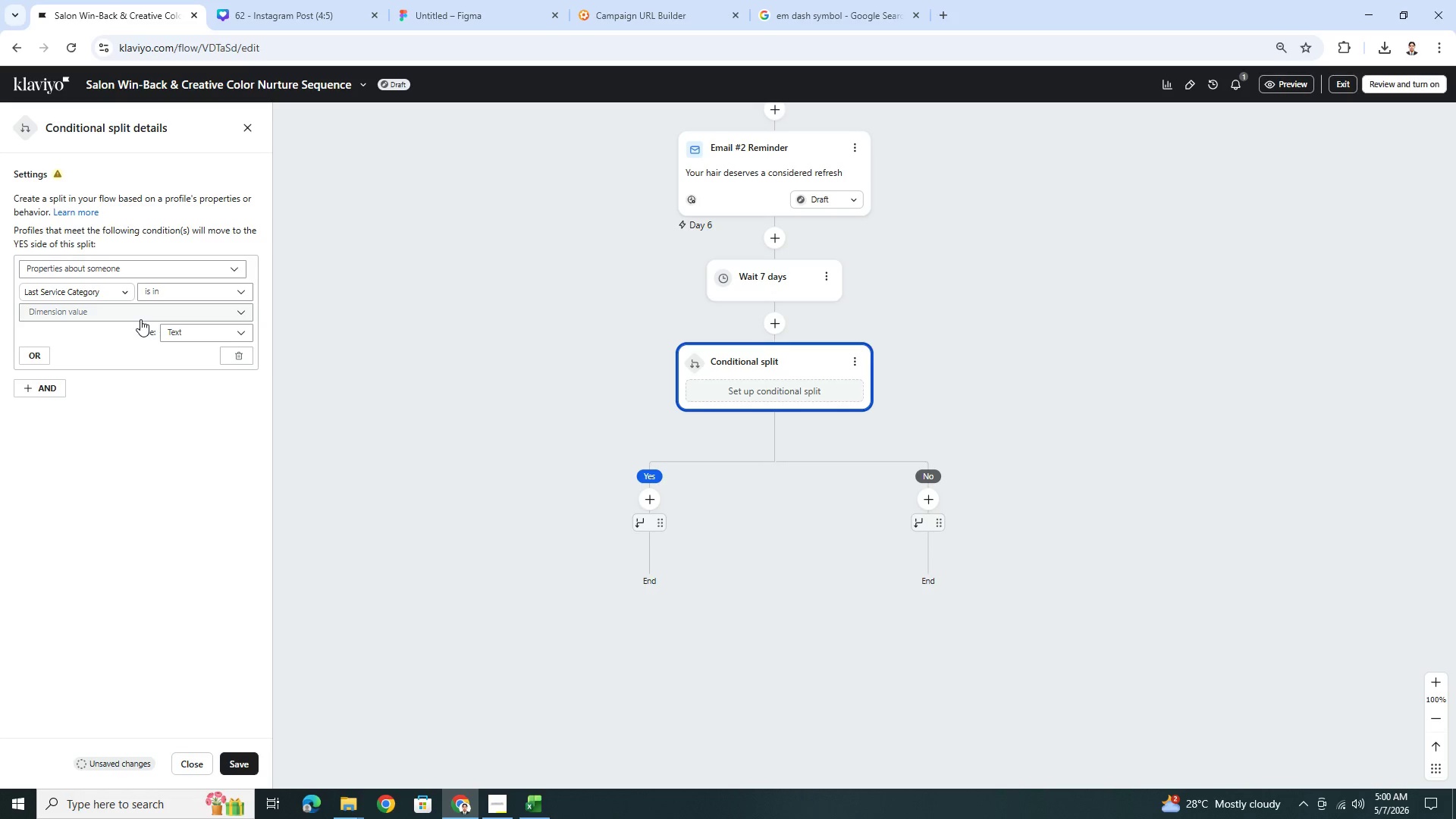 
left_click([140, 318])
 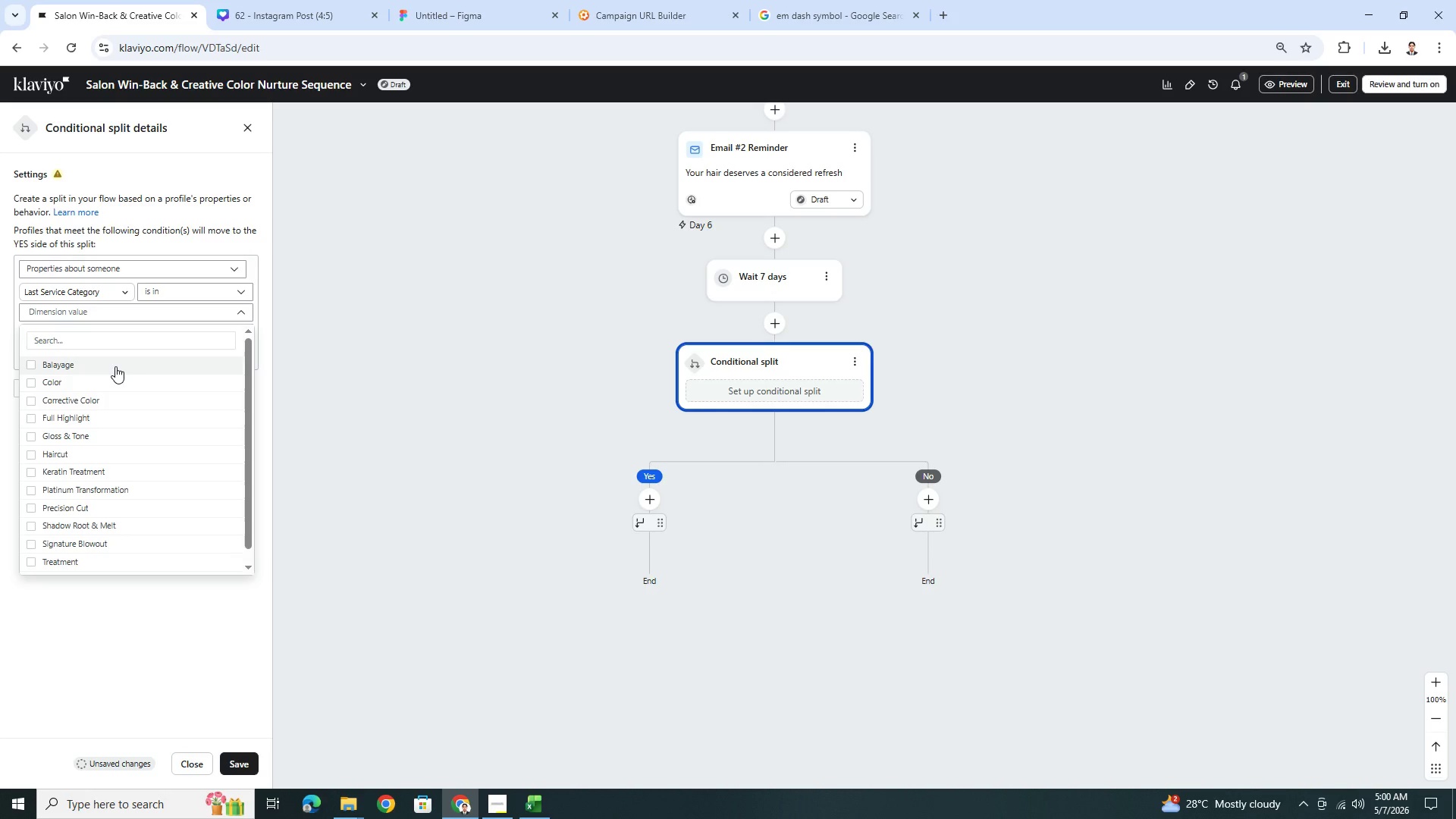 
left_click([115, 366])
 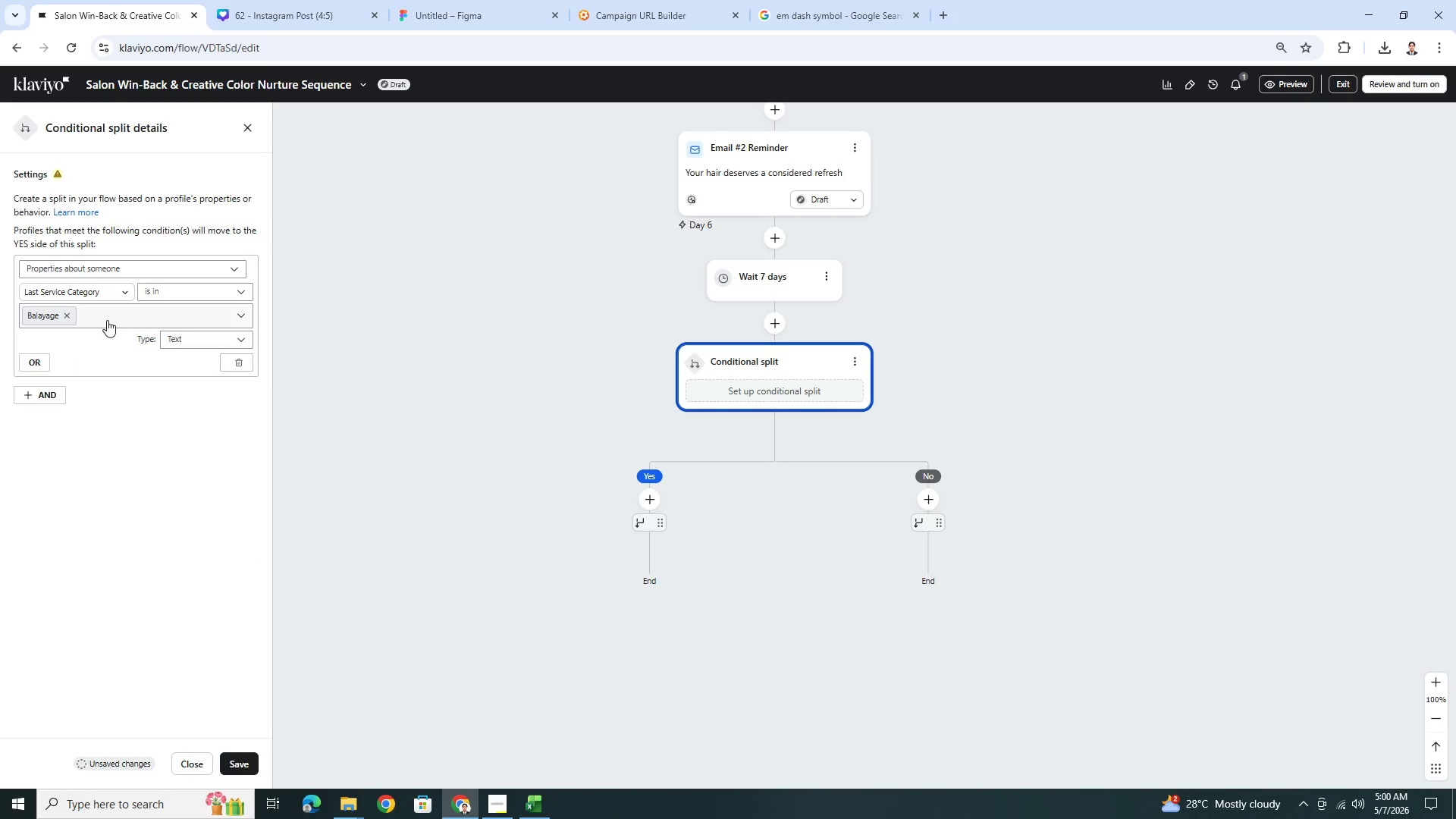 
left_click([107, 319])
 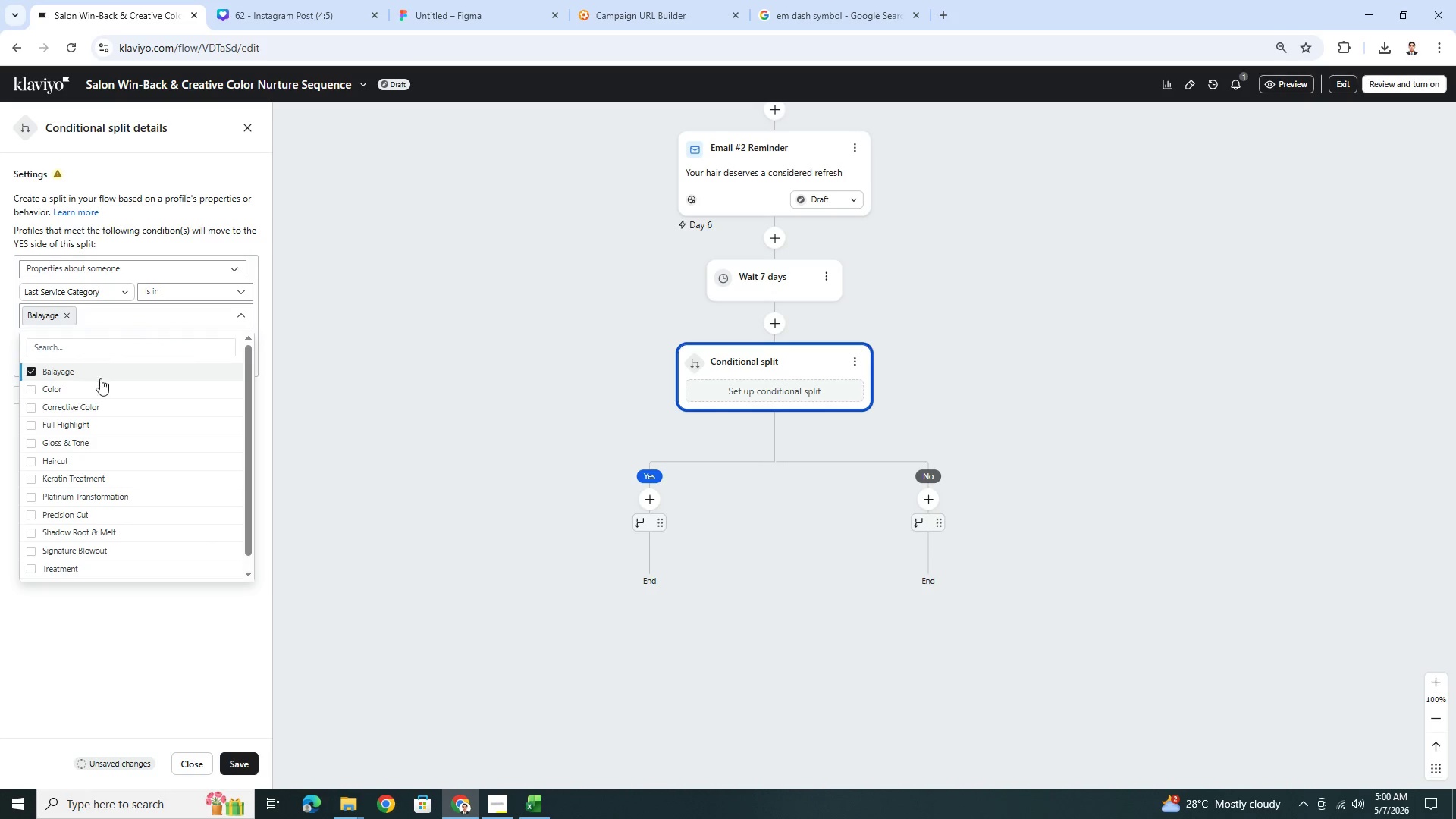 
left_click([99, 391])
 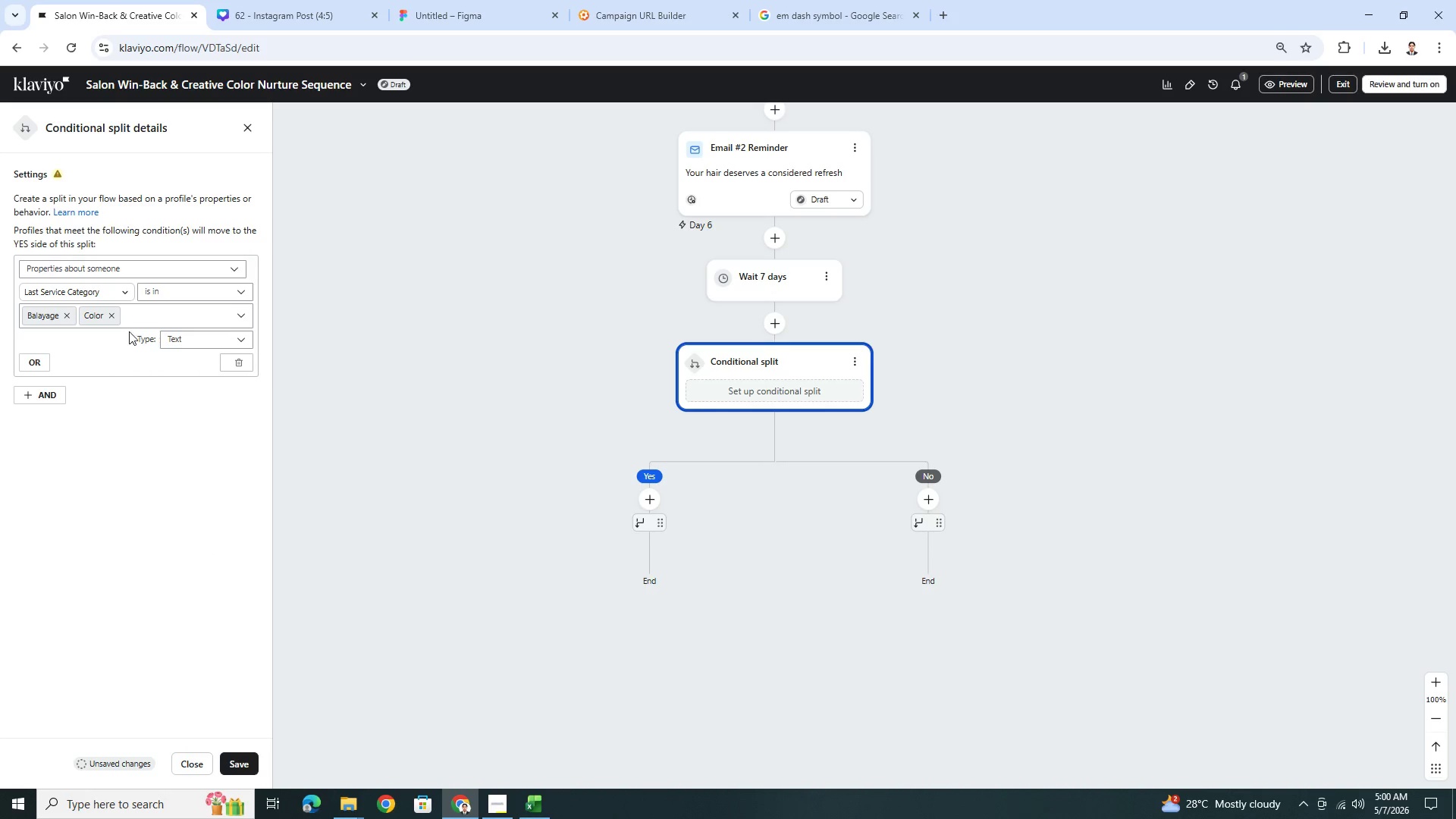 
left_click([140, 319])
 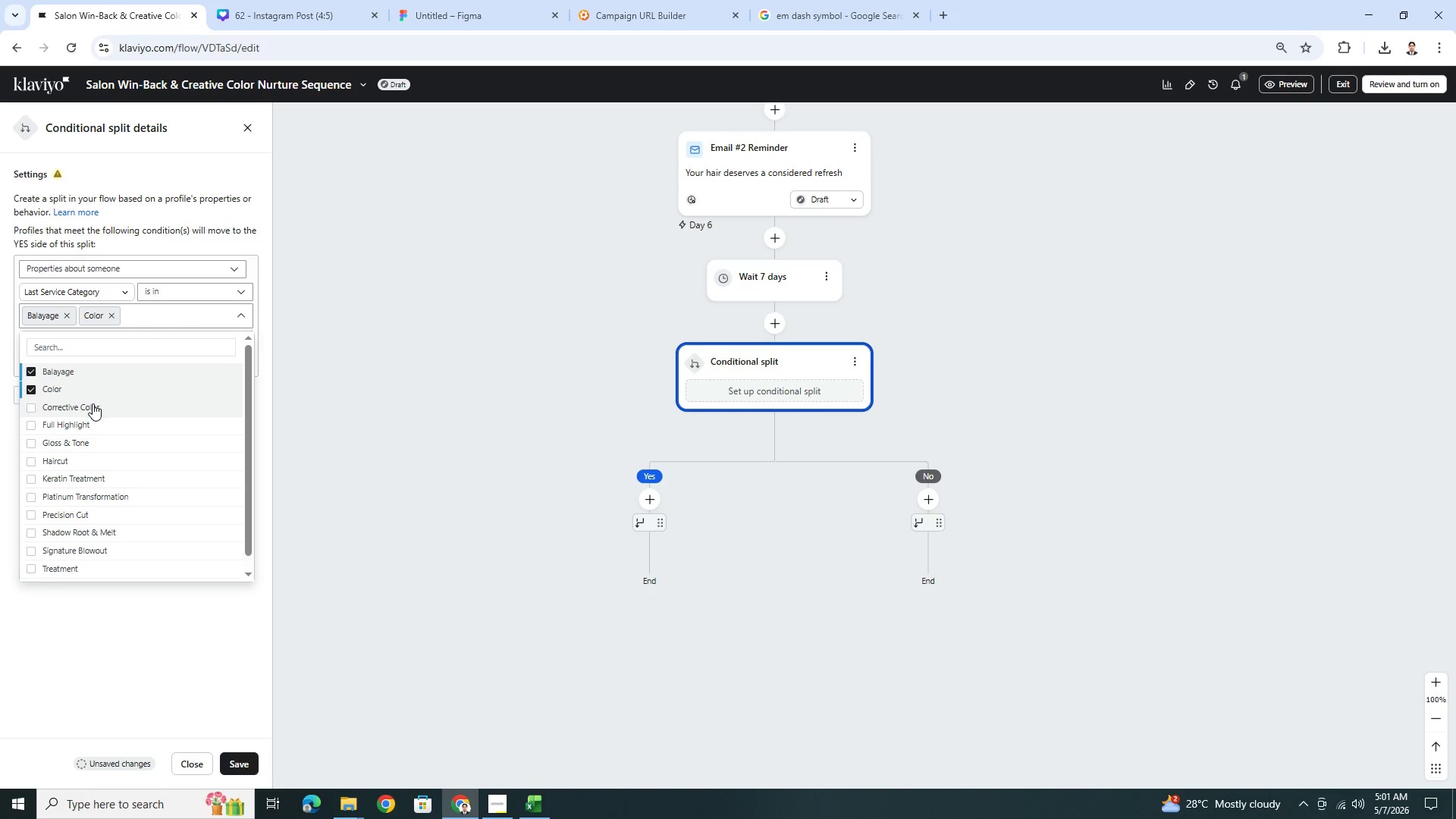 
left_click([96, 403])
 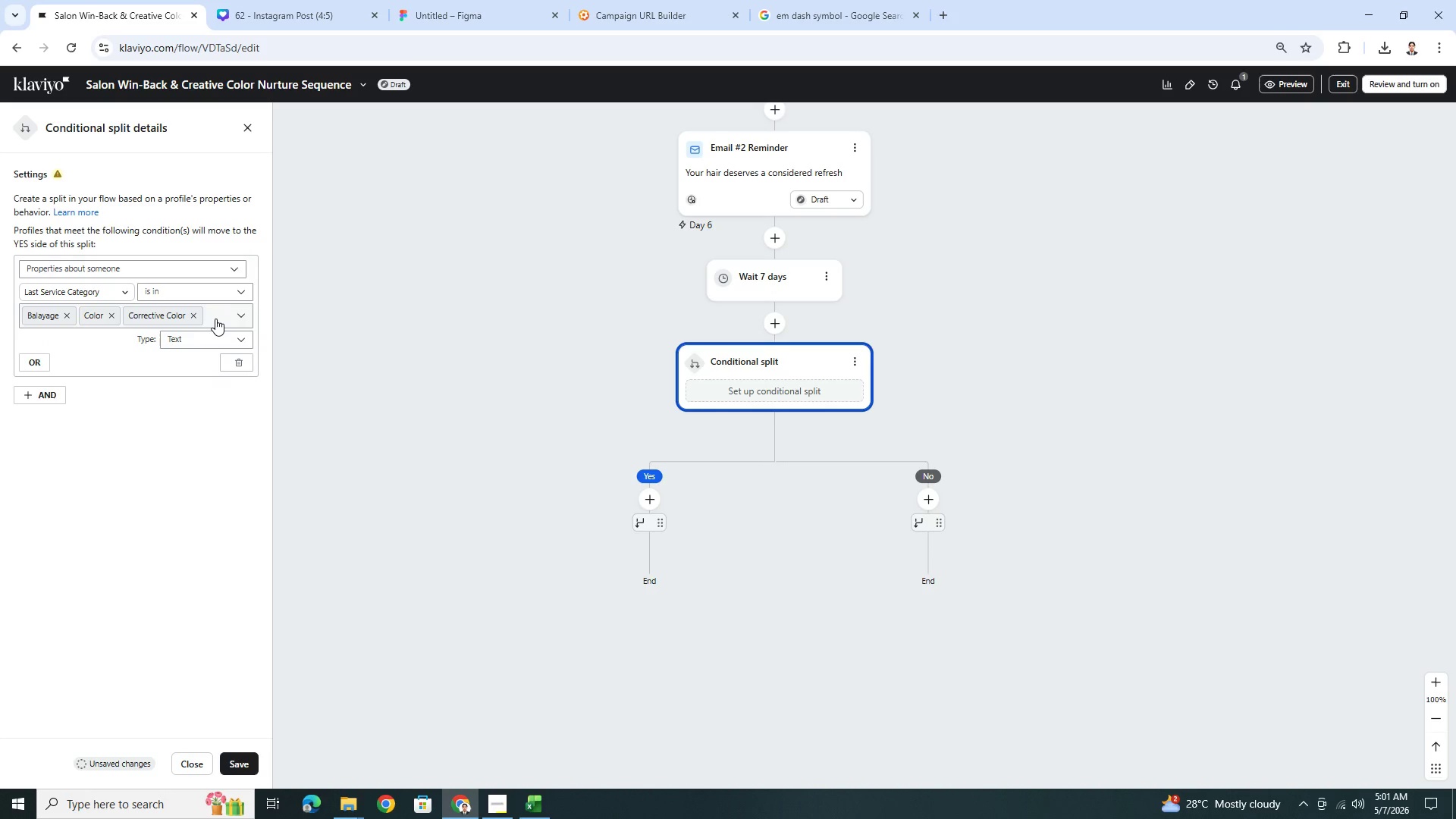 
left_click([217, 318])
 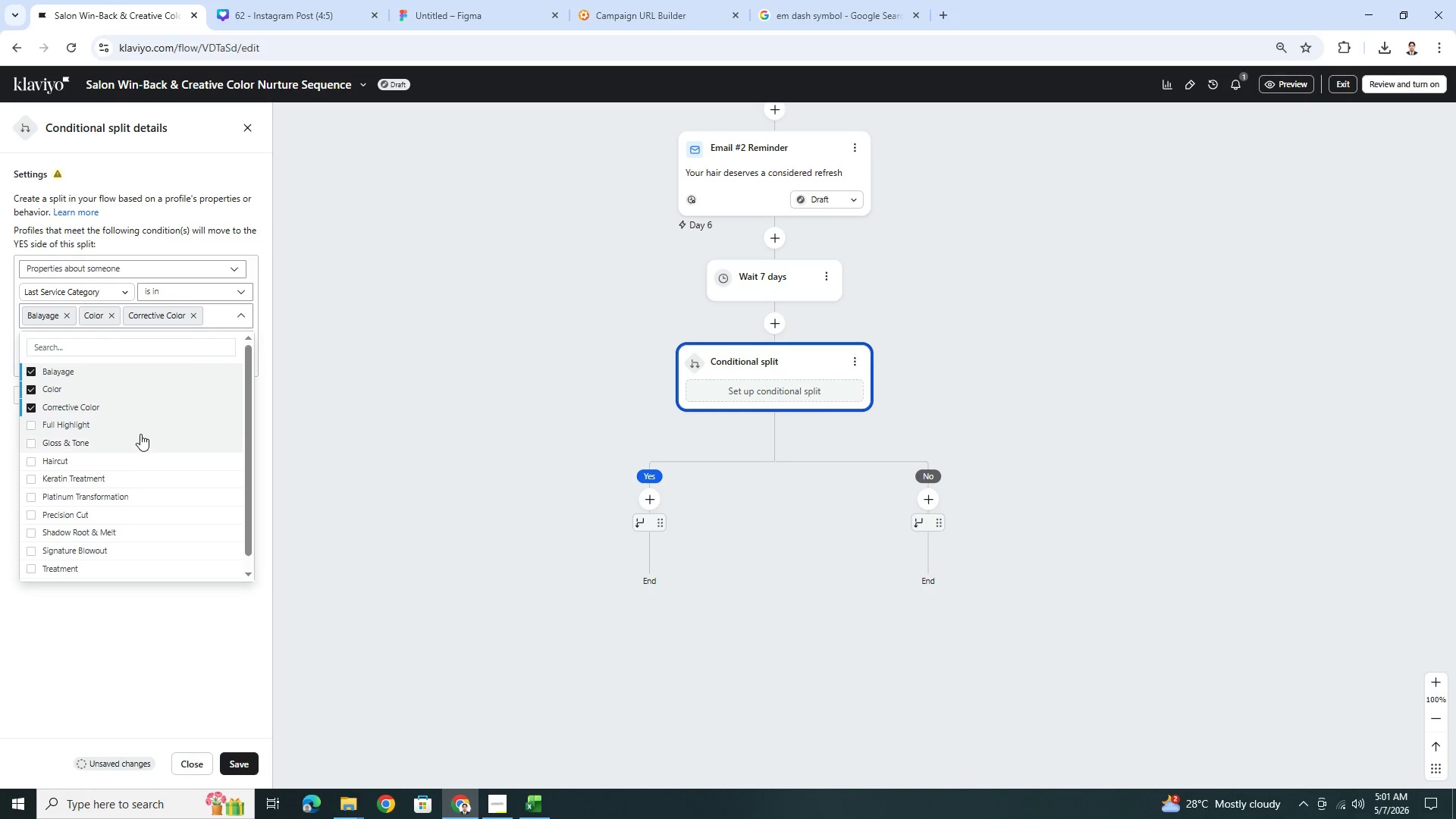 
left_click([140, 431])
 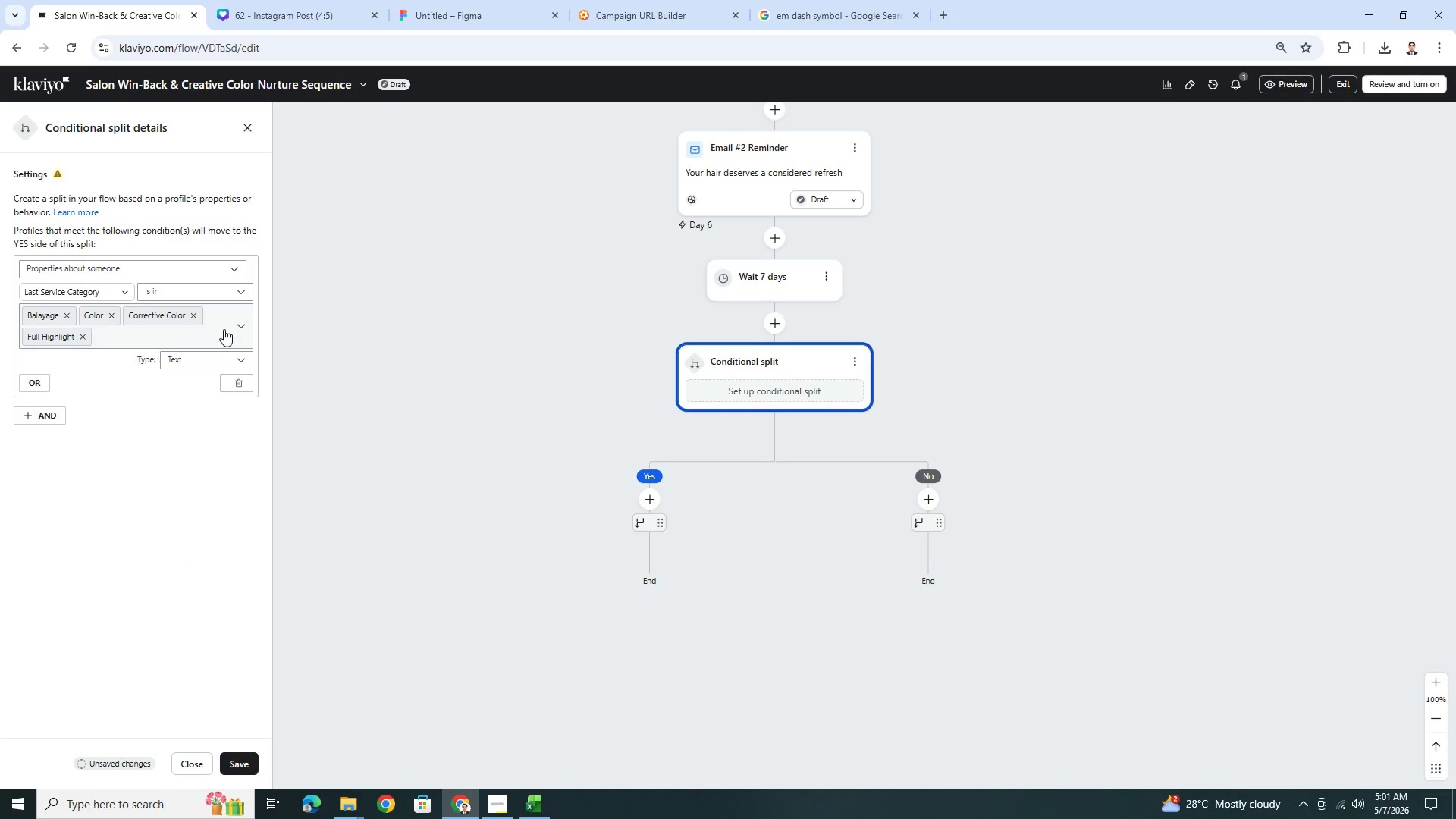 
left_click([224, 329])
 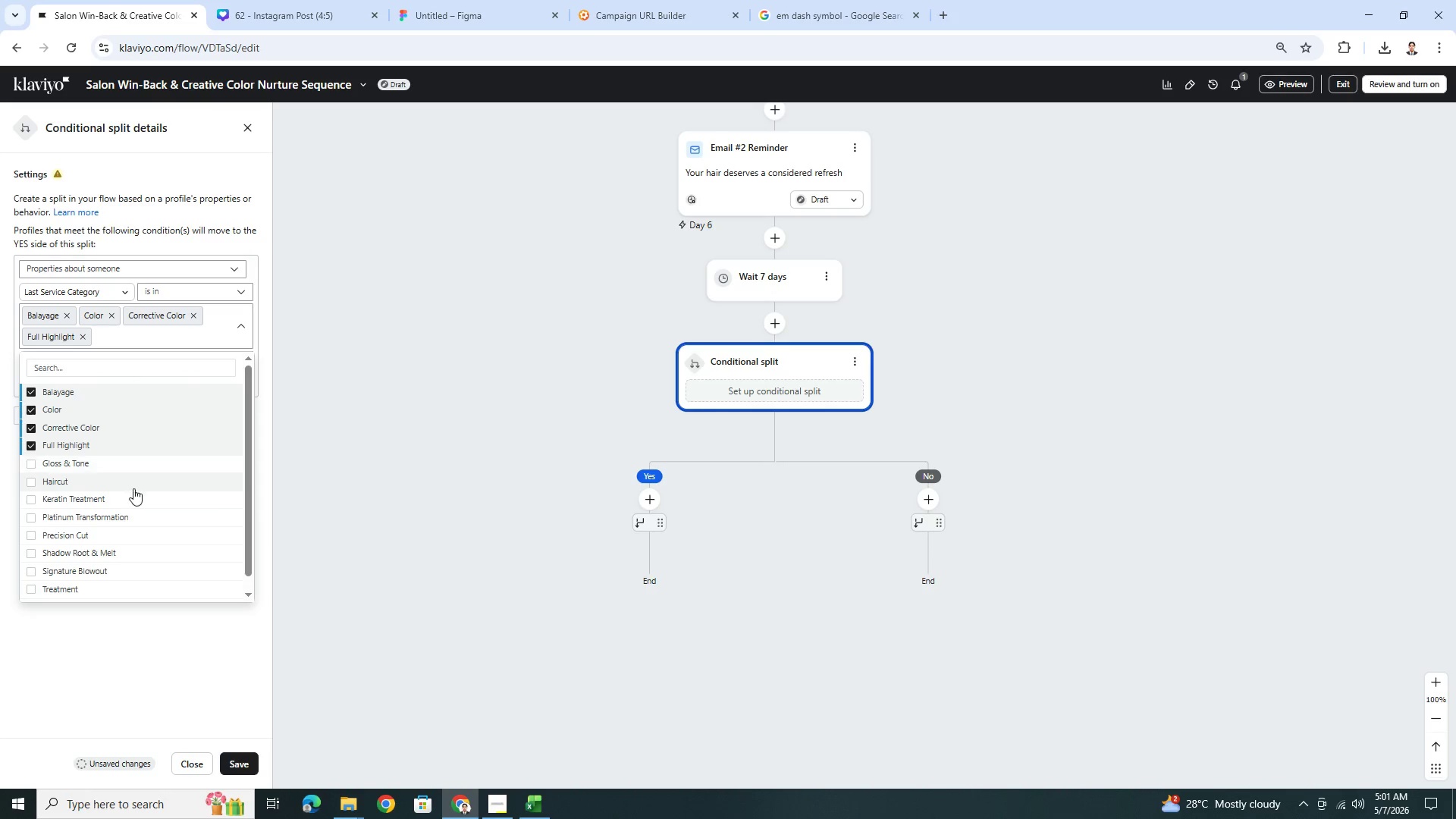 
wait(6.16)
 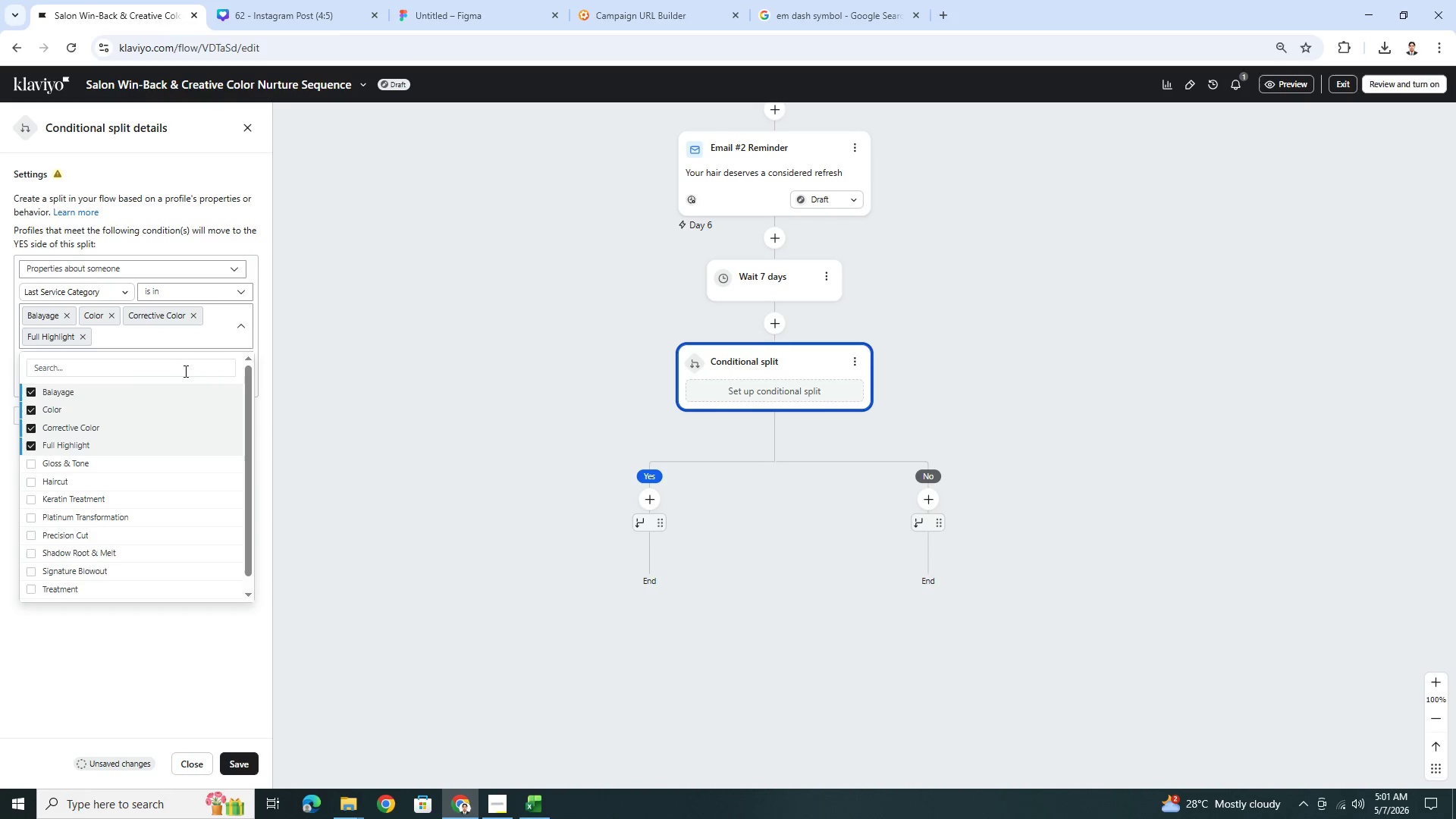 
left_click([222, 337])
 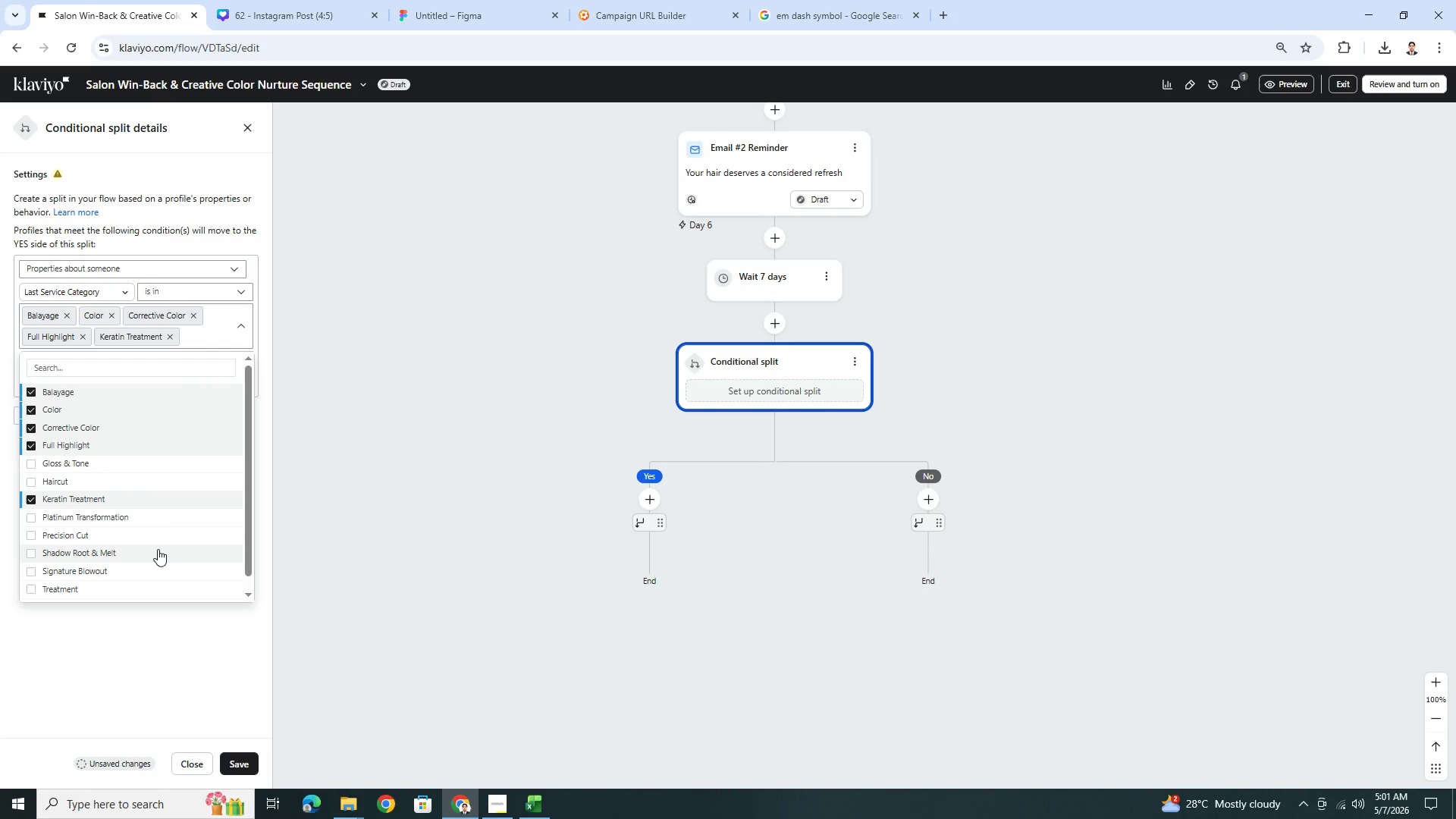 
wait(6.67)
 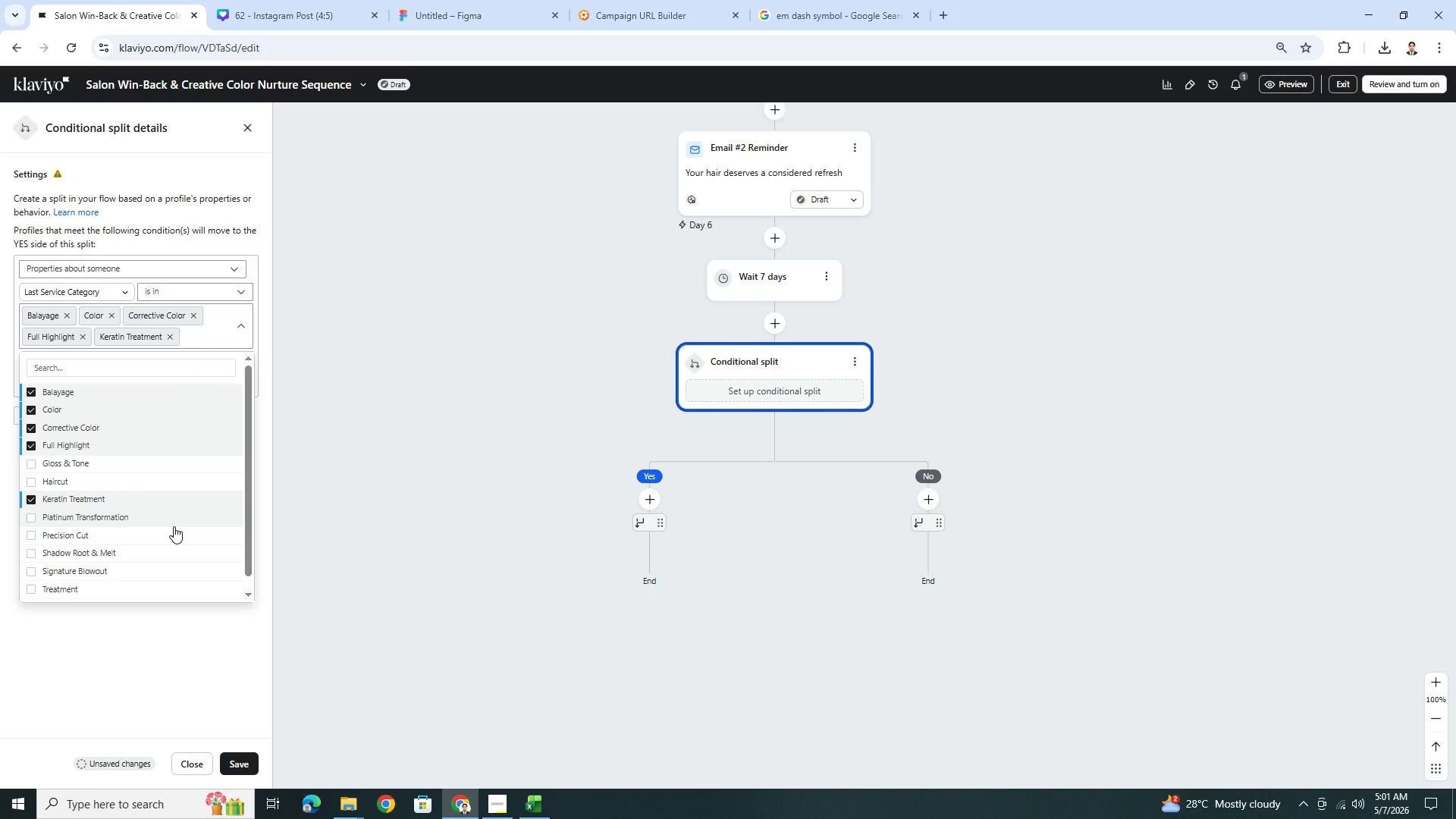 
left_click([158, 549])
 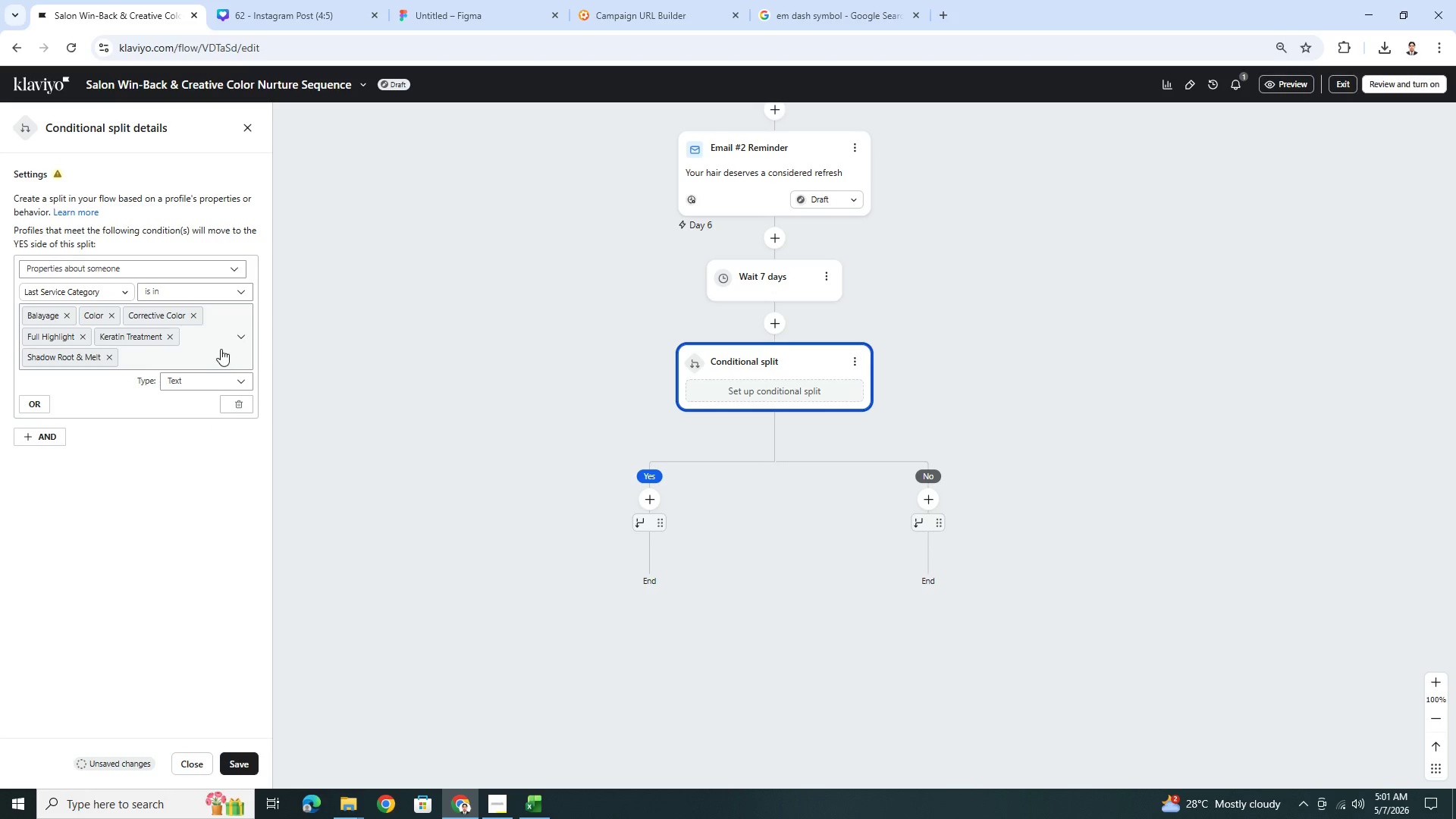 
left_click([223, 342])
 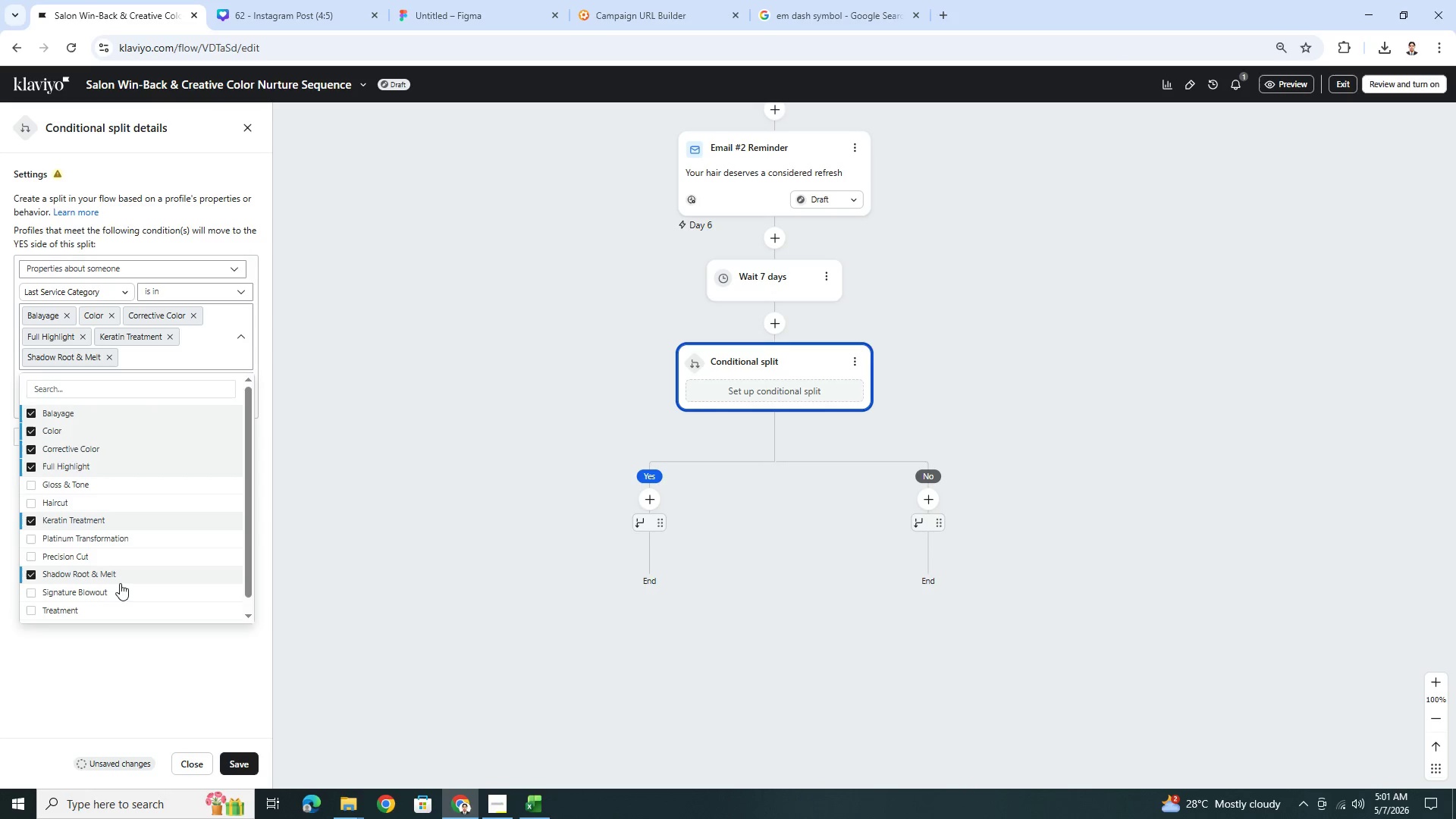 
scroll: coordinate [125, 579], scroll_direction: down, amount: 3.0
 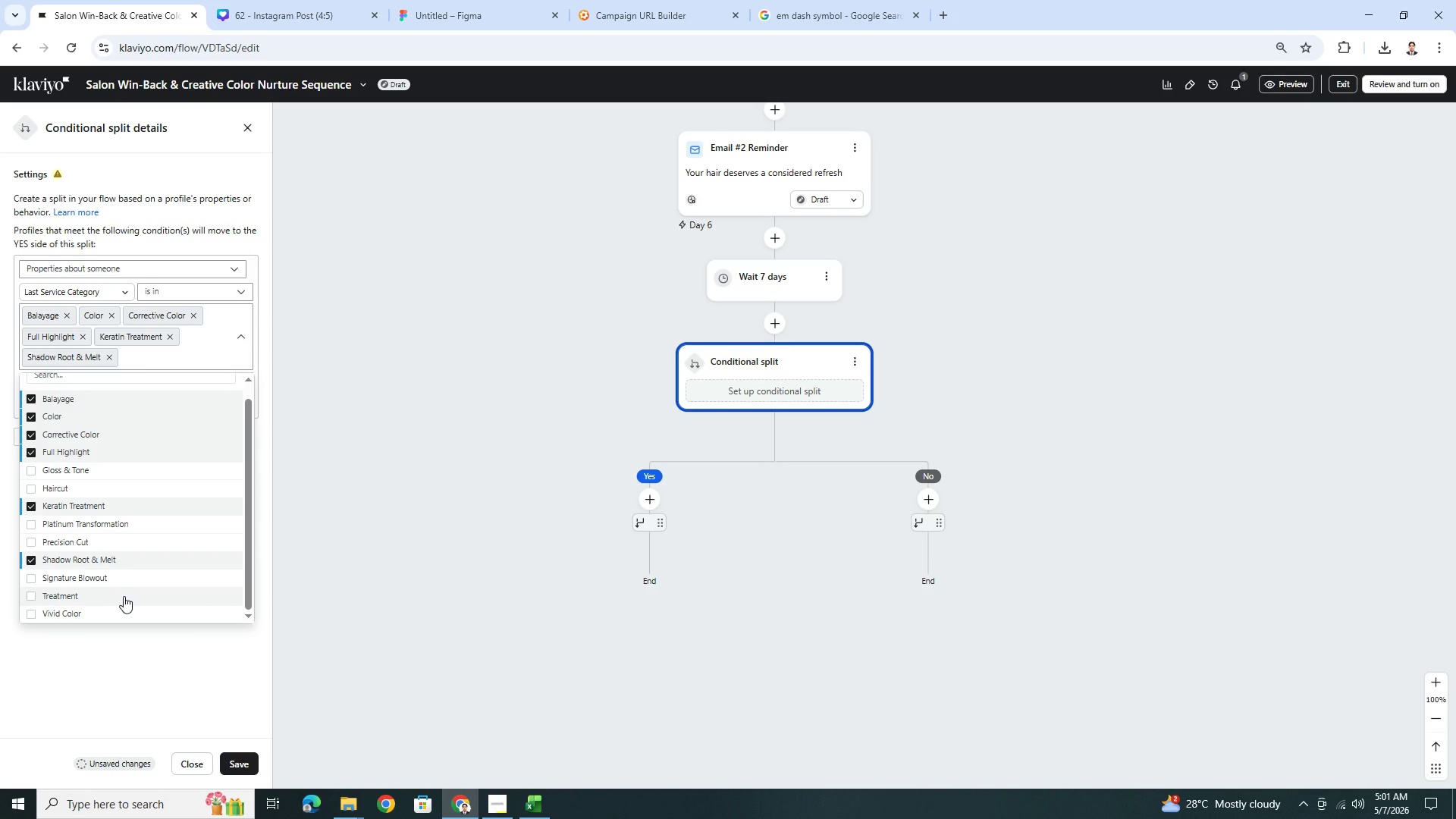 
left_click([124, 596])
 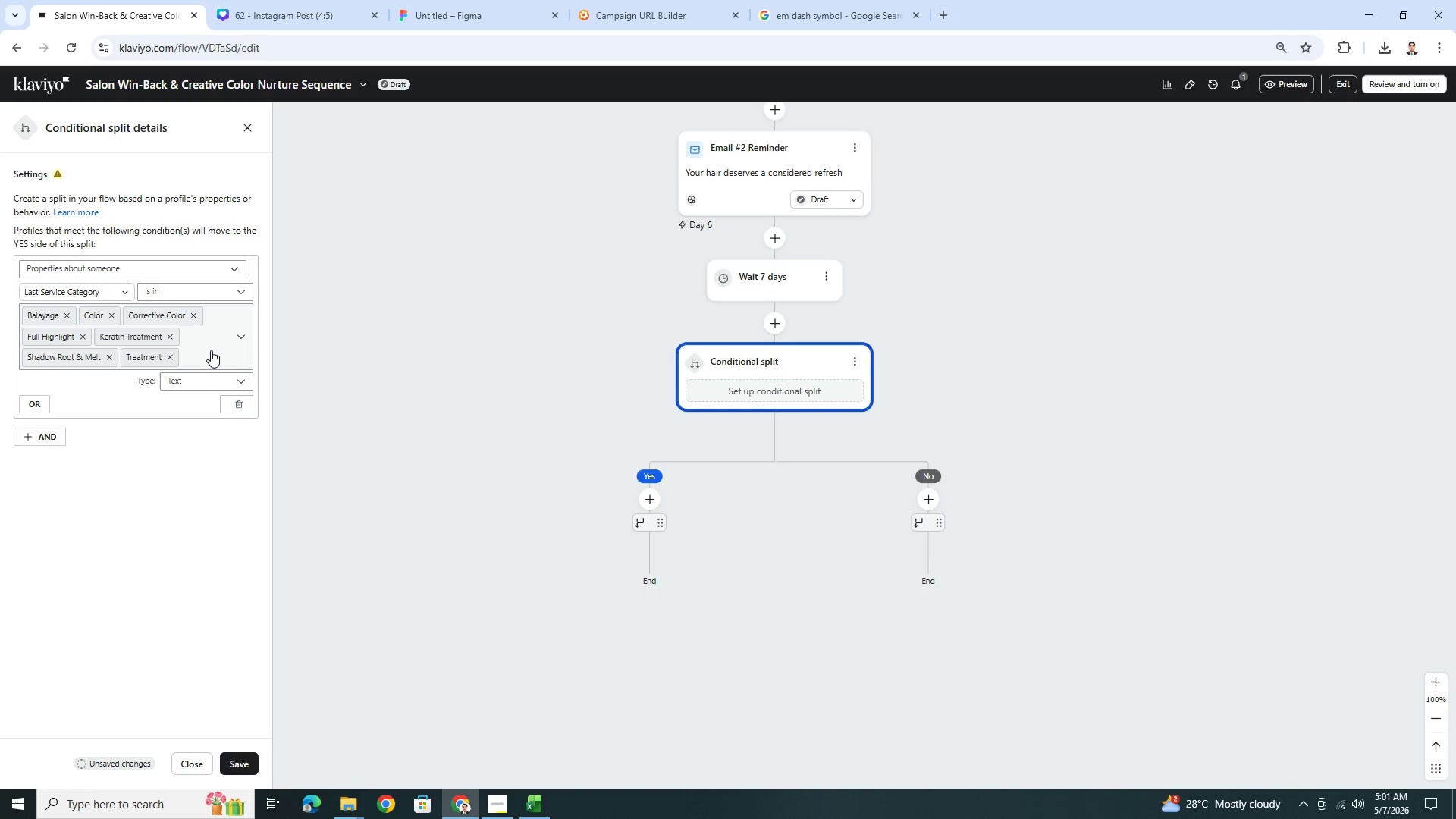 
left_click([215, 345])
 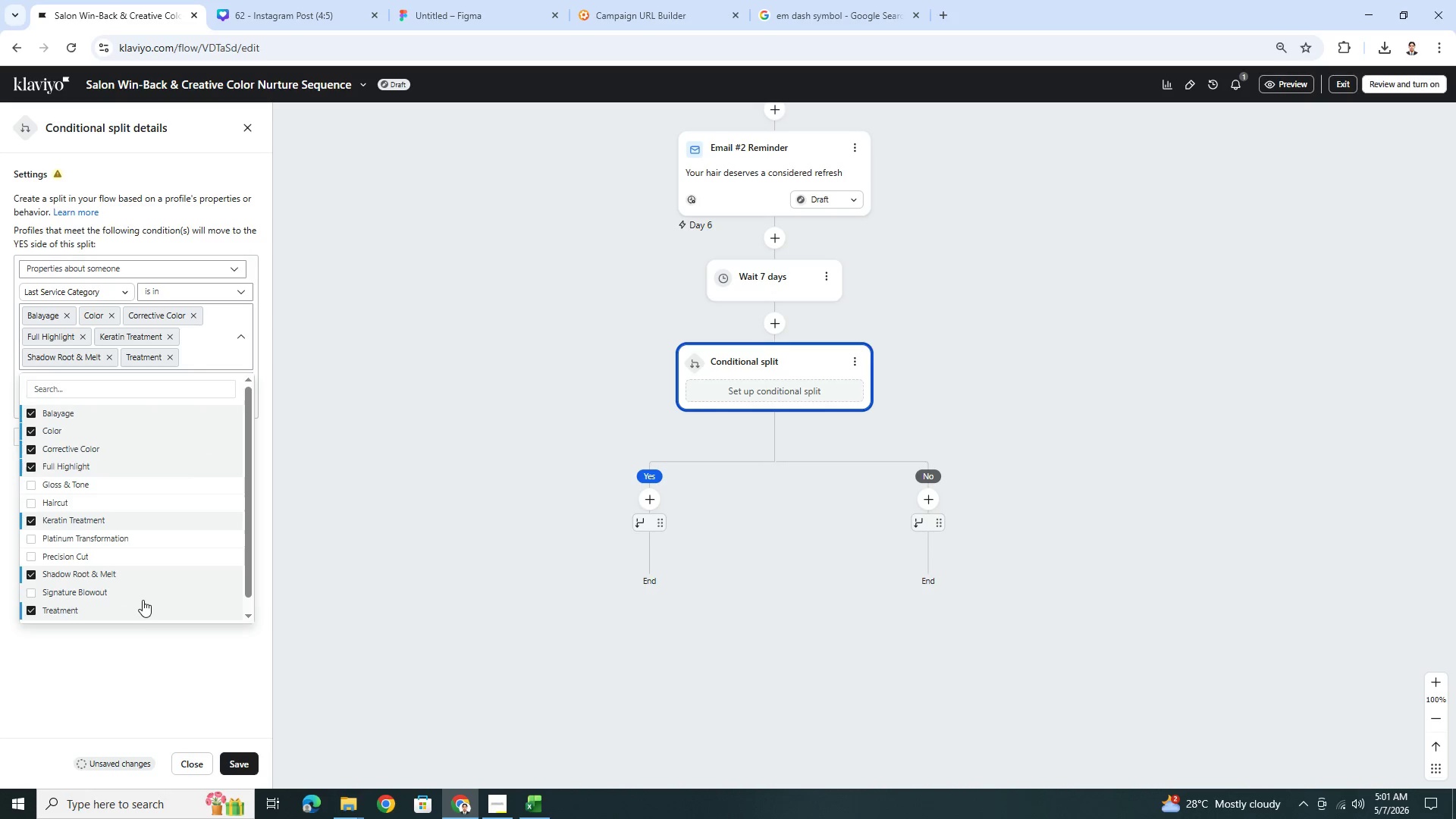 
scroll: coordinate [140, 604], scroll_direction: down, amount: 4.0
 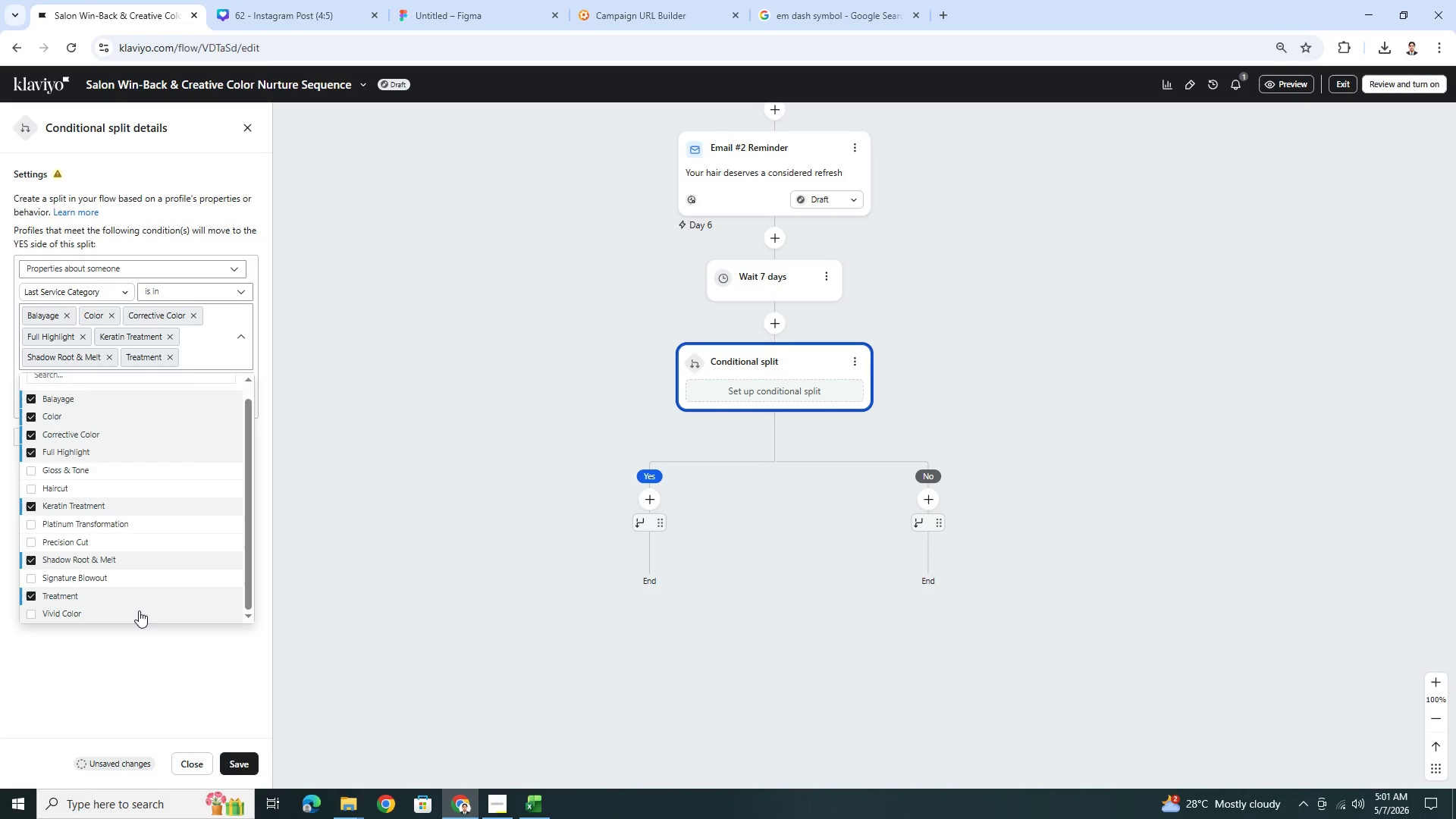 
left_click([139, 610])
 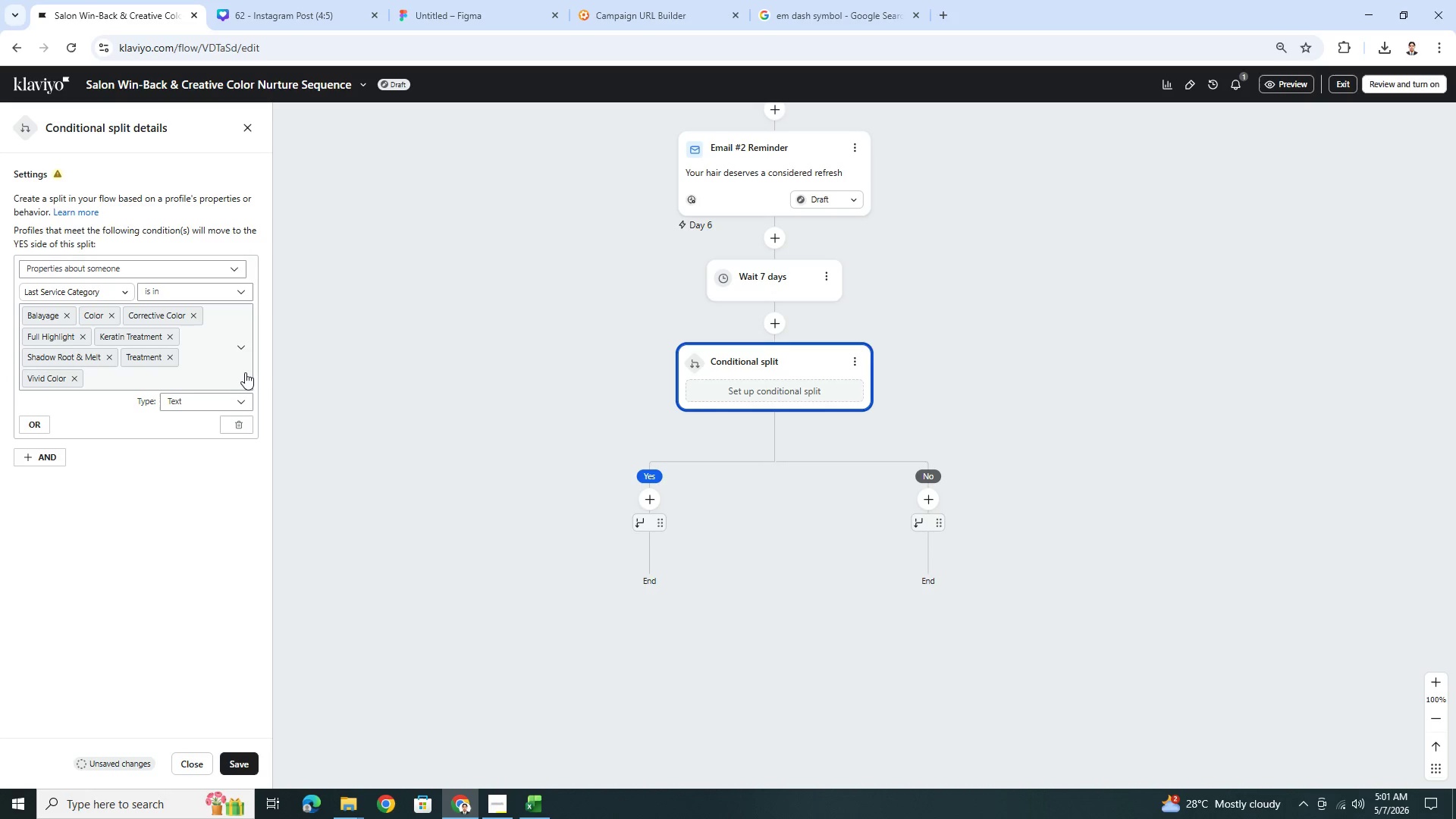 
left_click([243, 362])
 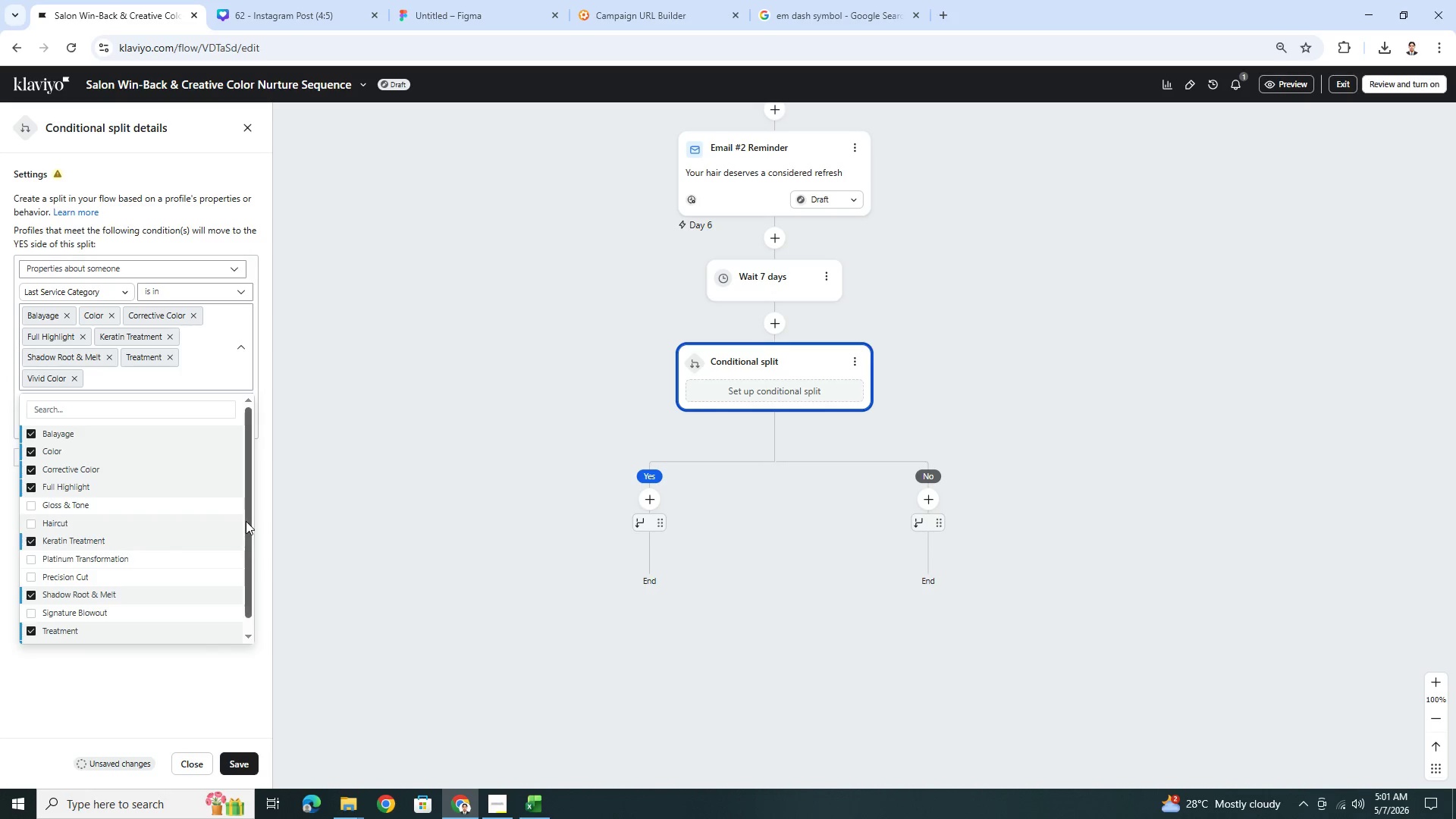 
left_click_drag(start_coordinate=[248, 522], to_coordinate=[249, 513])
 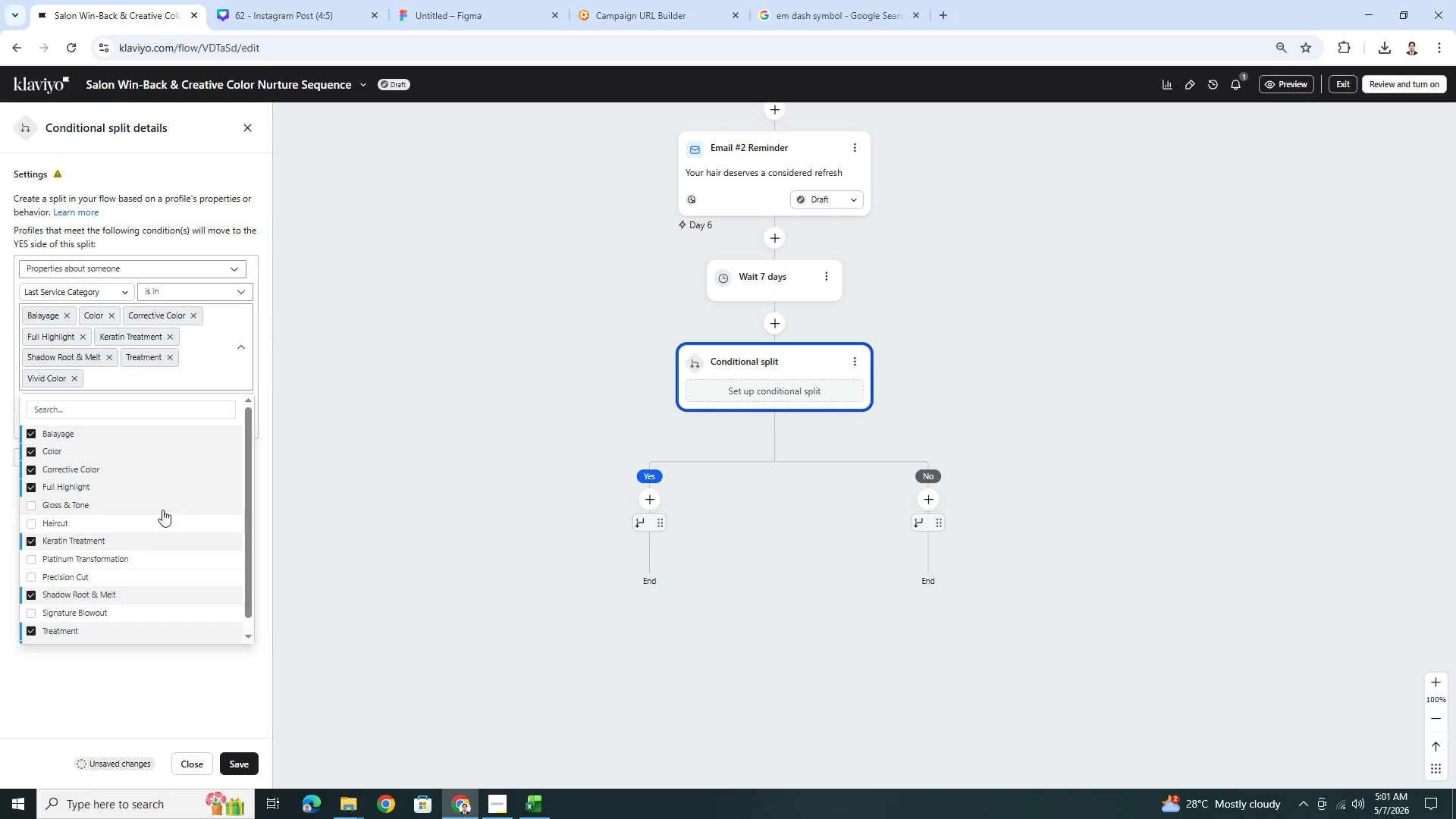 
left_click([162, 510])
 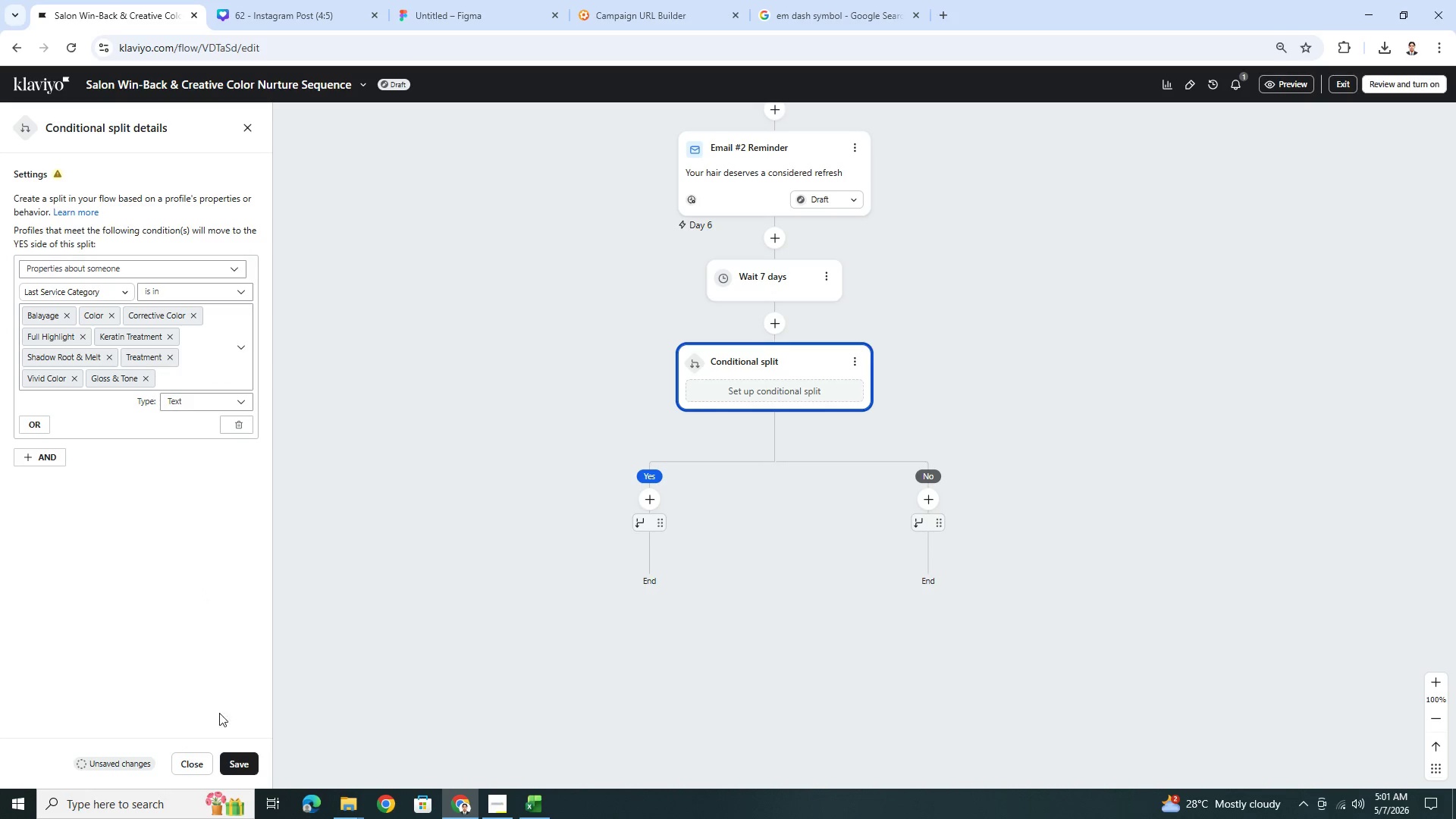 
left_click([234, 764])
 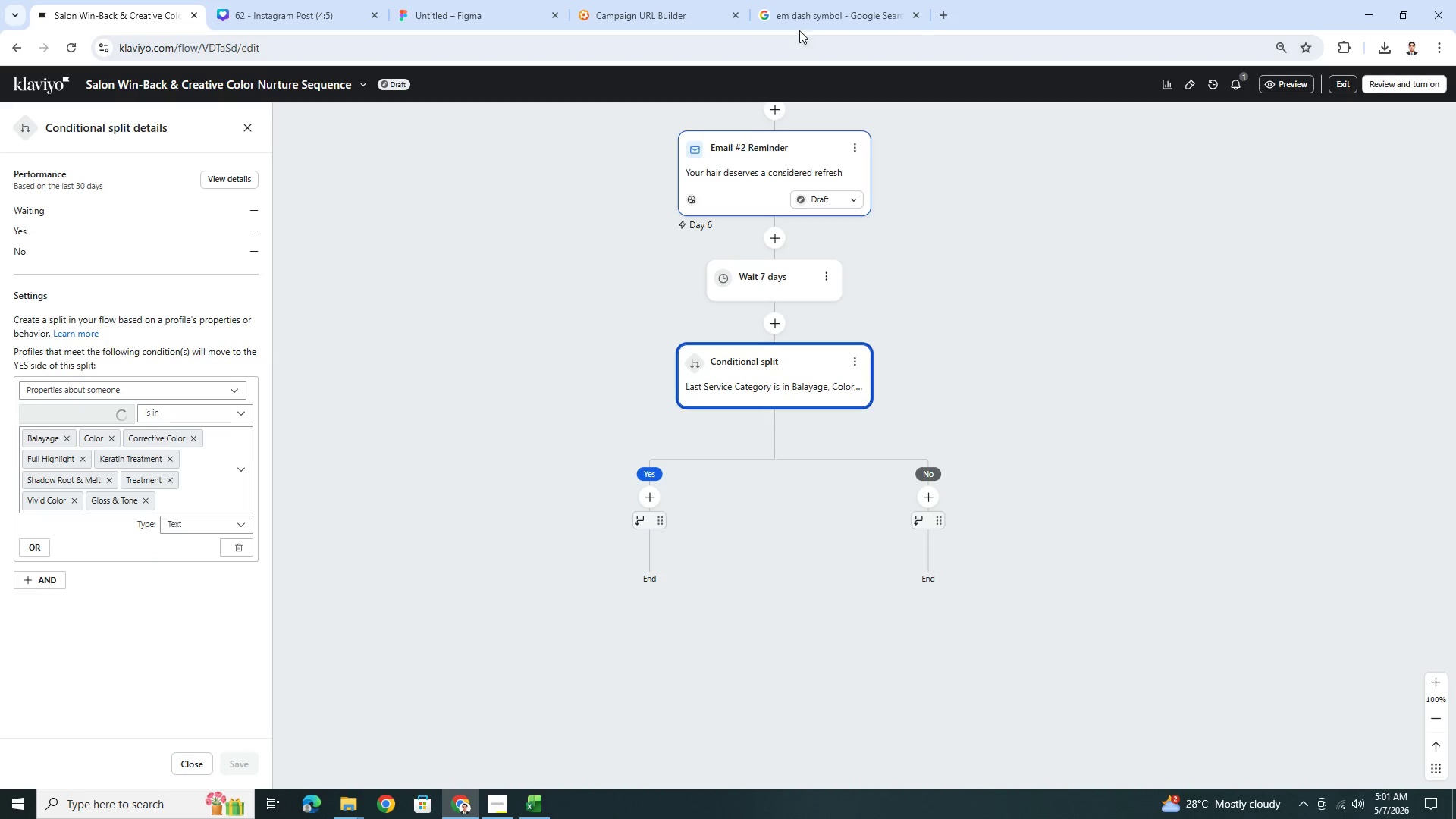 
left_click([940, 11])
 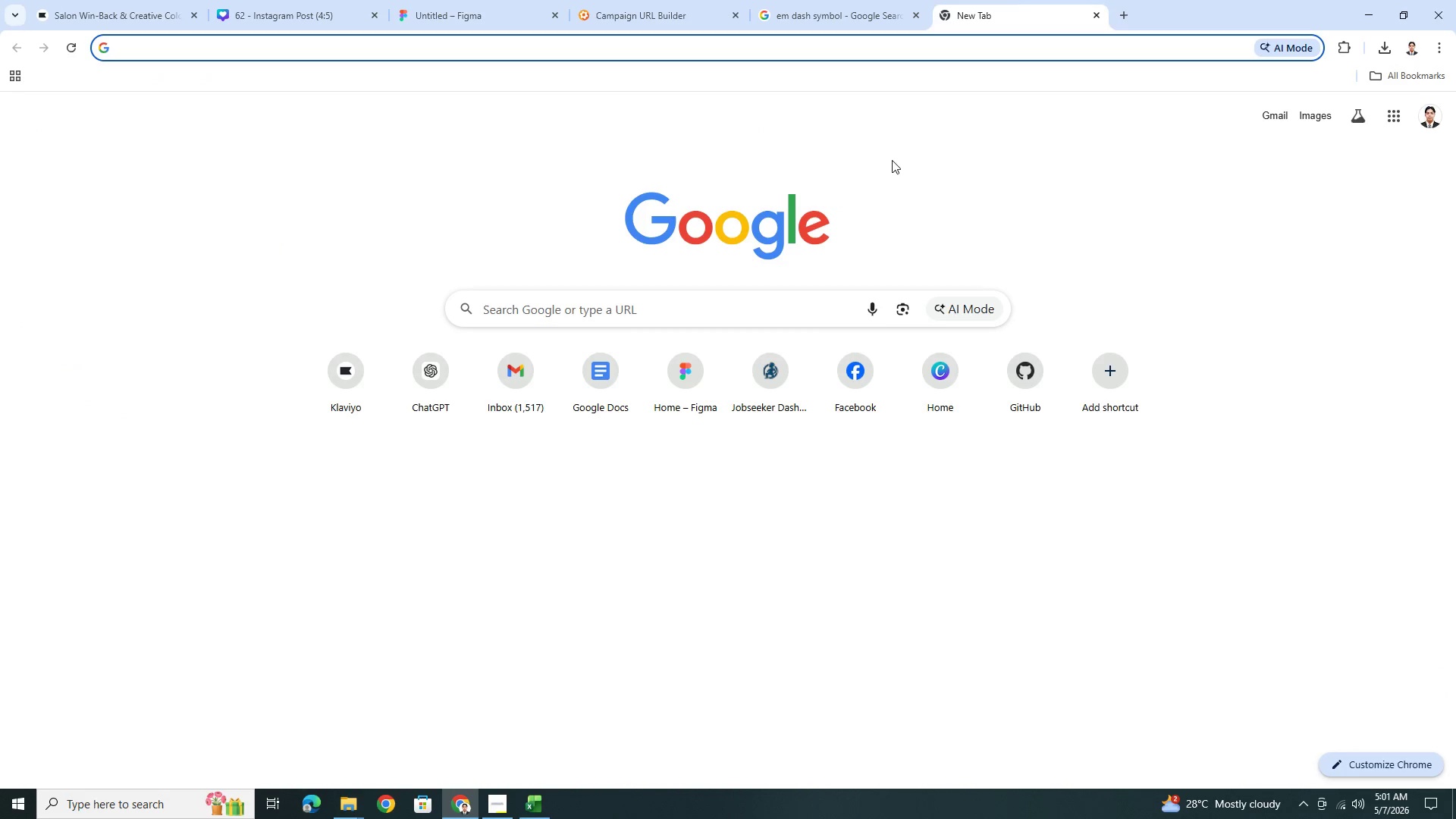 
type(gloss and tone)
 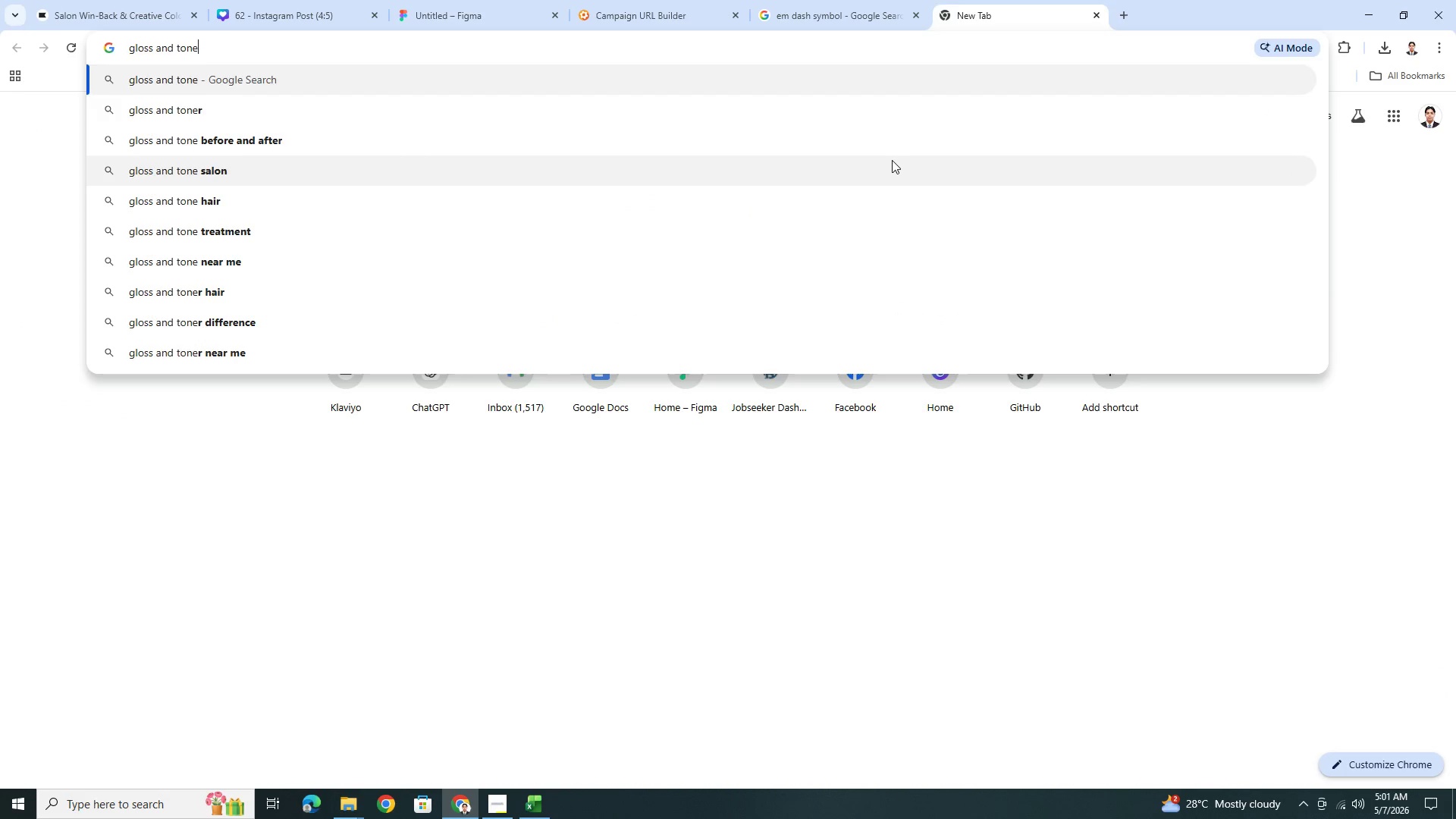 
key(Enter)
 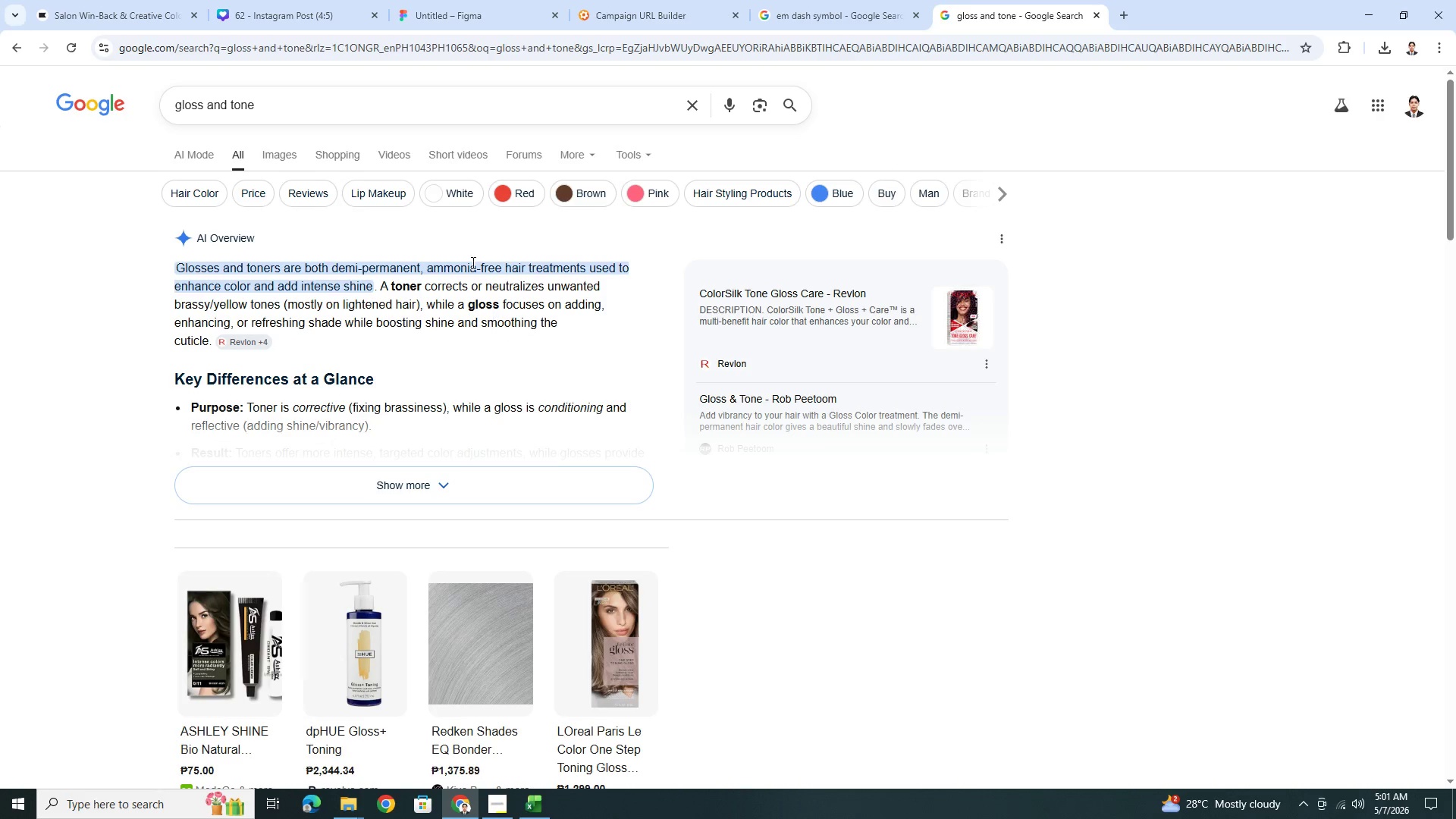 
wait(6.39)
 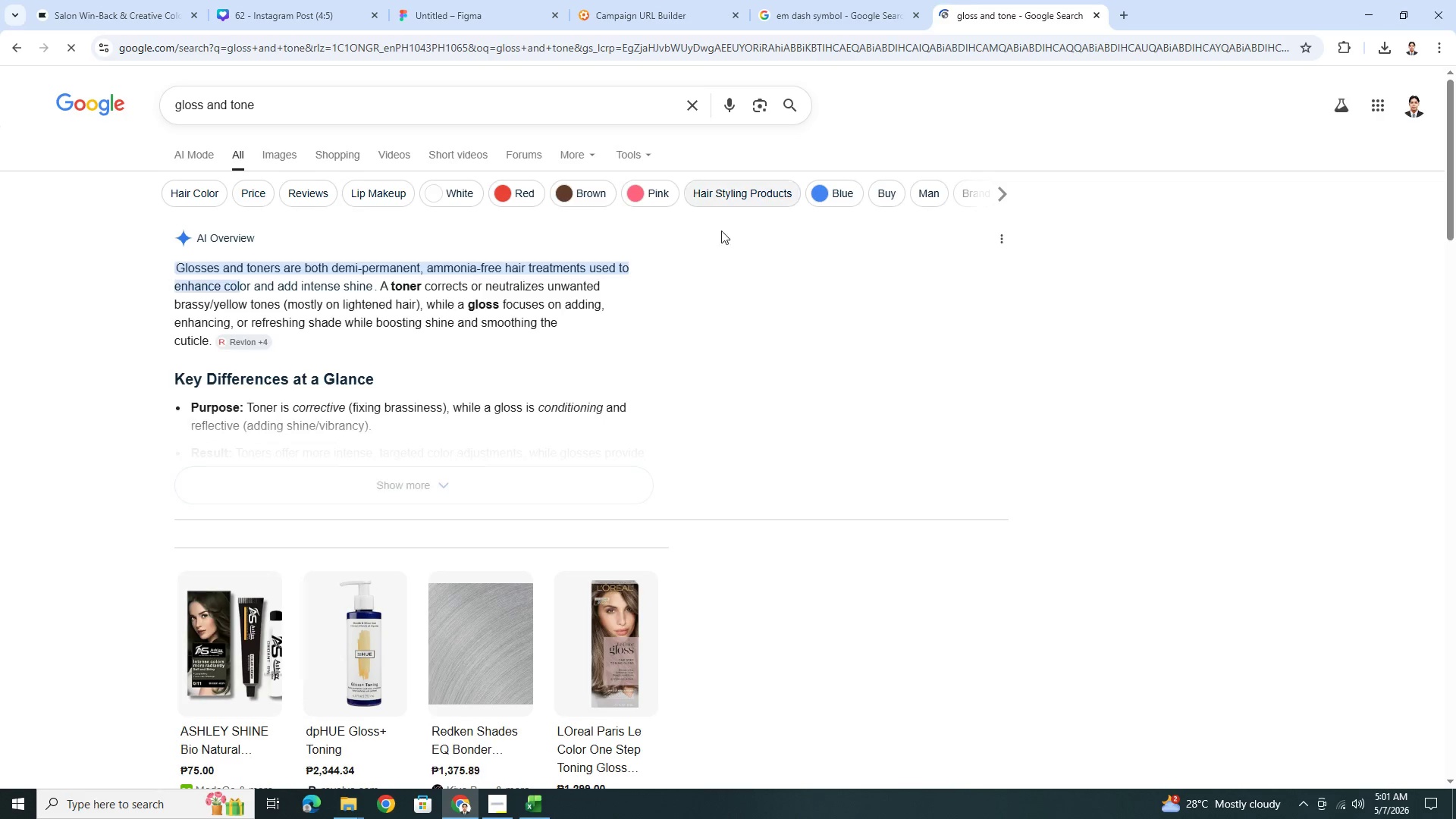 
left_click([1098, 10])
 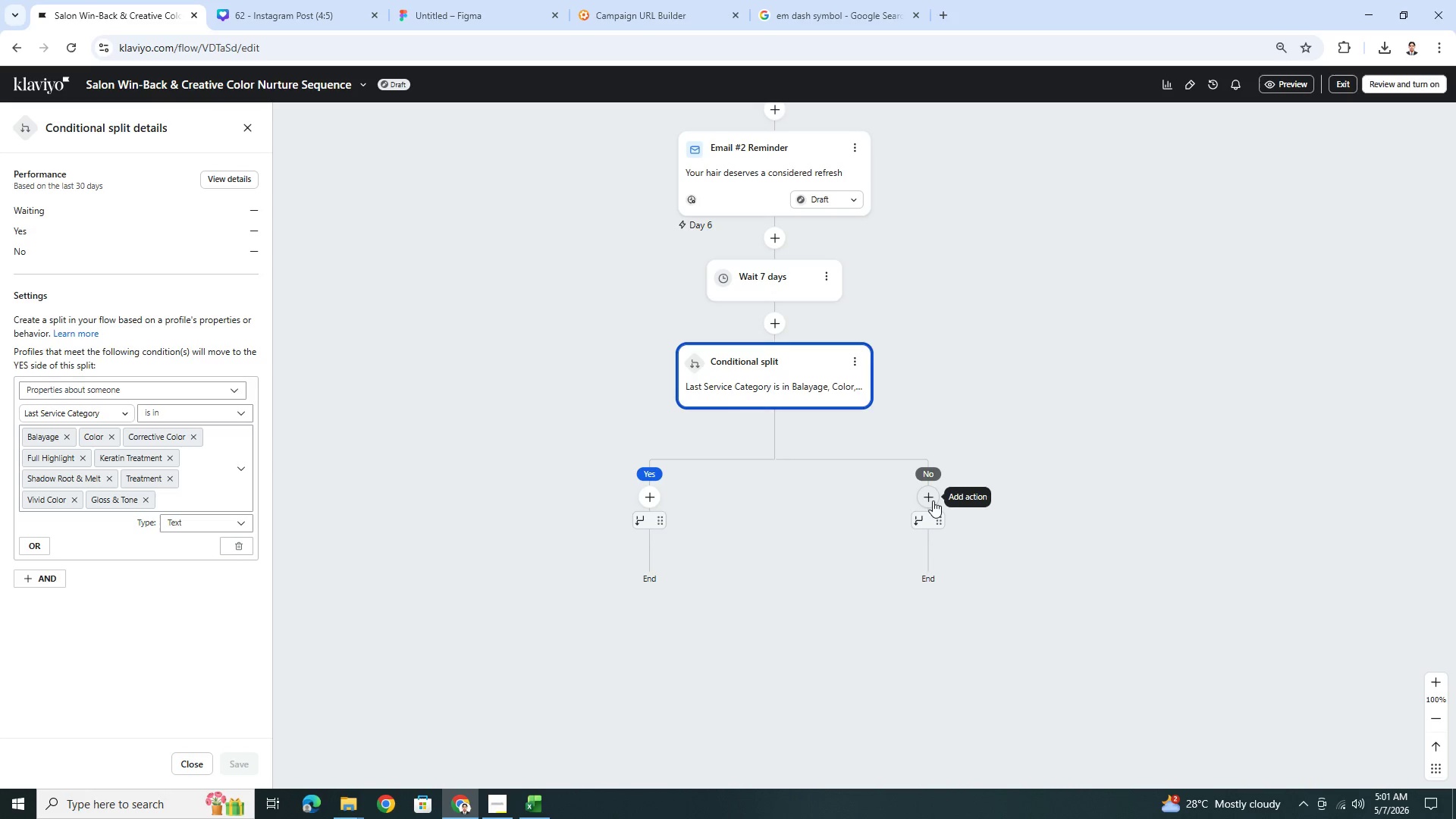 
wait(13.28)
 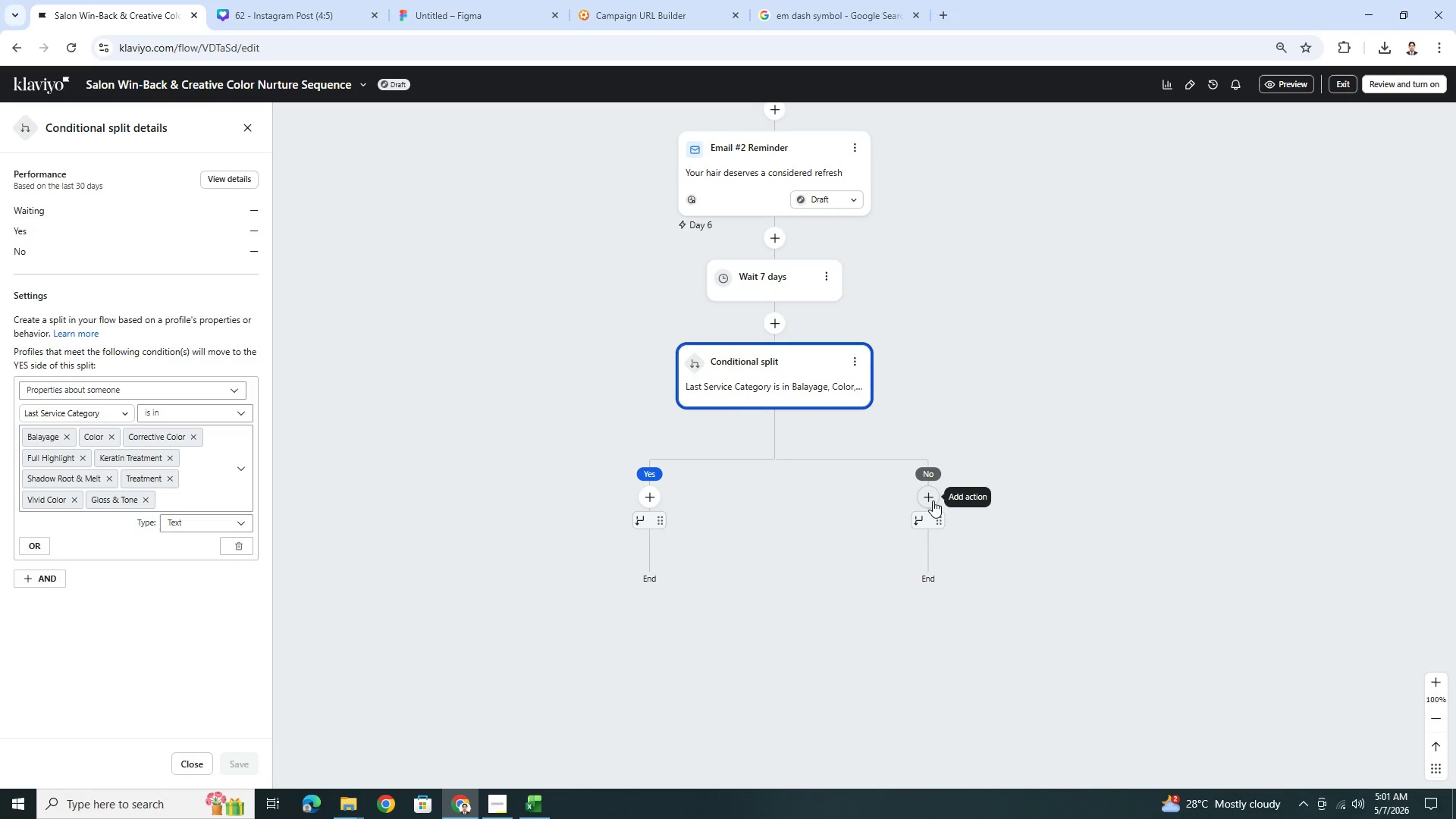 
left_click([932, 500])
 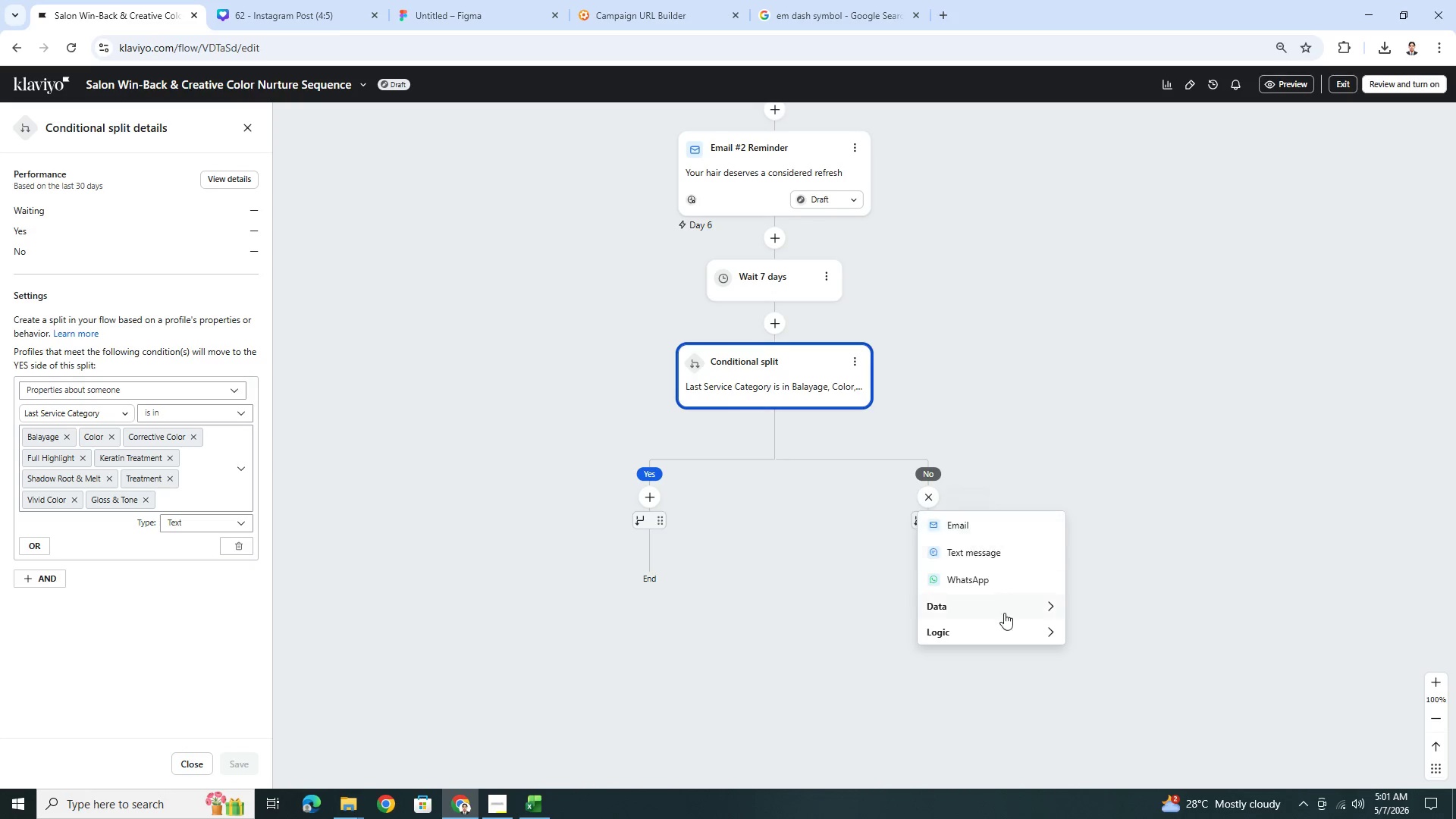 
left_click([1008, 635])
 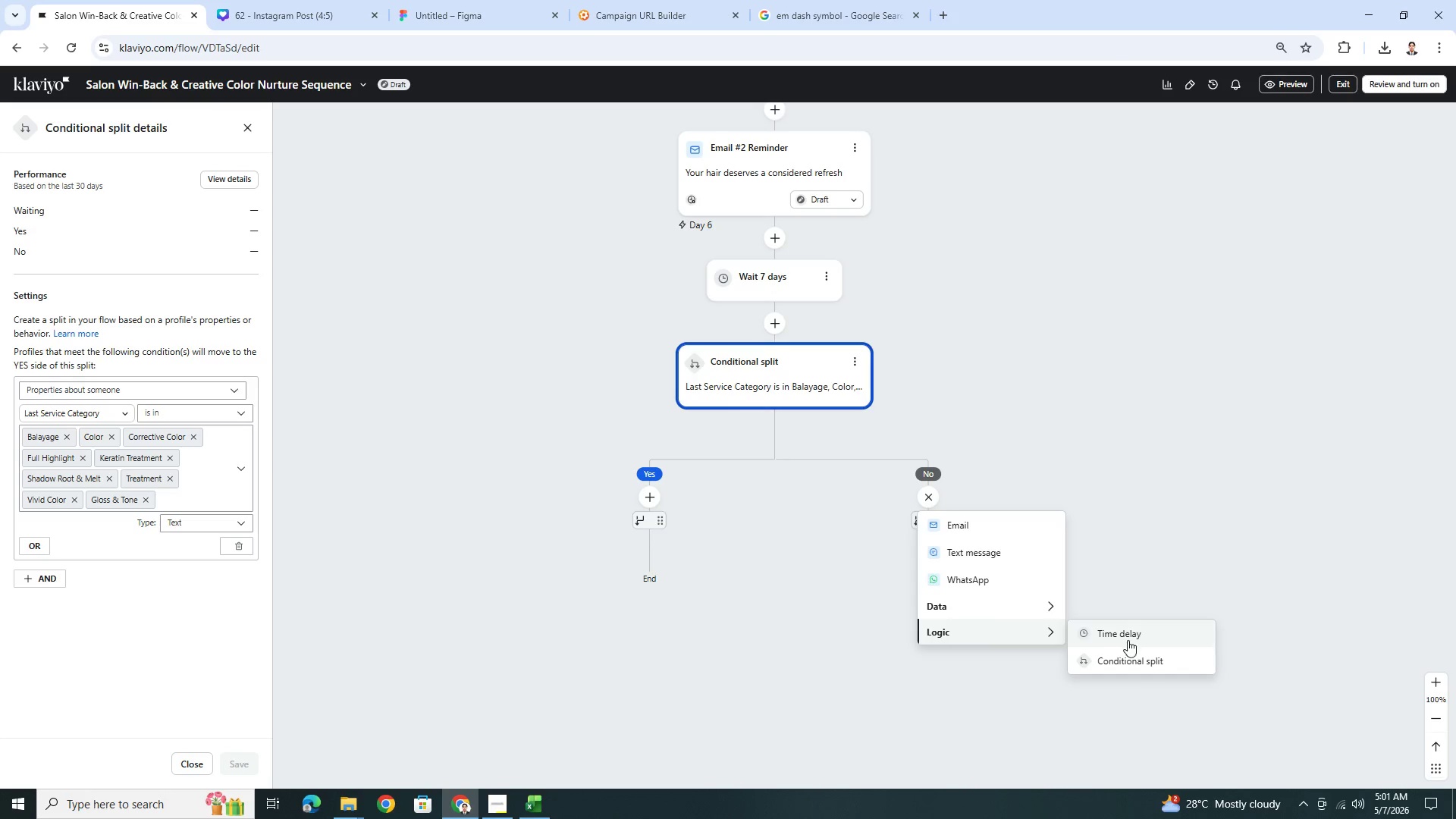 
left_click([1133, 664])
 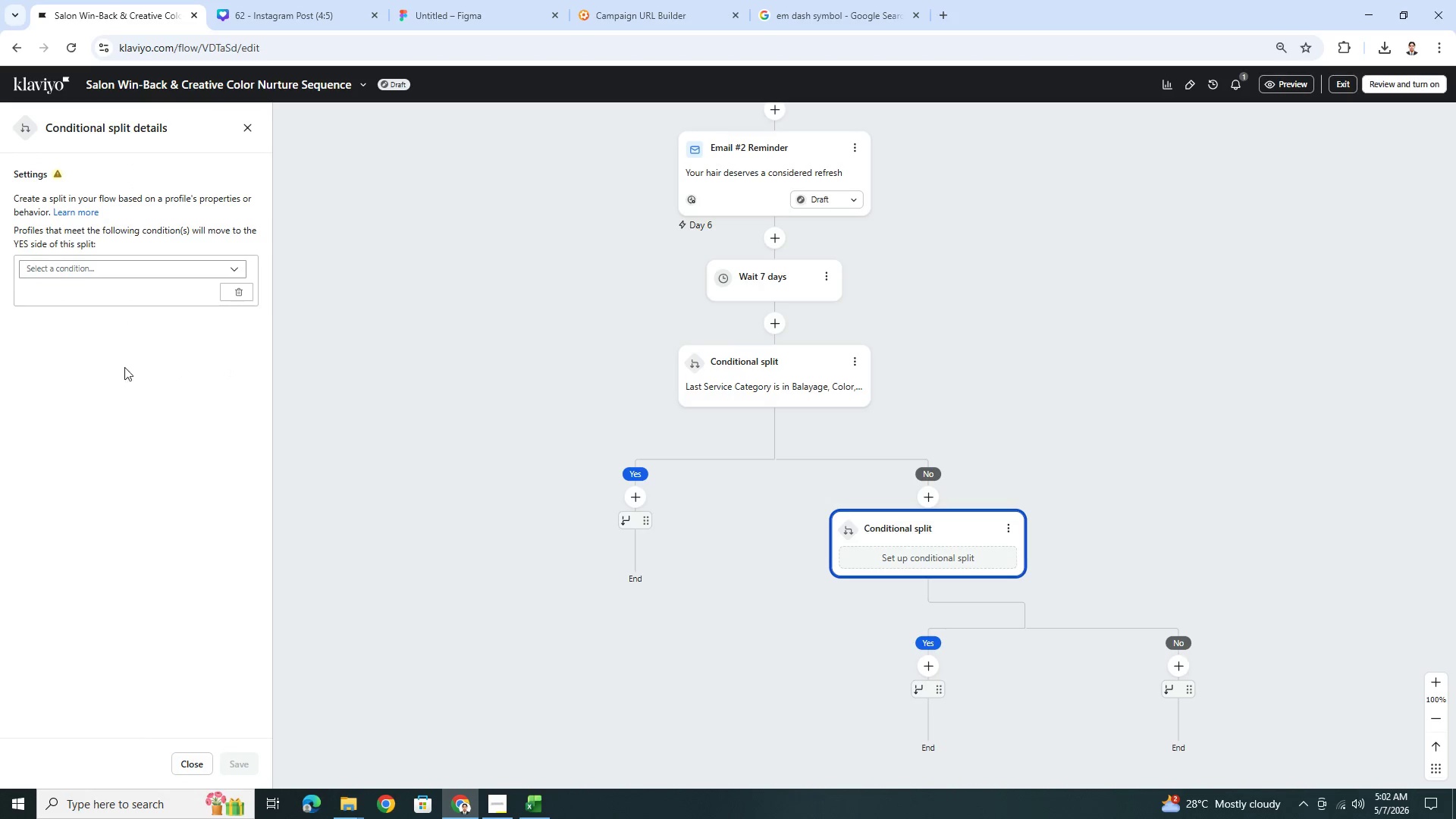 
left_click([183, 273])
 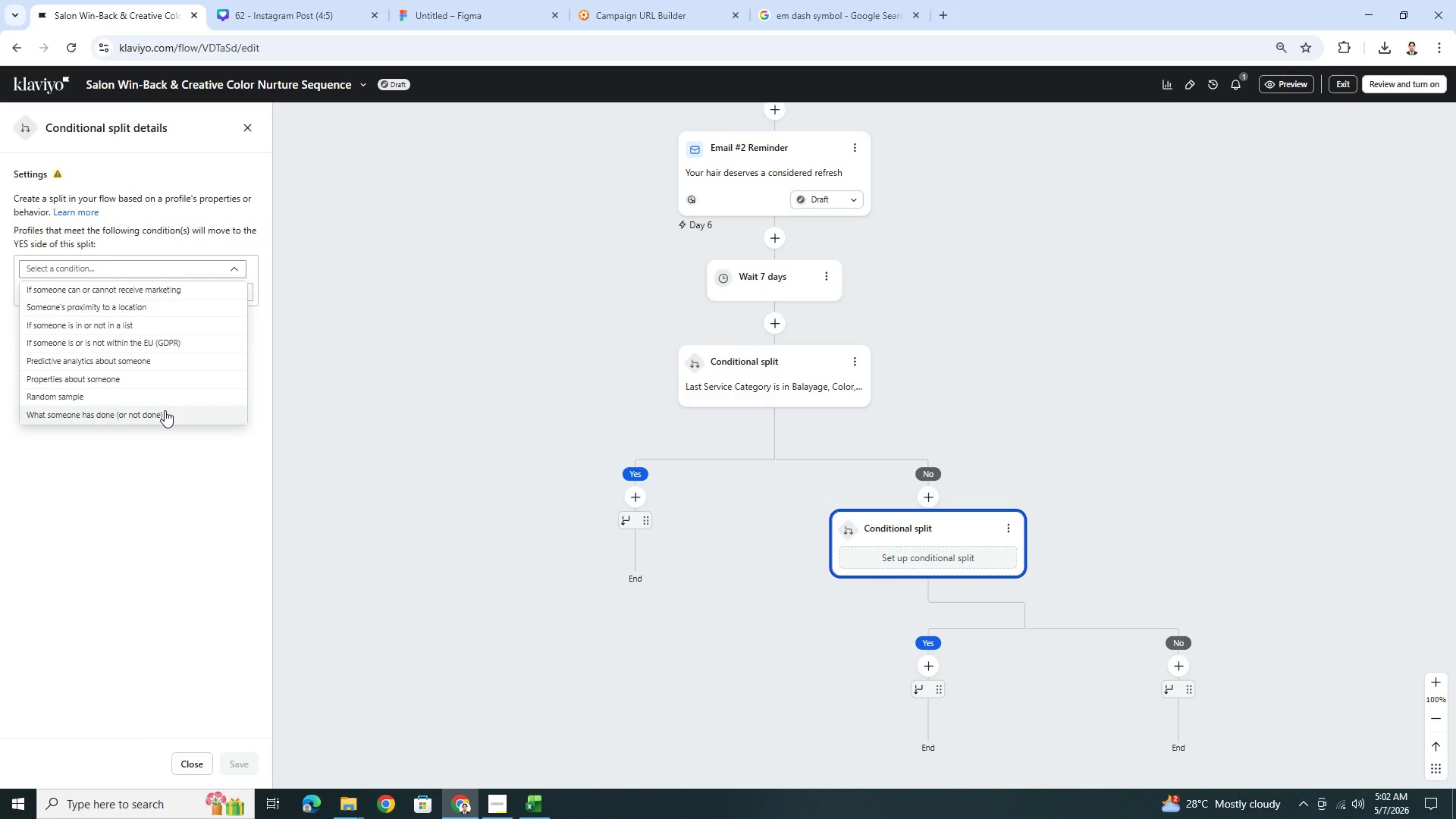 
wait(8.61)
 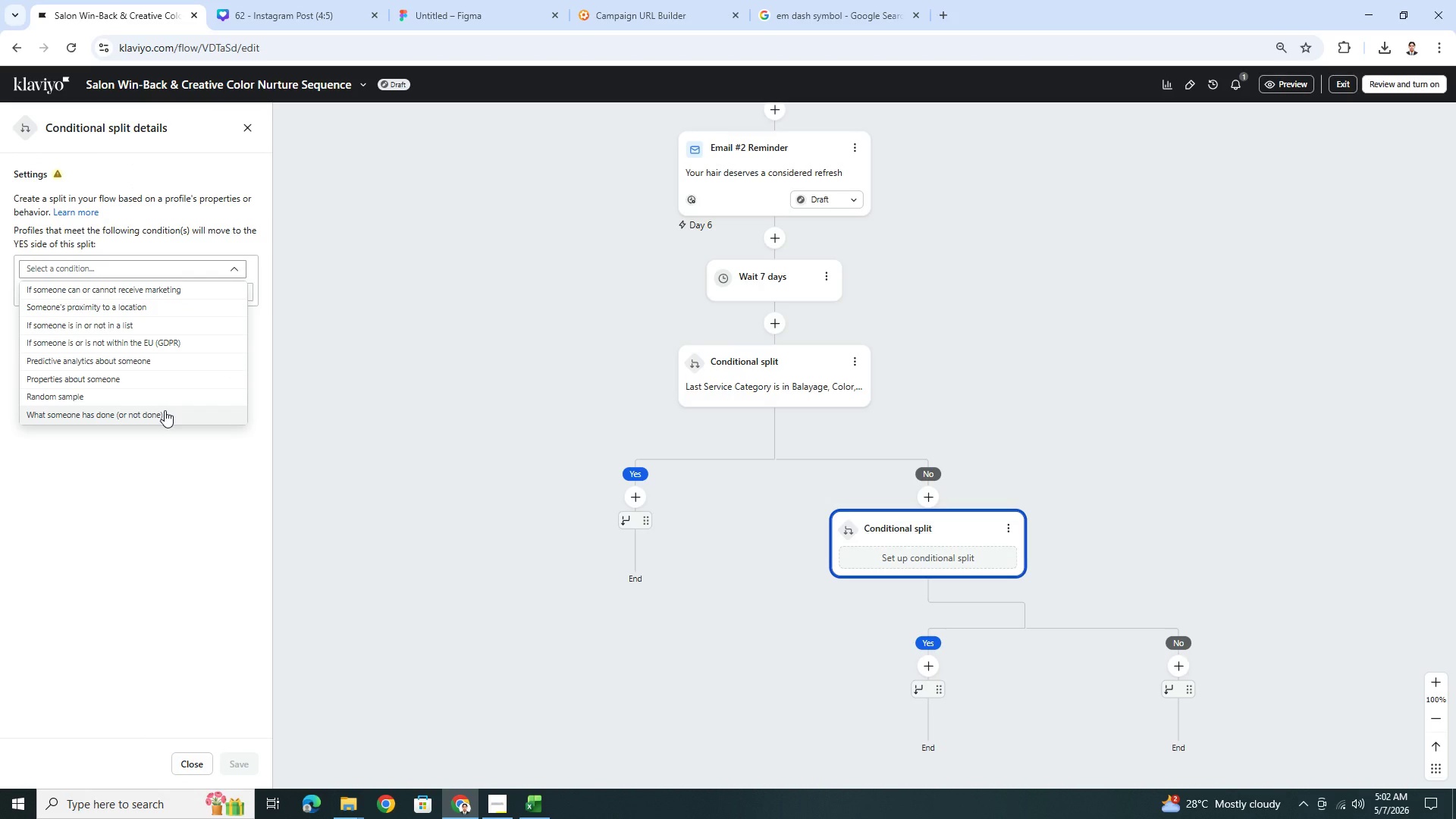 
left_click([210, 490])
 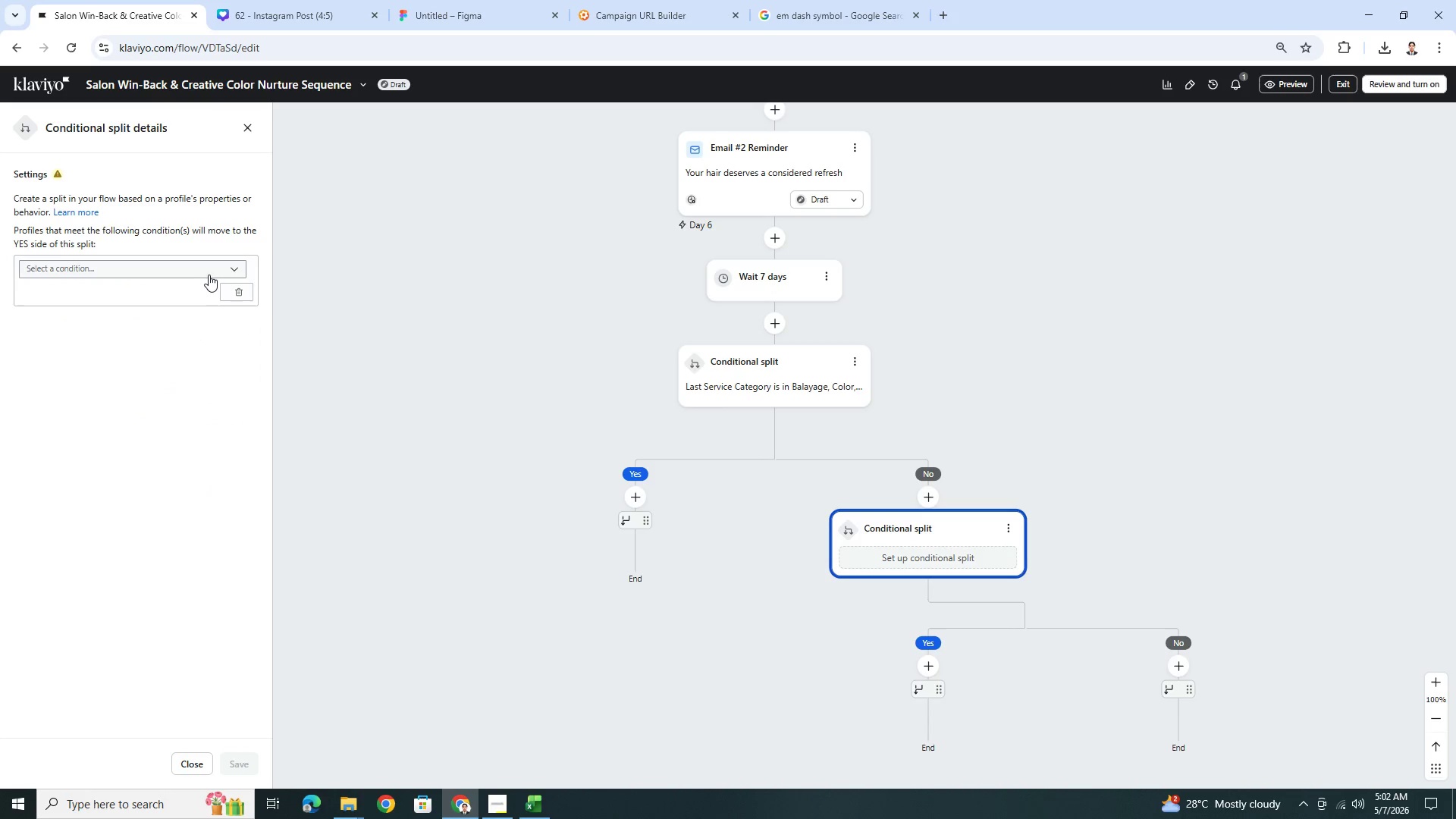 
left_click([212, 269])
 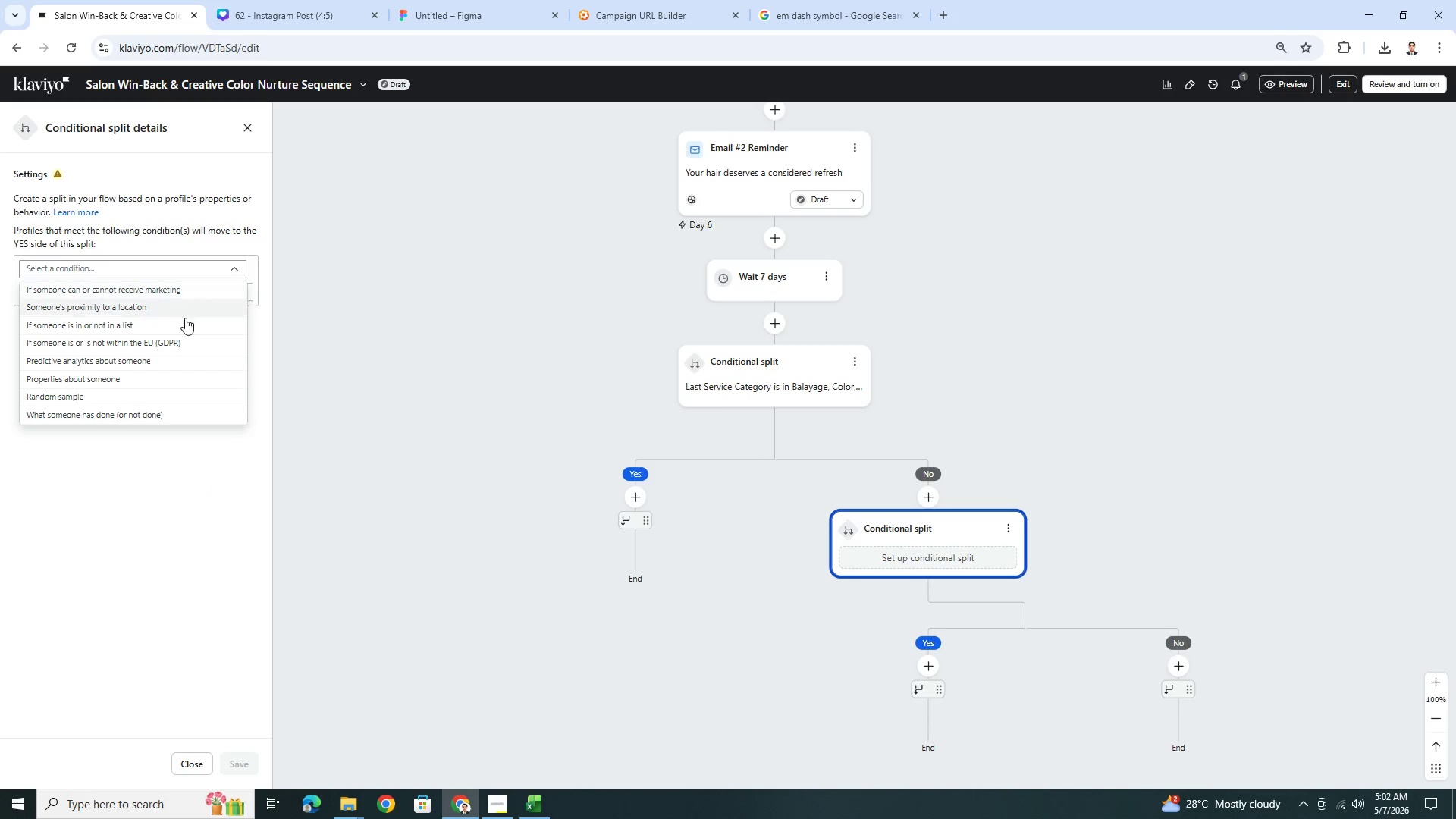 
left_click([169, 386])
 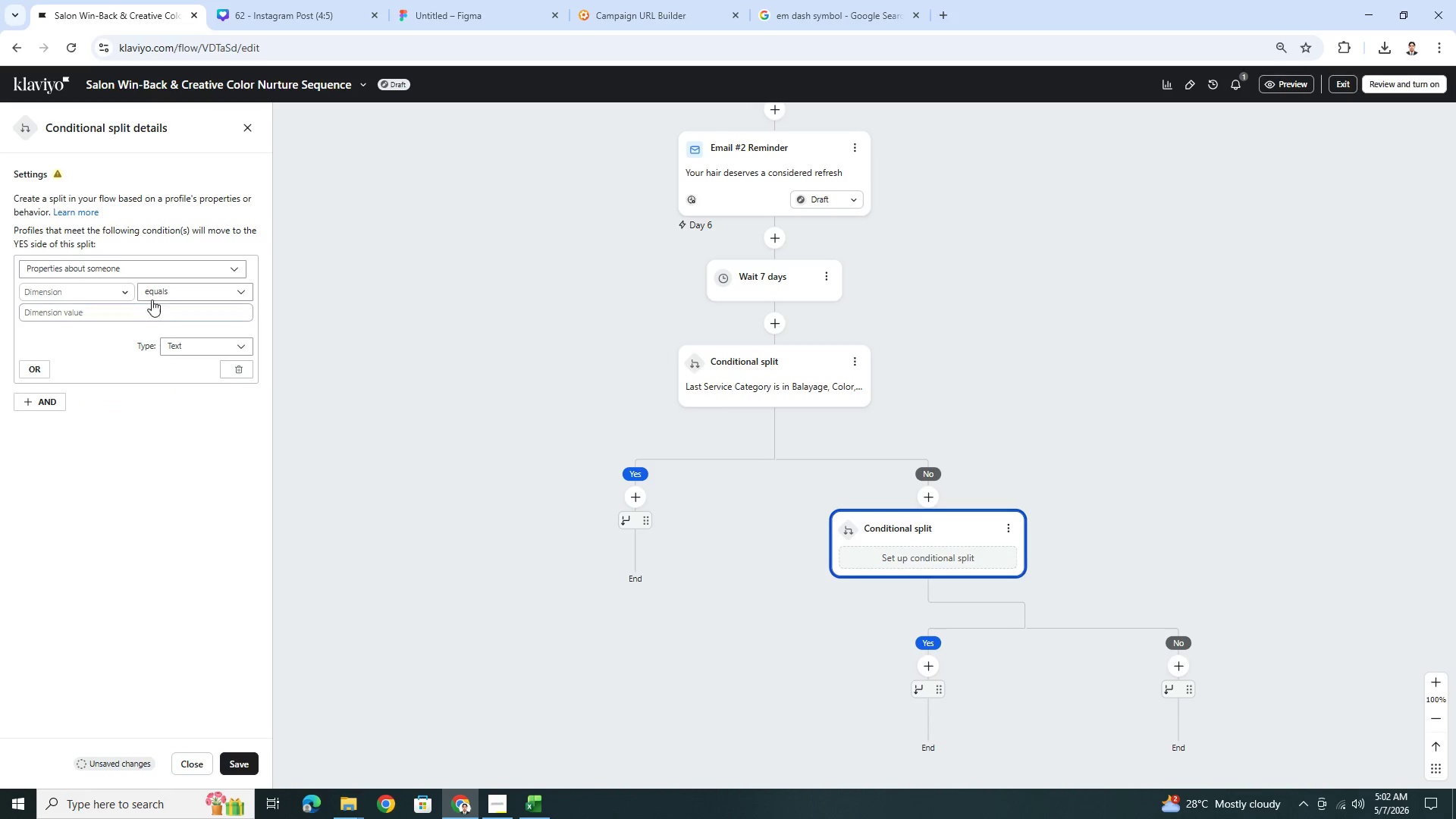 
left_click([94, 295])
 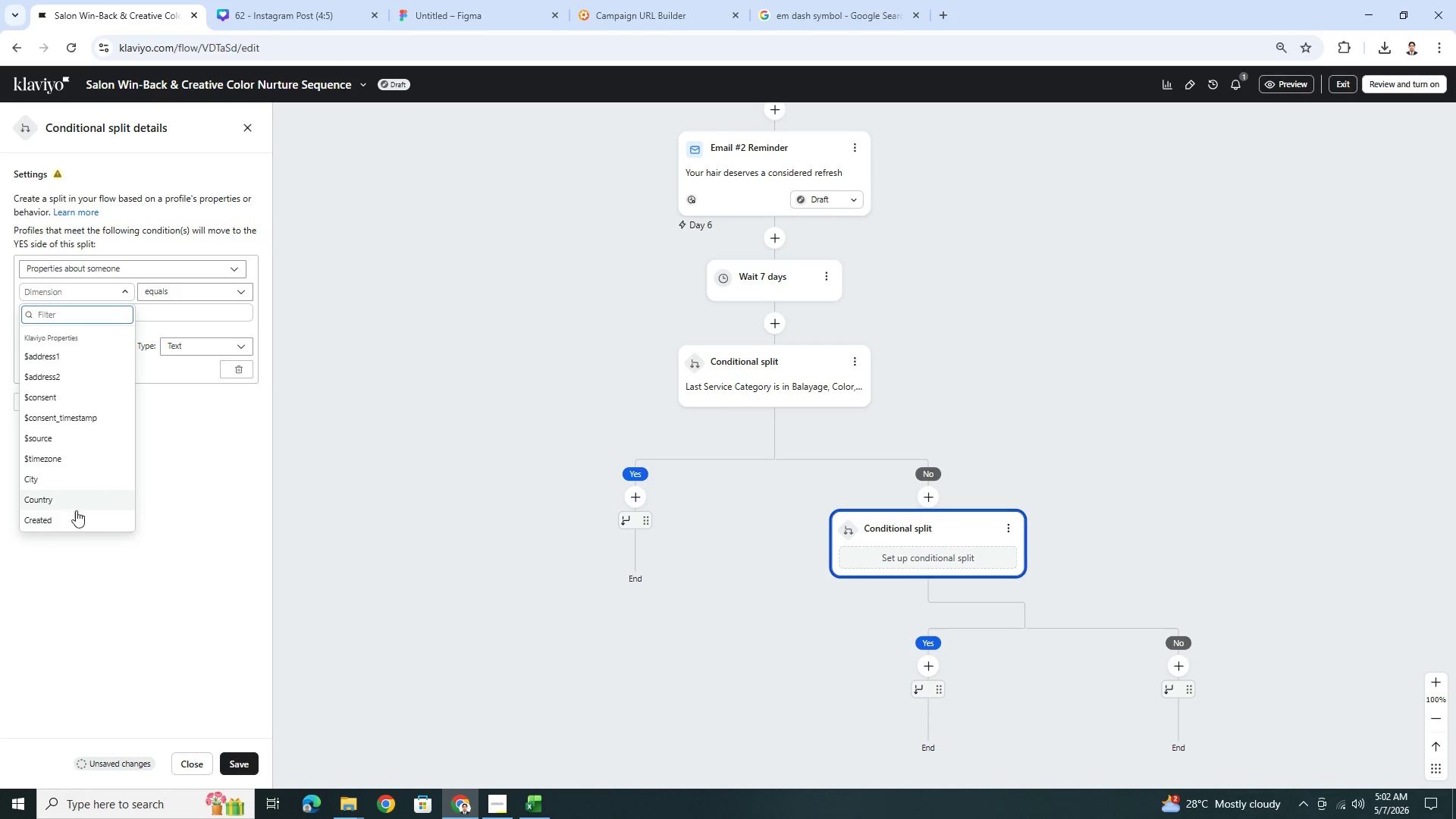 
scroll: coordinate [77, 491], scroll_direction: down, amount: 2.0
 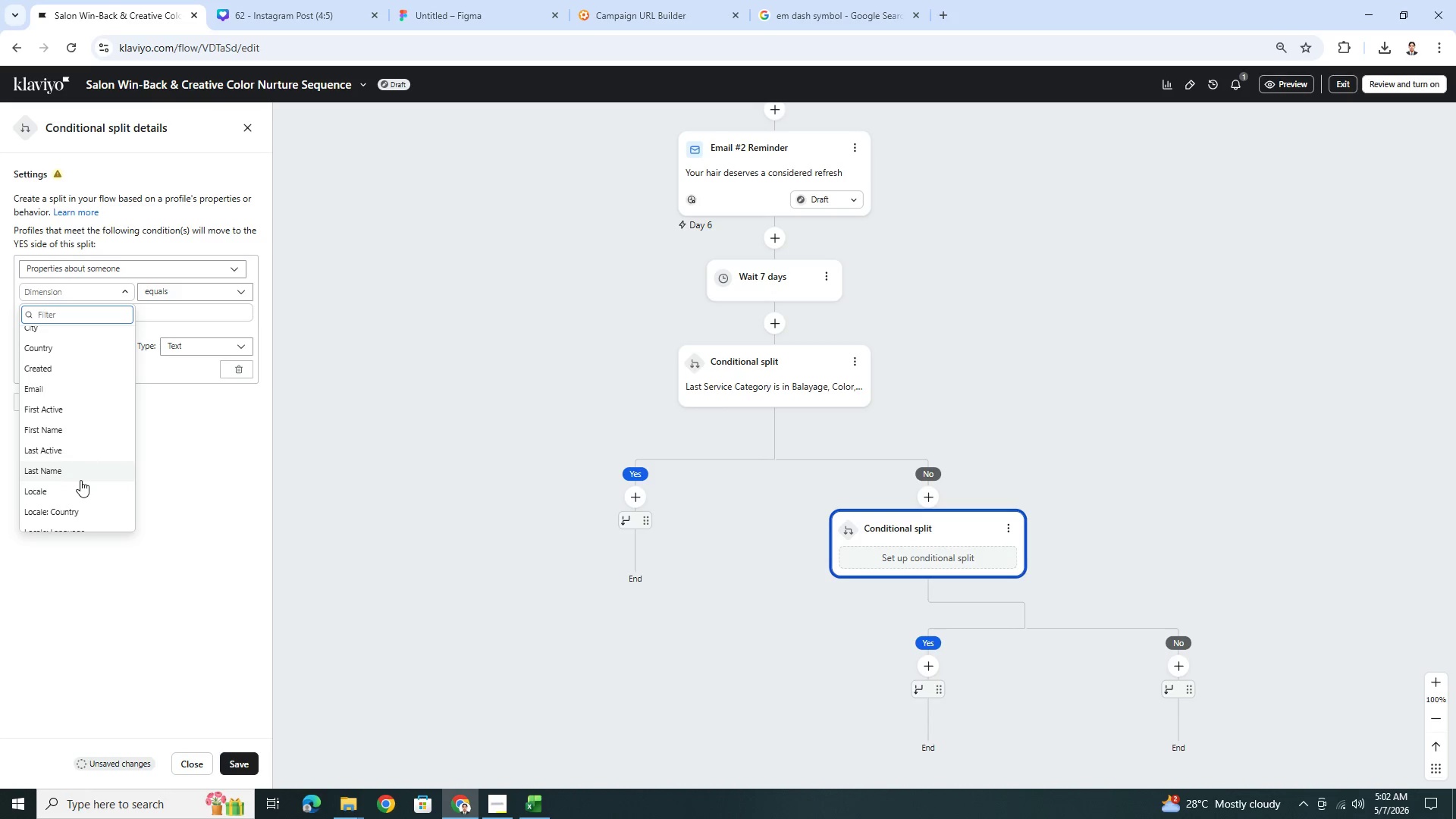 
scroll: coordinate [80, 480], scroll_direction: up, amount: 5.0
 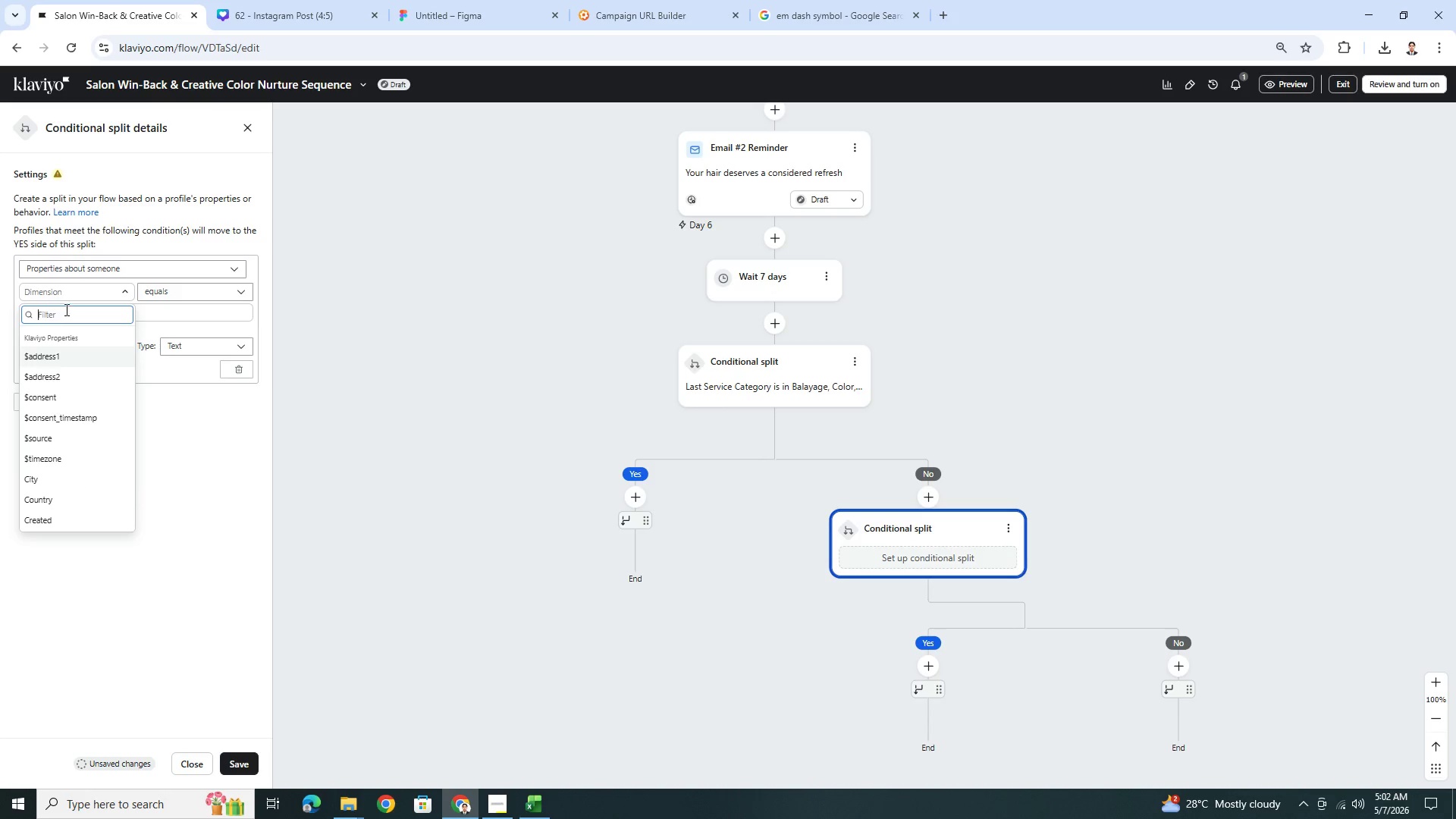 
left_click([67, 312])
 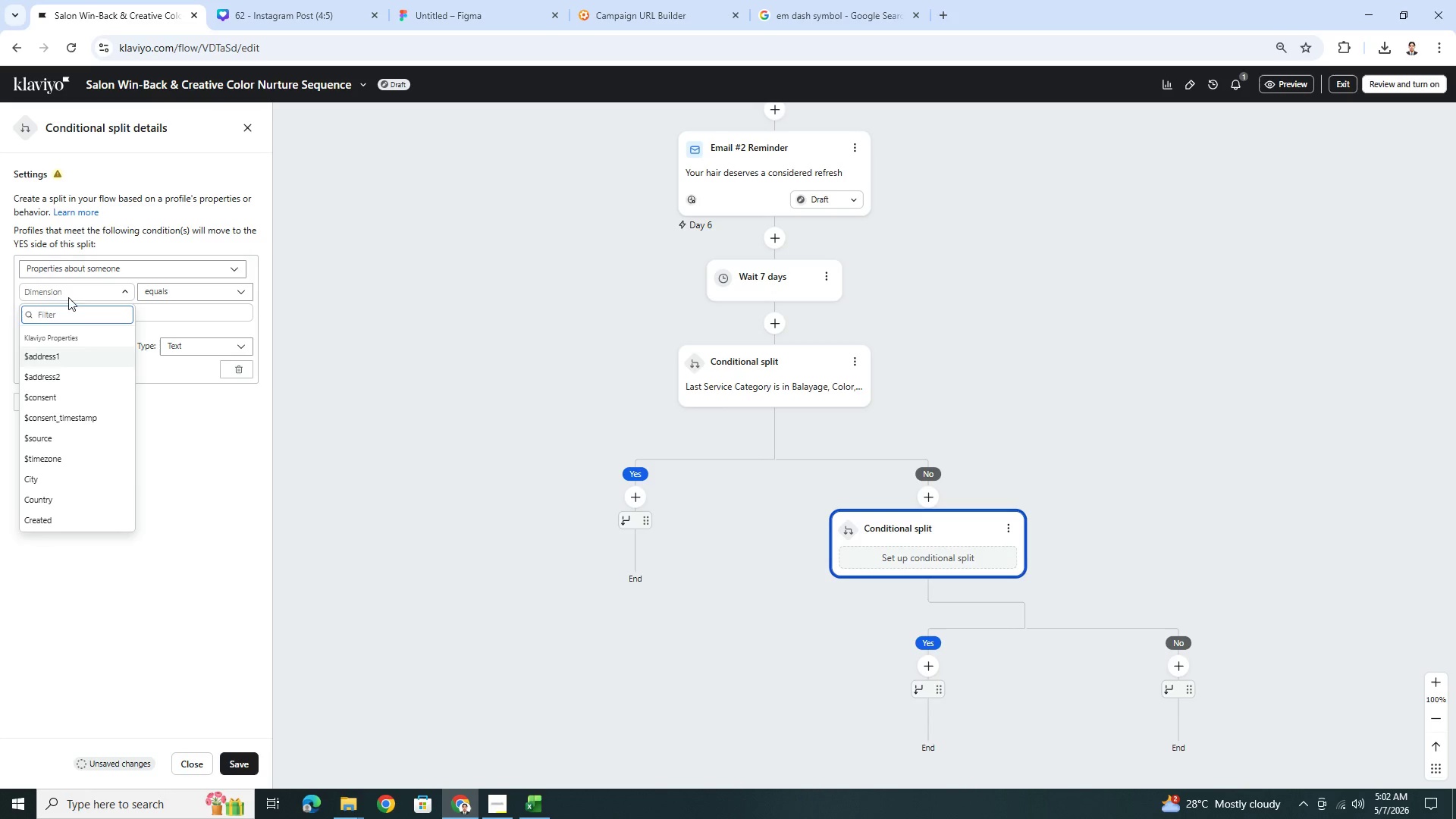 
double_click([69, 293])
 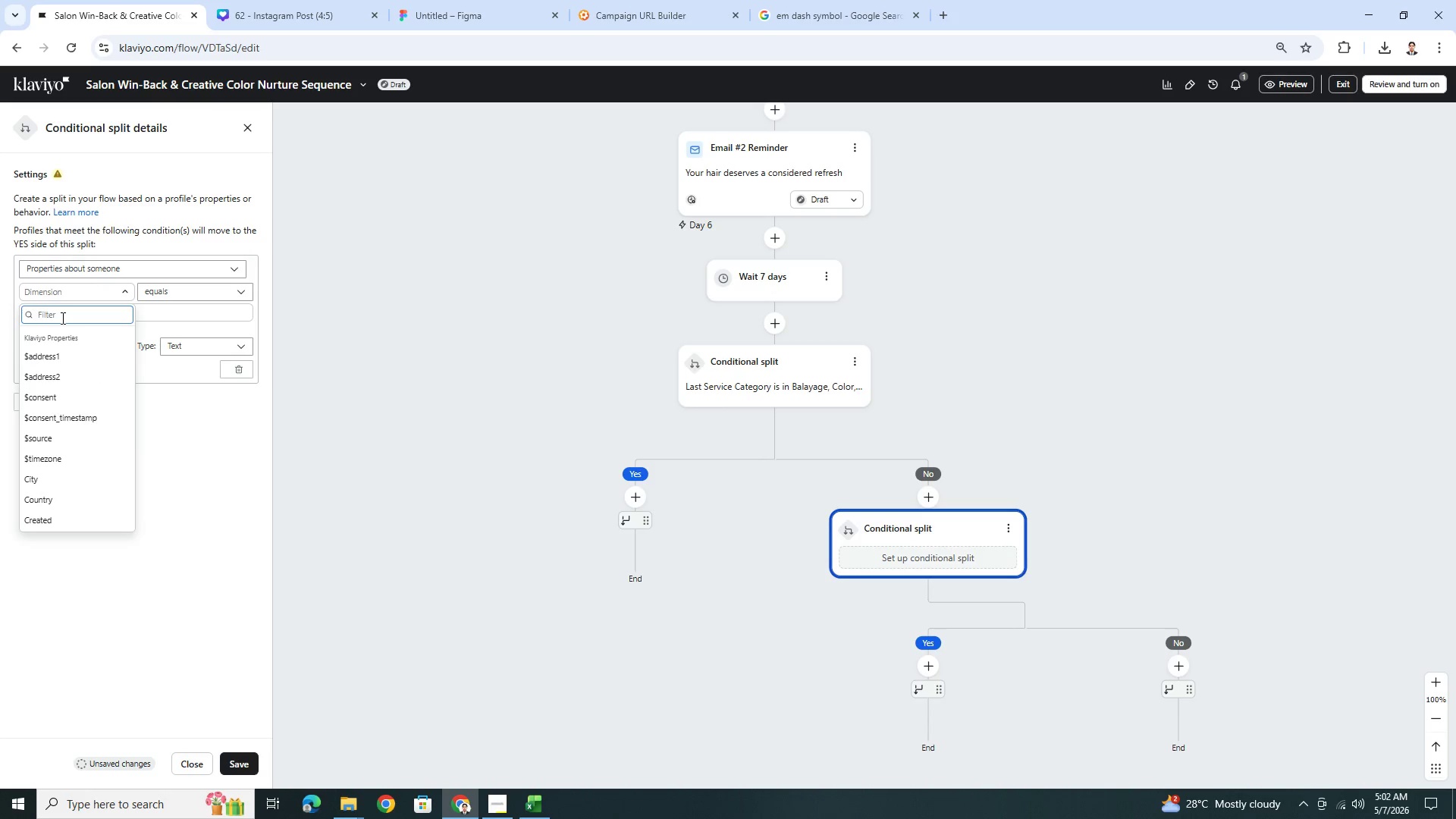 
type(si)
key(Backspace)
key(Backspace)
key(Backspace)
type(last se)
 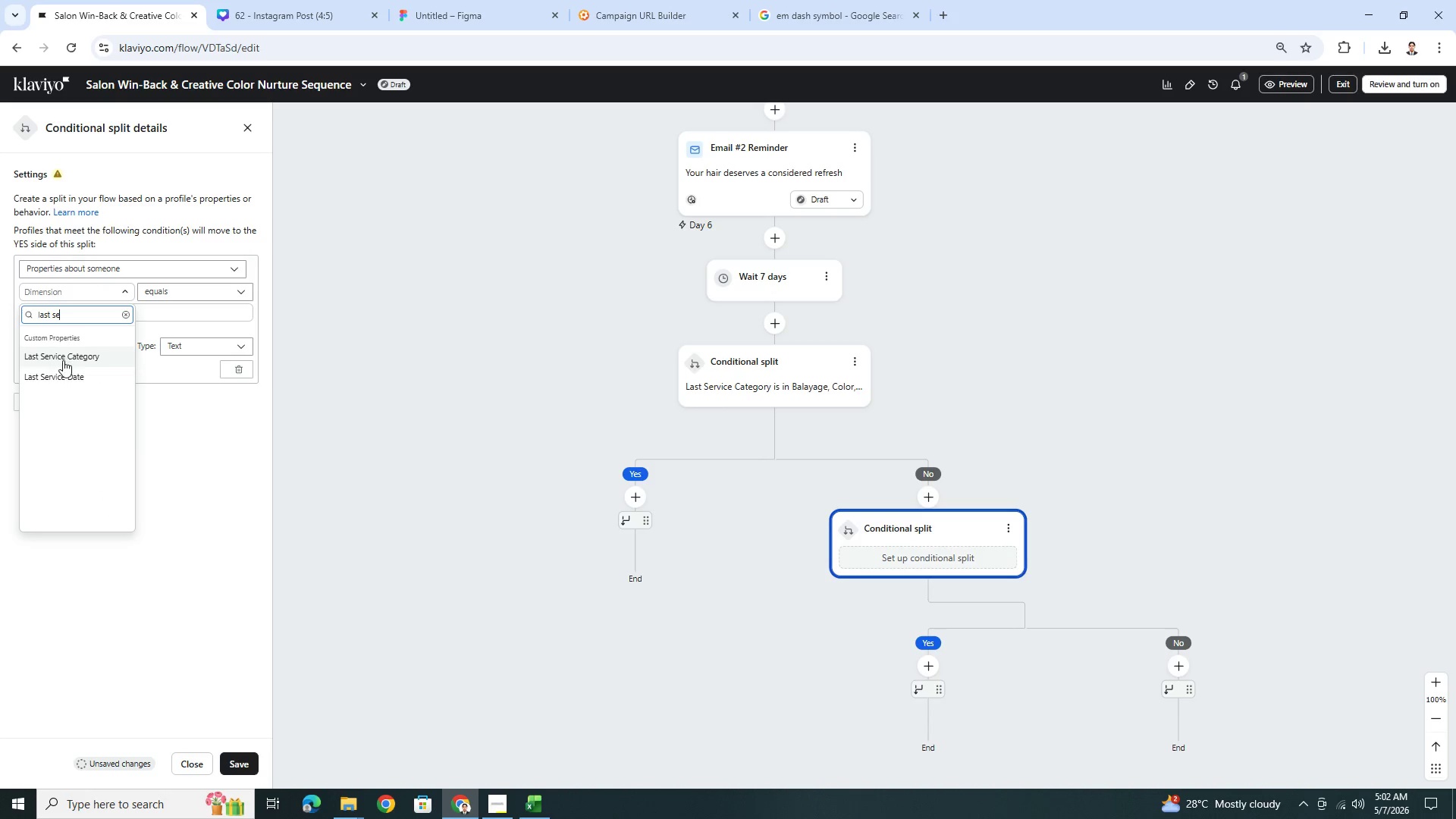 
left_click([64, 360])
 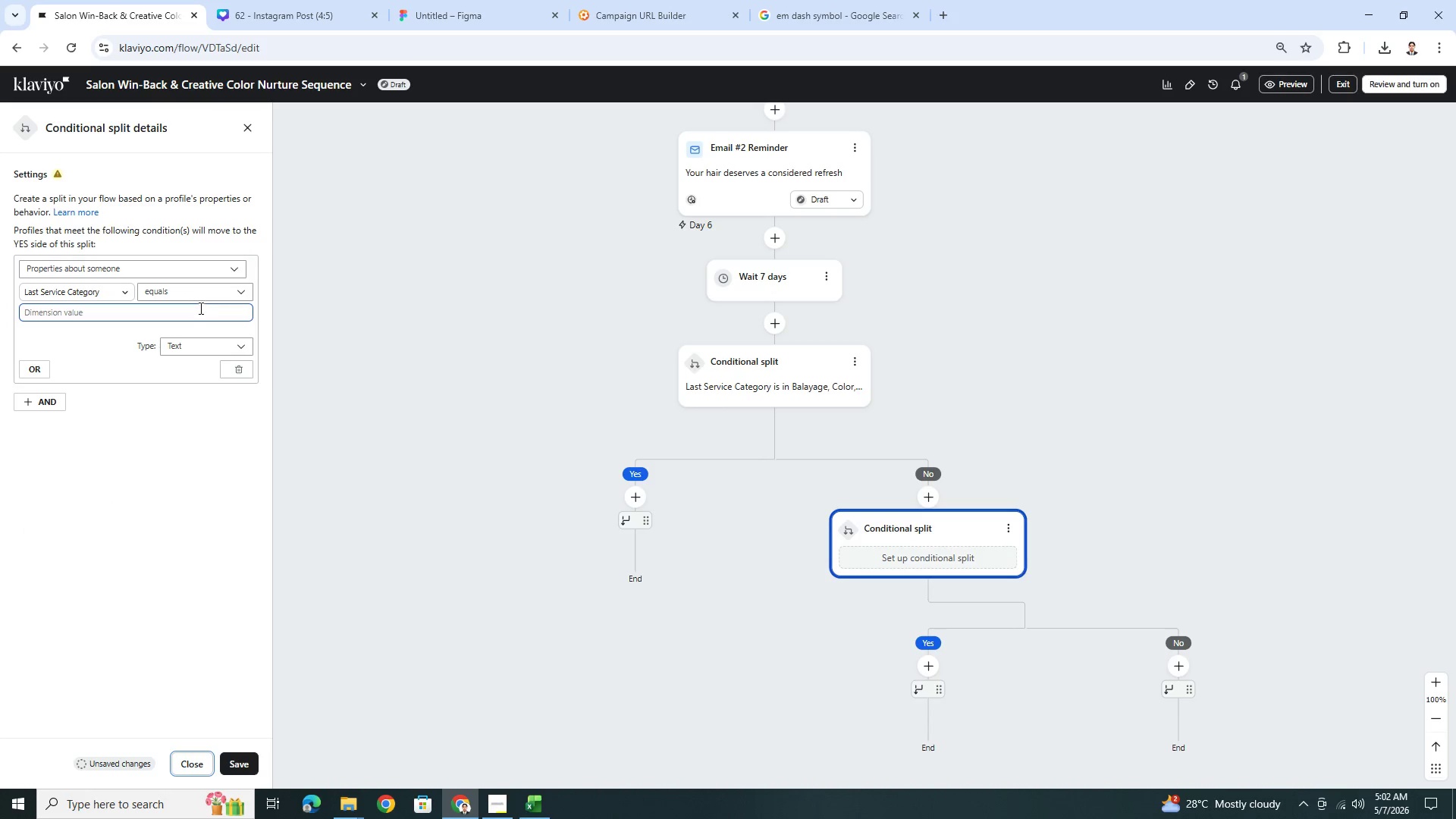 
left_click([206, 294])
 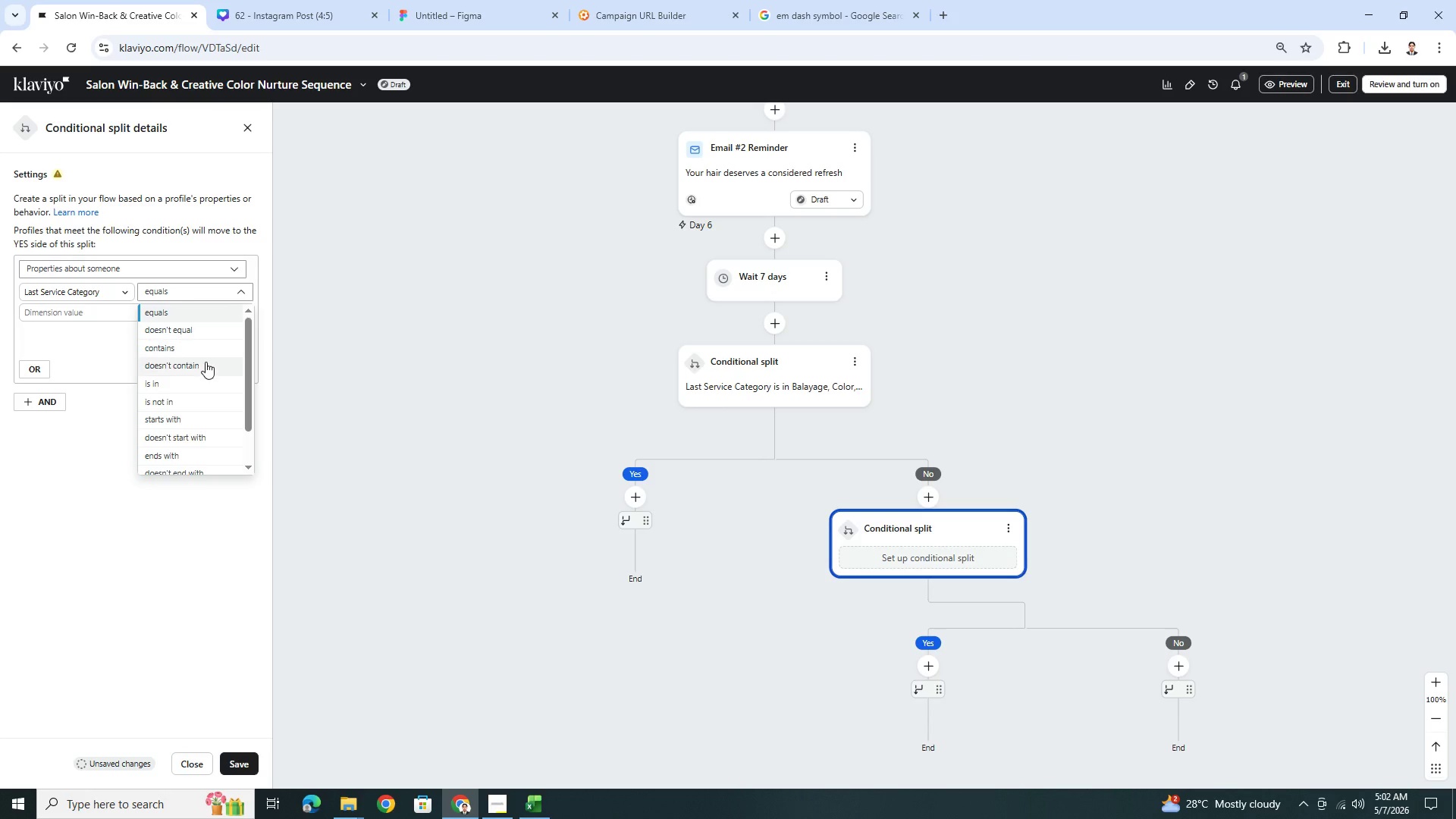 
left_click([206, 378])
 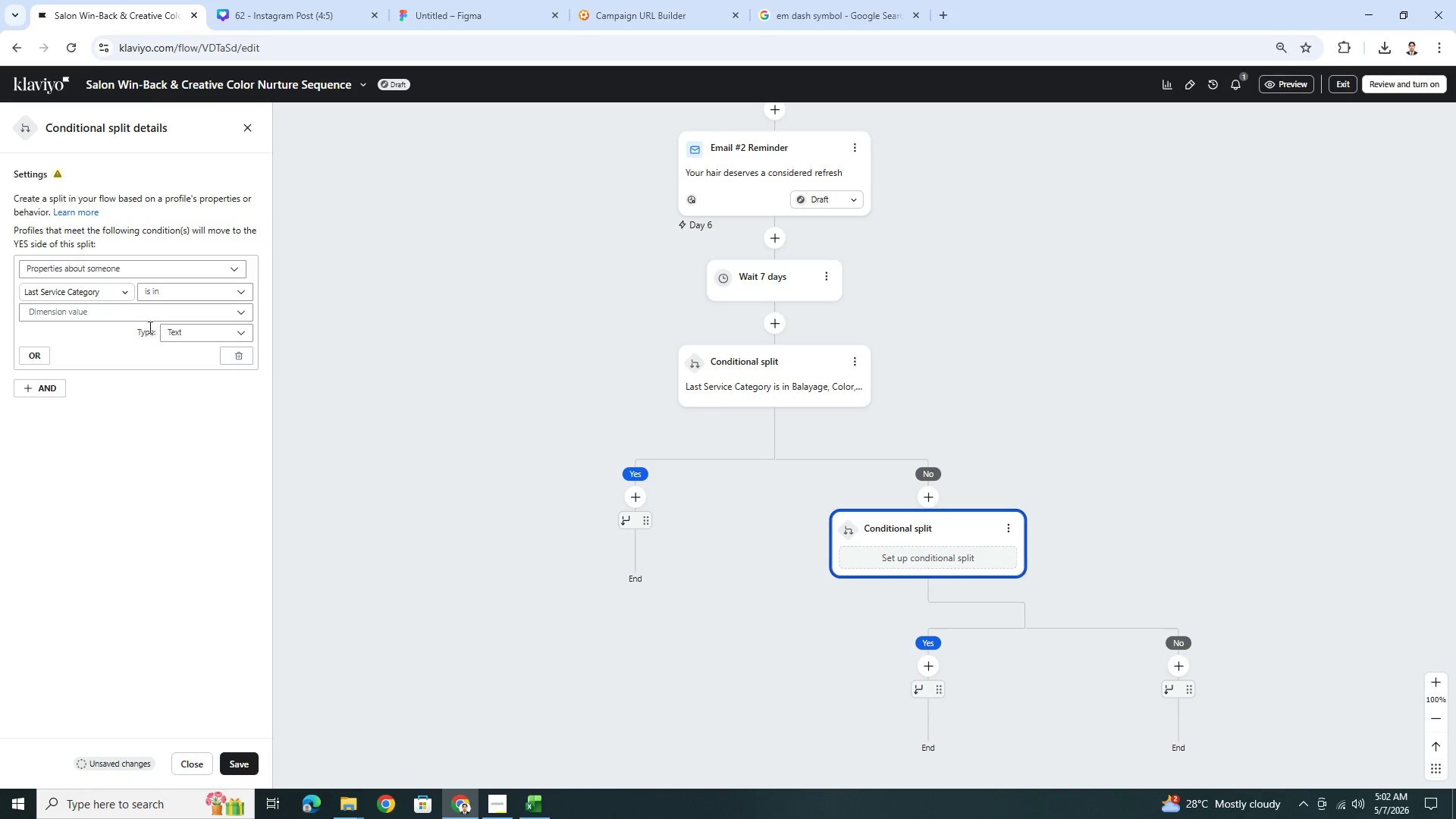 
left_click([143, 309])
 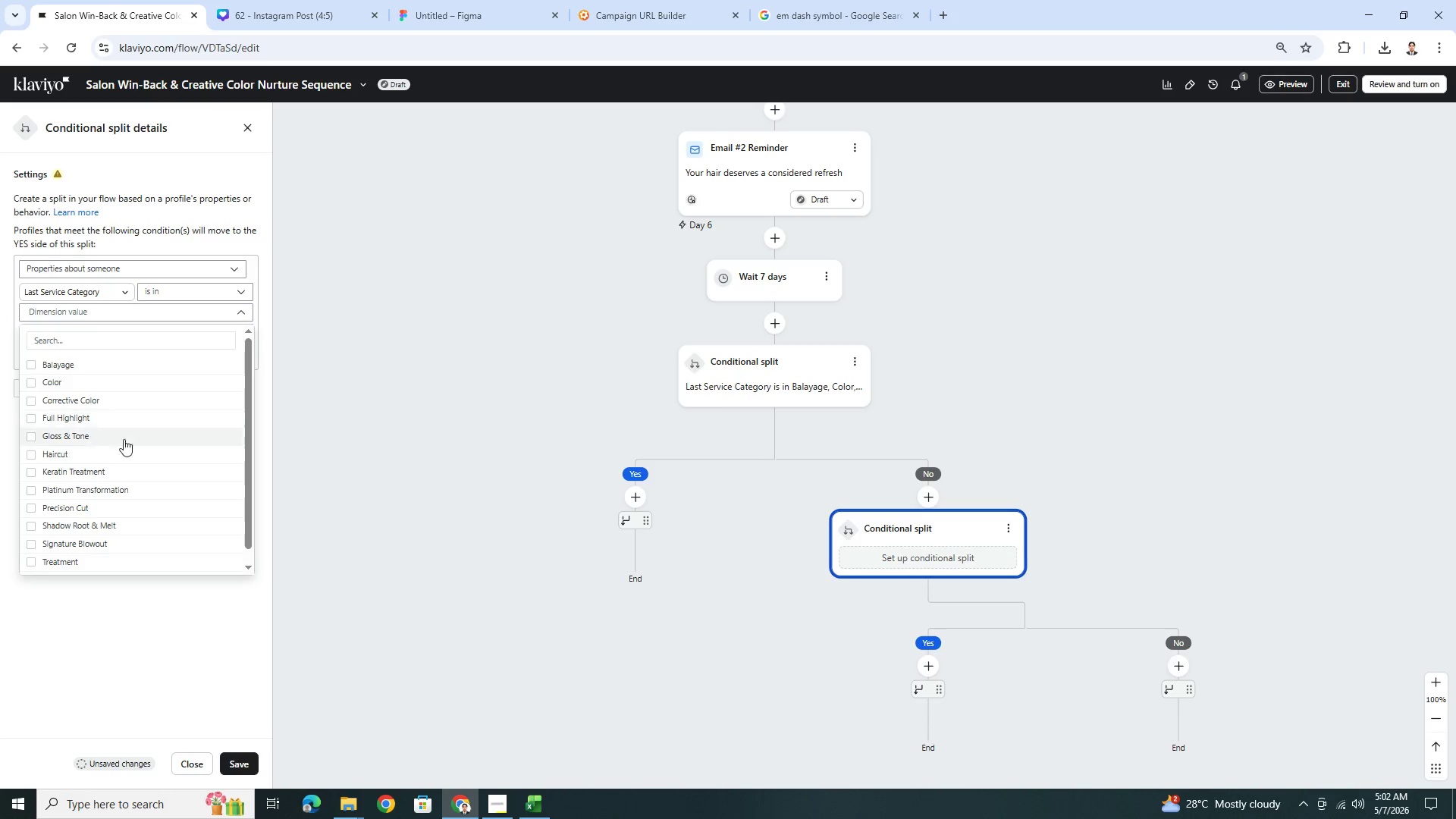 
scroll: coordinate [171, 450], scroll_direction: down, amount: 2.0
 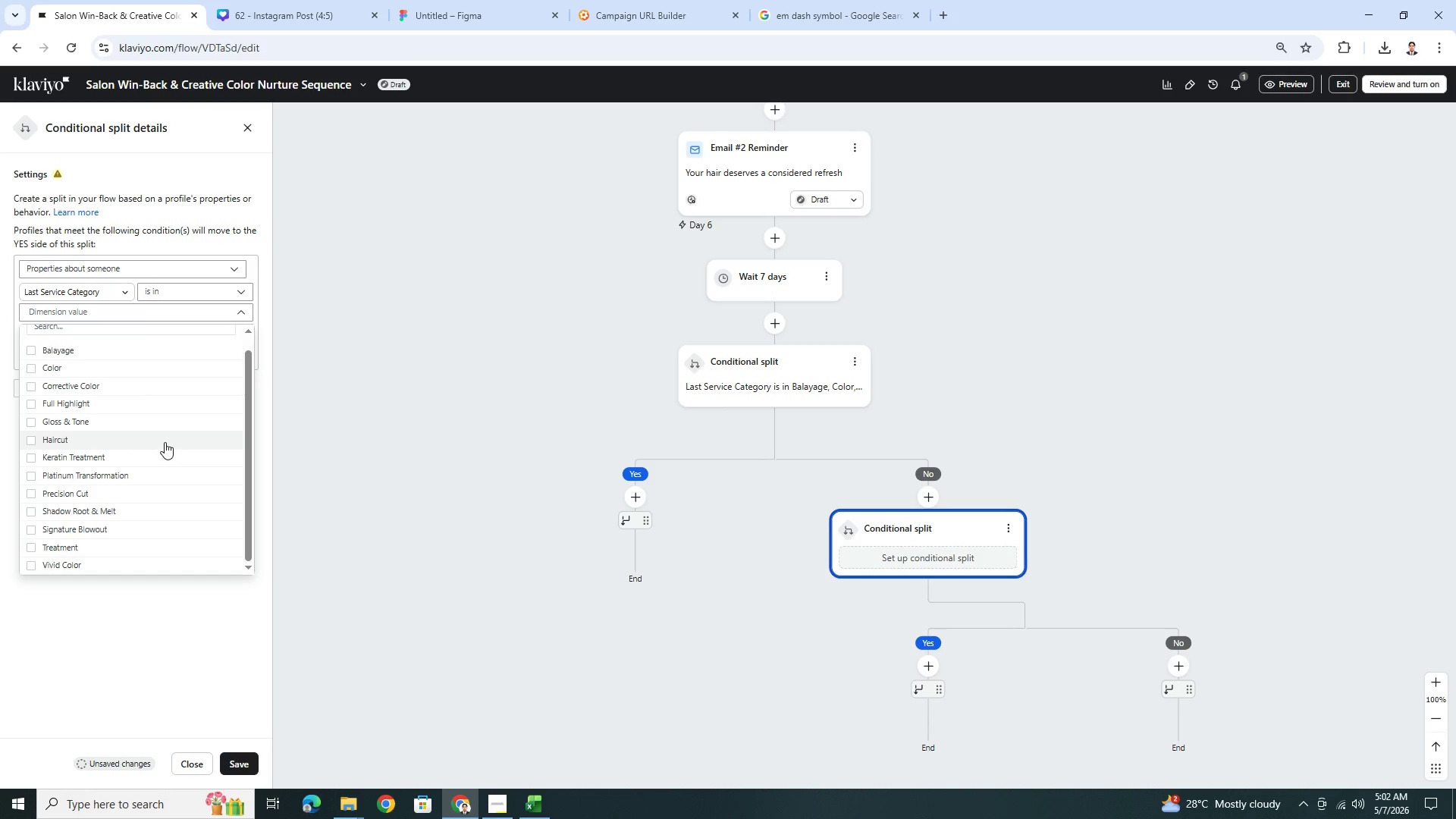 
left_click([165, 441])
 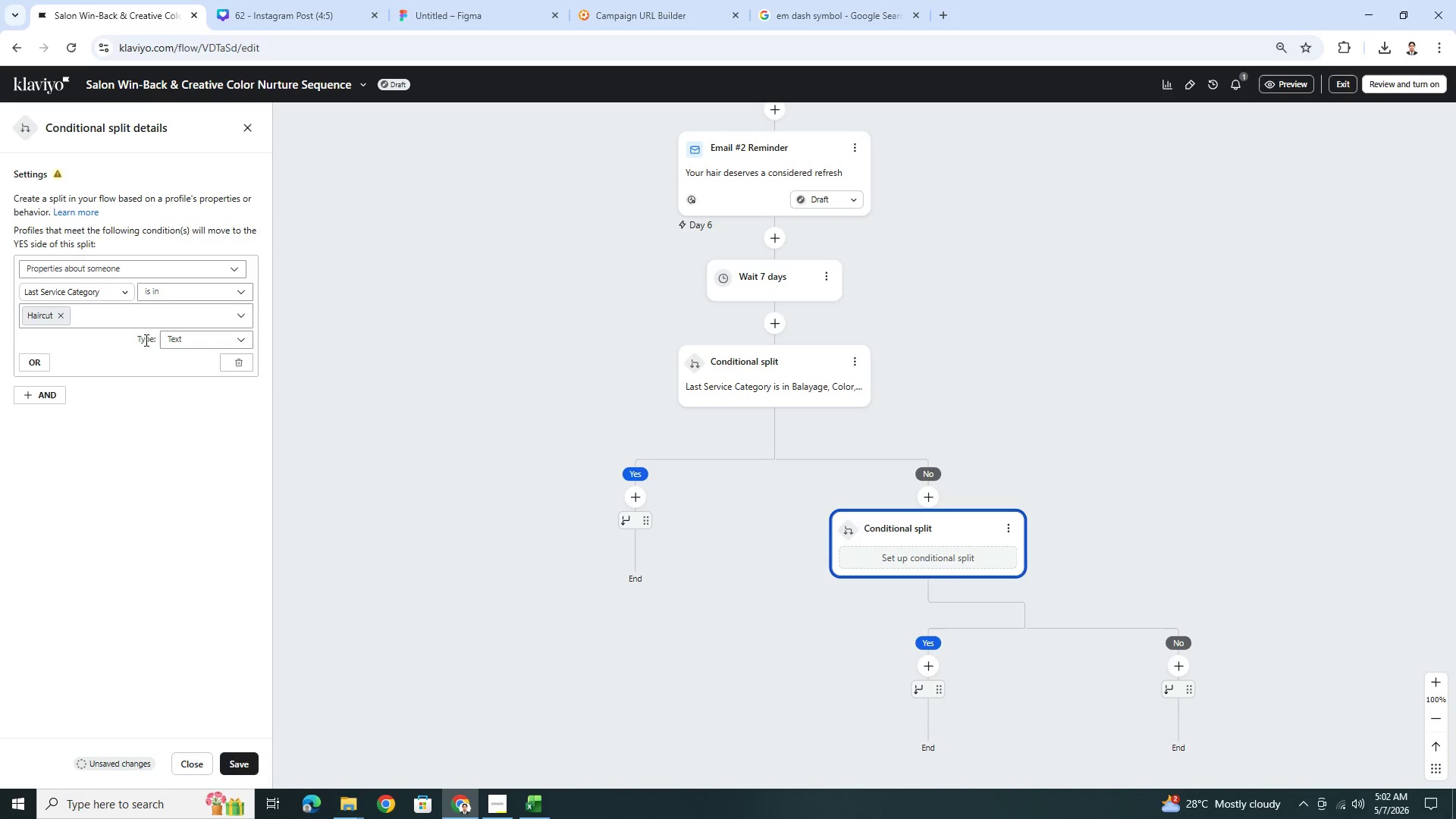 
left_click([150, 317])
 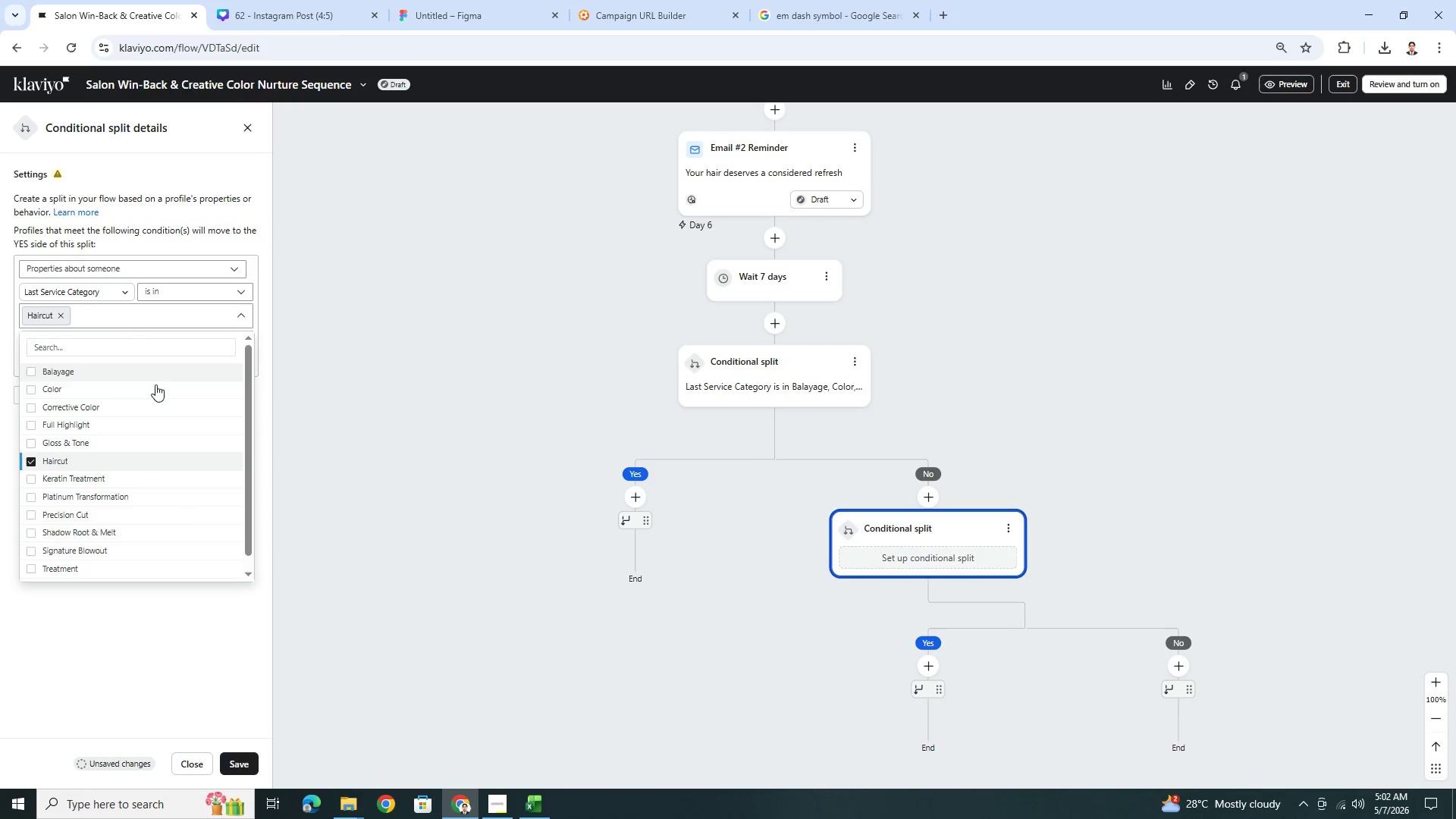 
wait(5.23)
 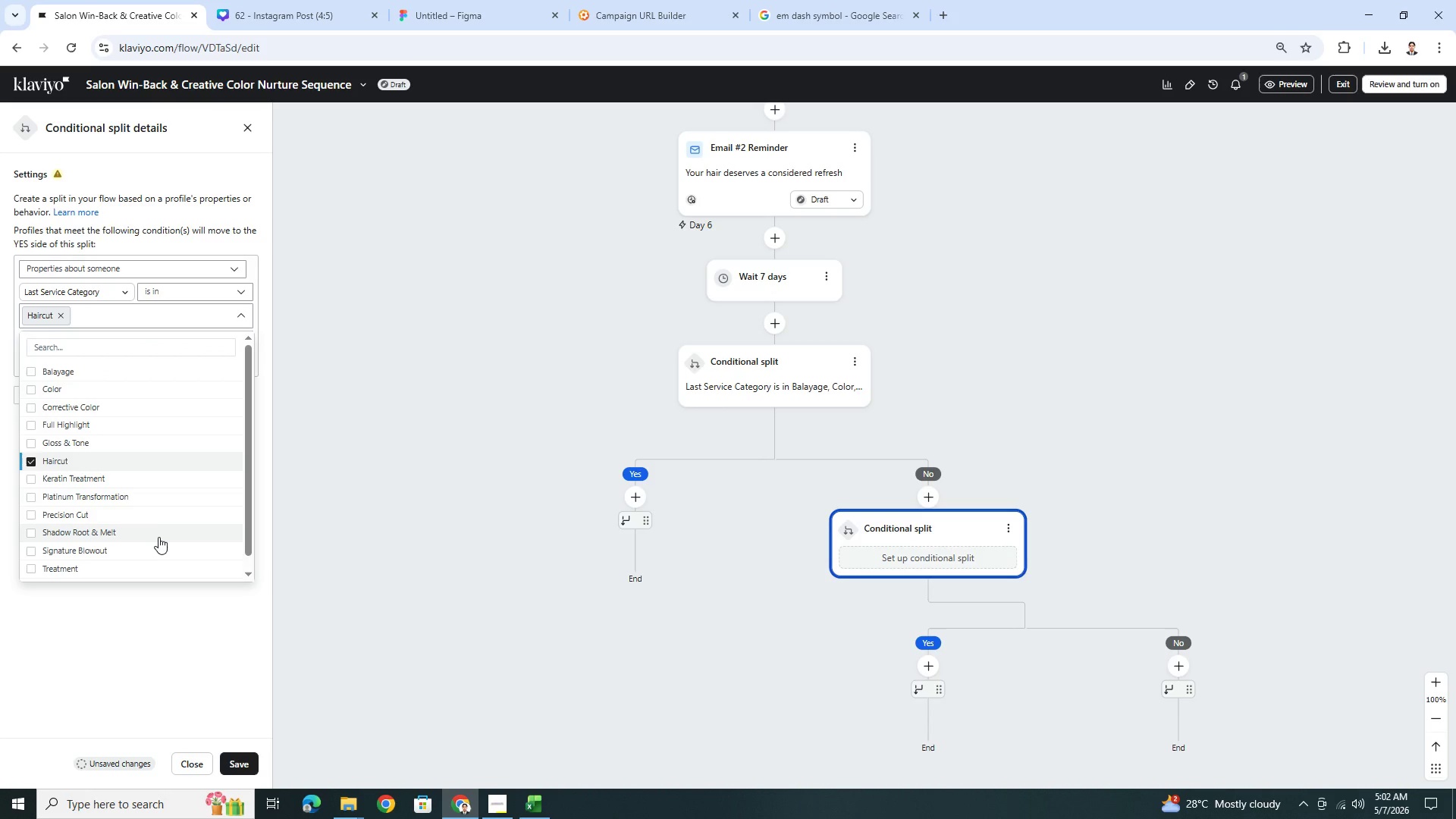 
scroll: coordinate [159, 489], scroll_direction: down, amount: 1.0
 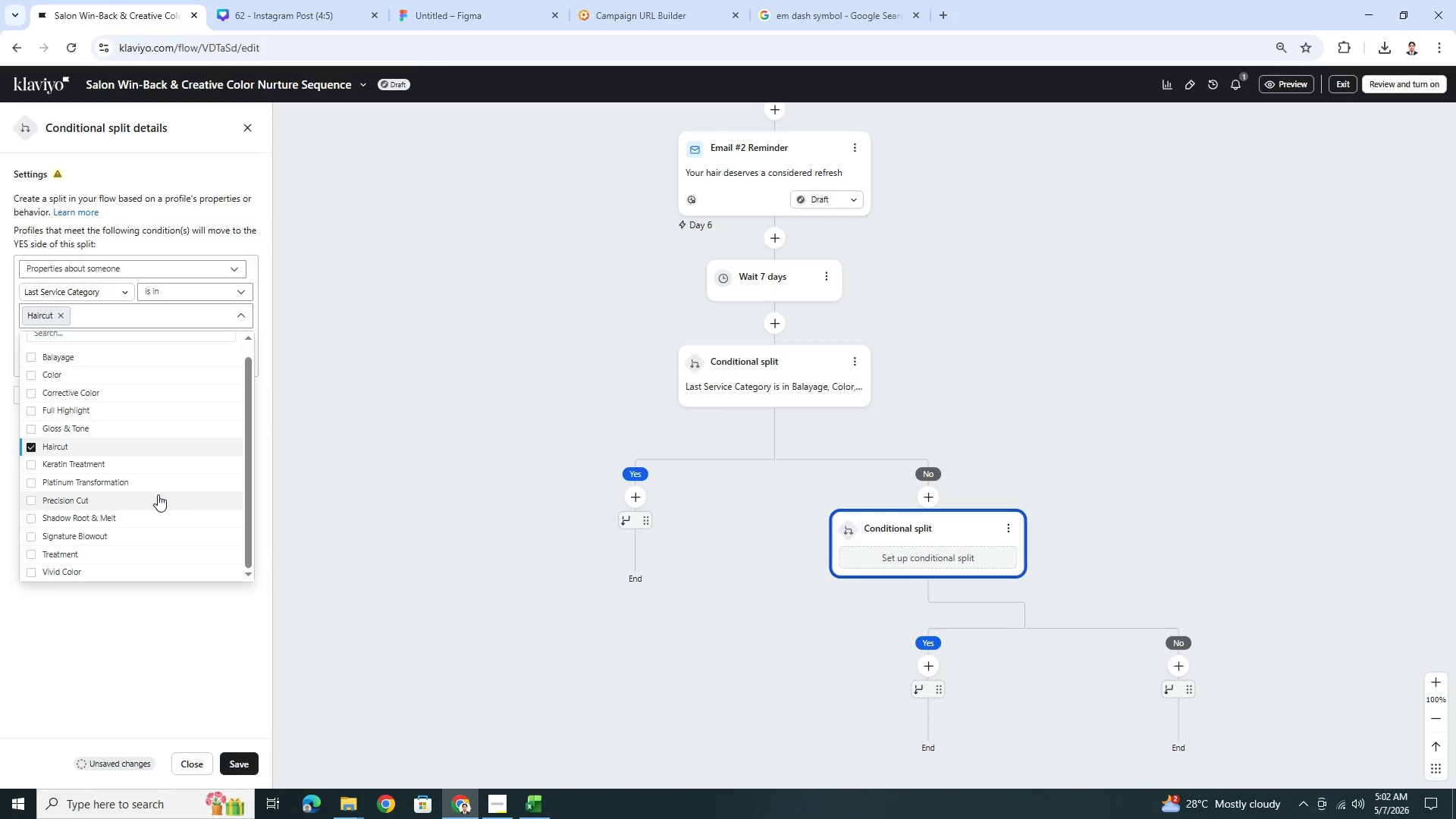 
left_click([158, 494])
 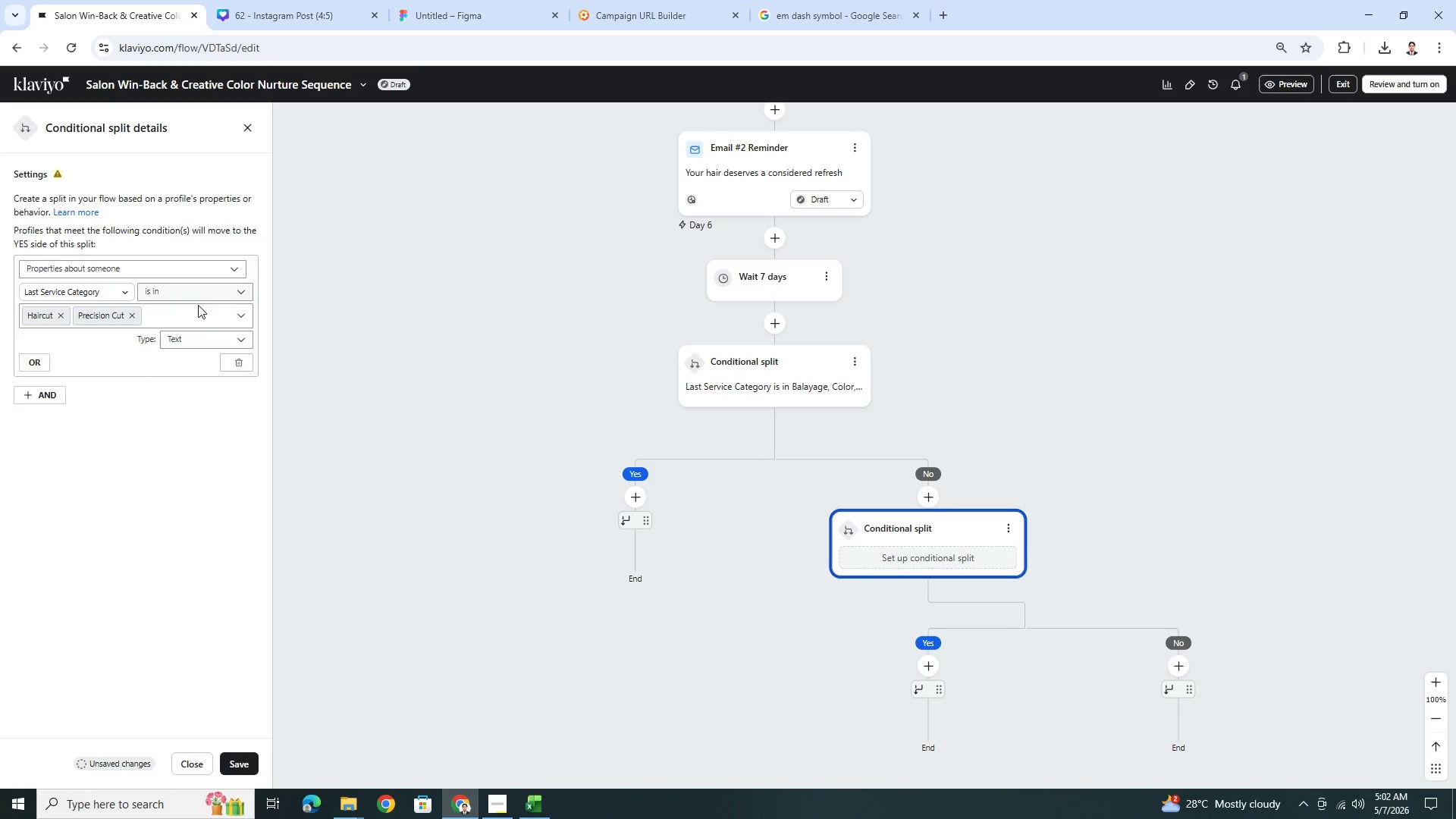 
left_click([199, 314])
 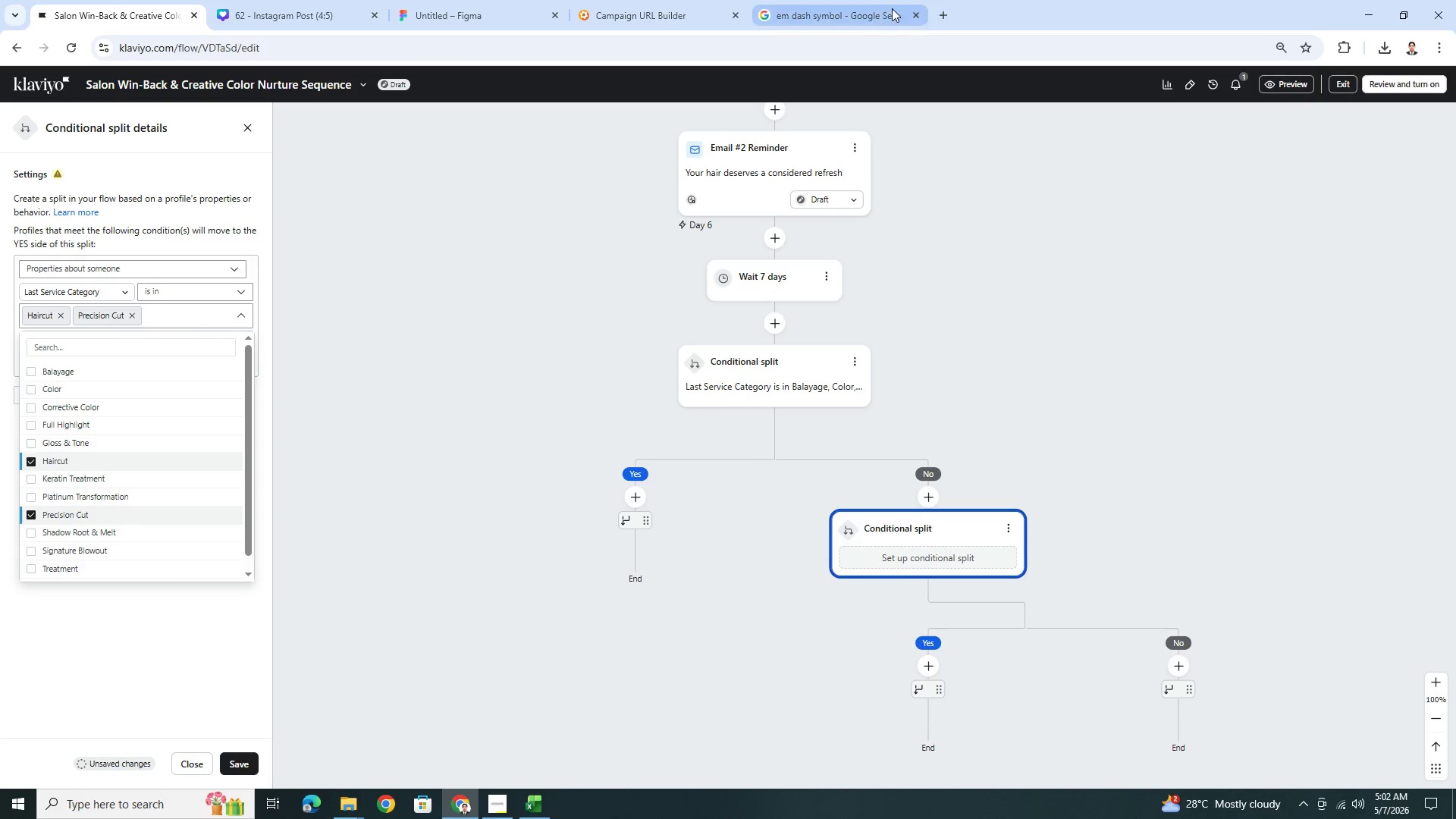 
left_click([939, 12])
 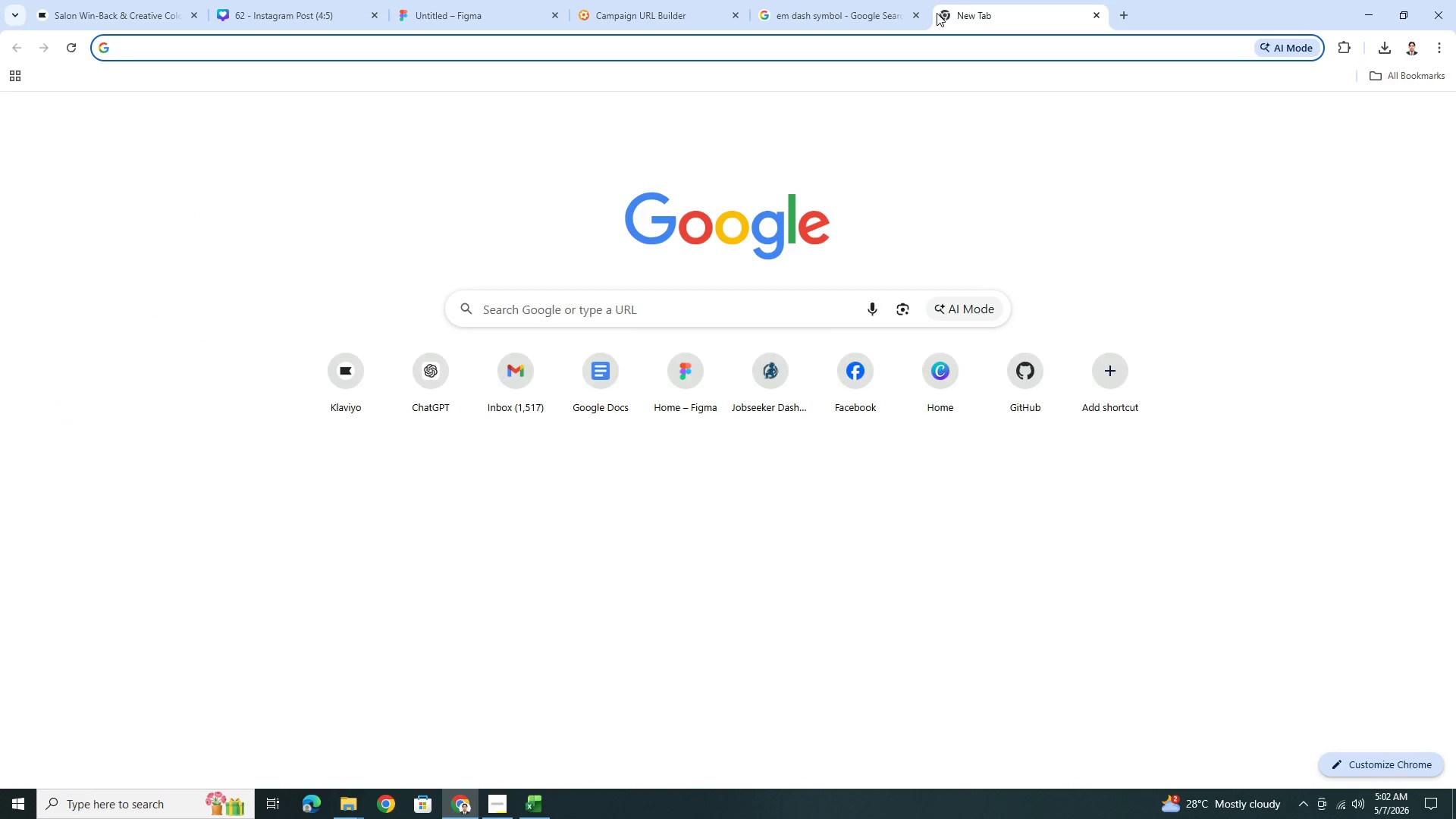 
type(platinum trann)
key(Backspace)
type(sformation)
 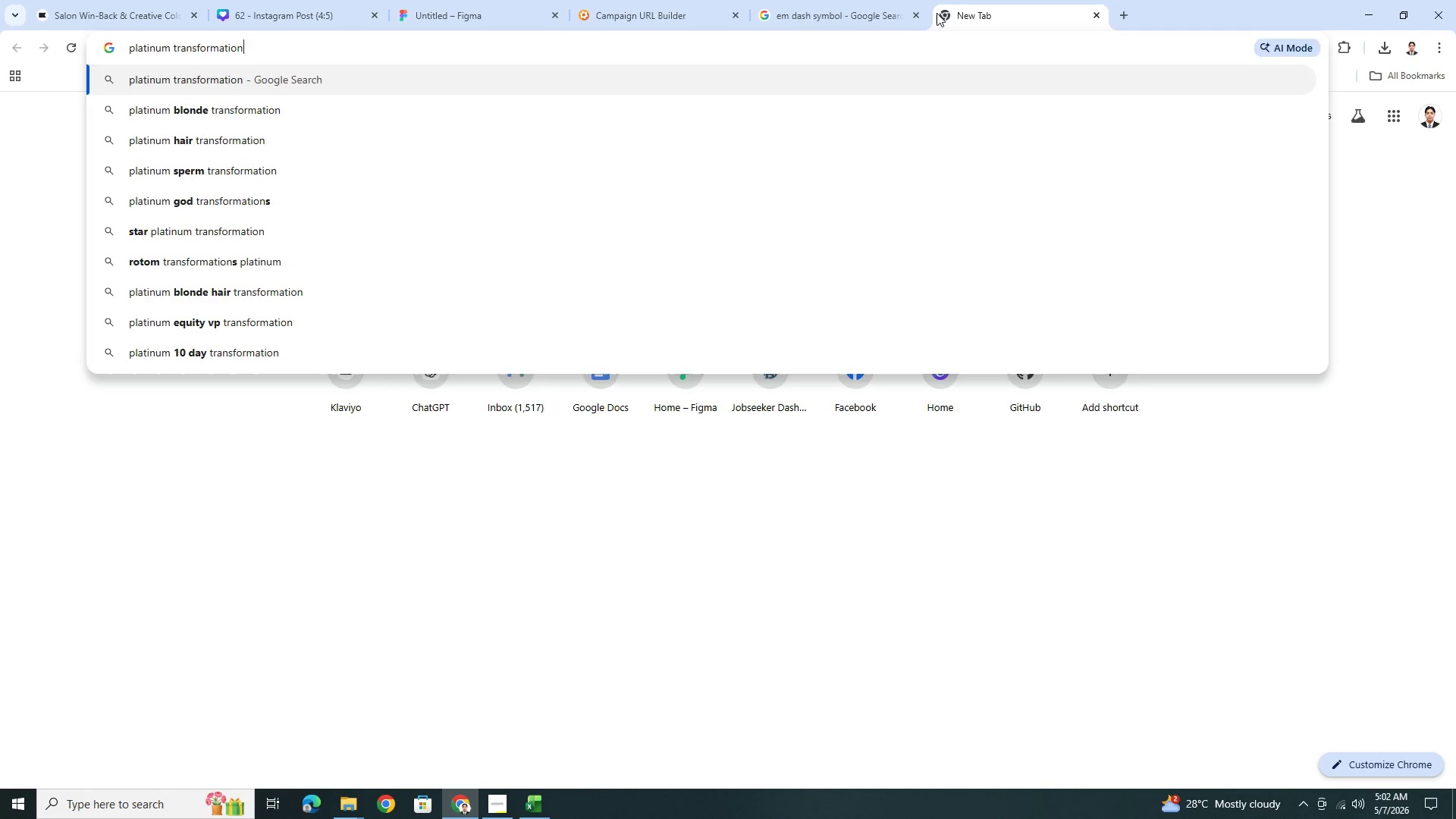 
key(Enter)
 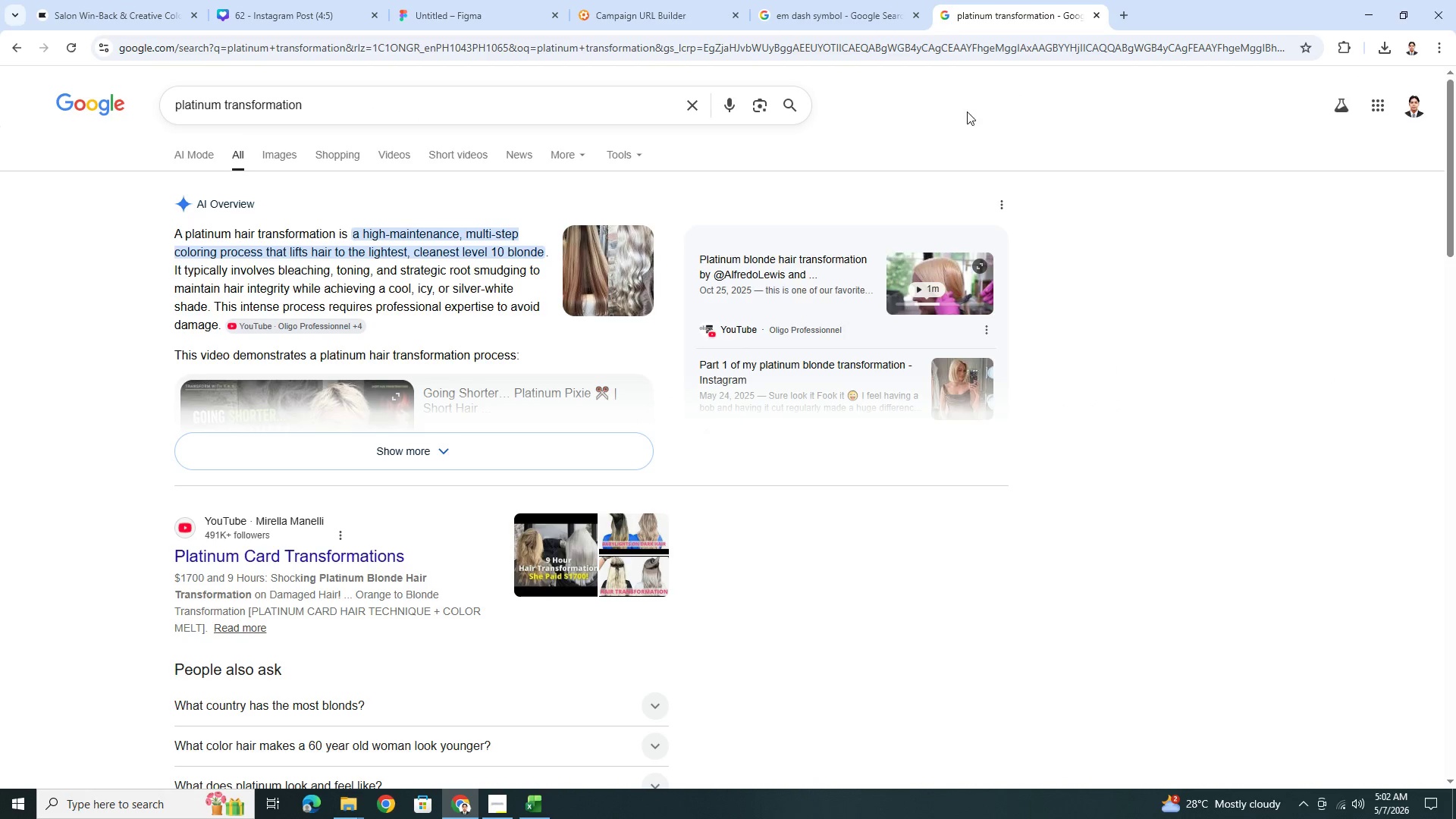 
wait(5.72)
 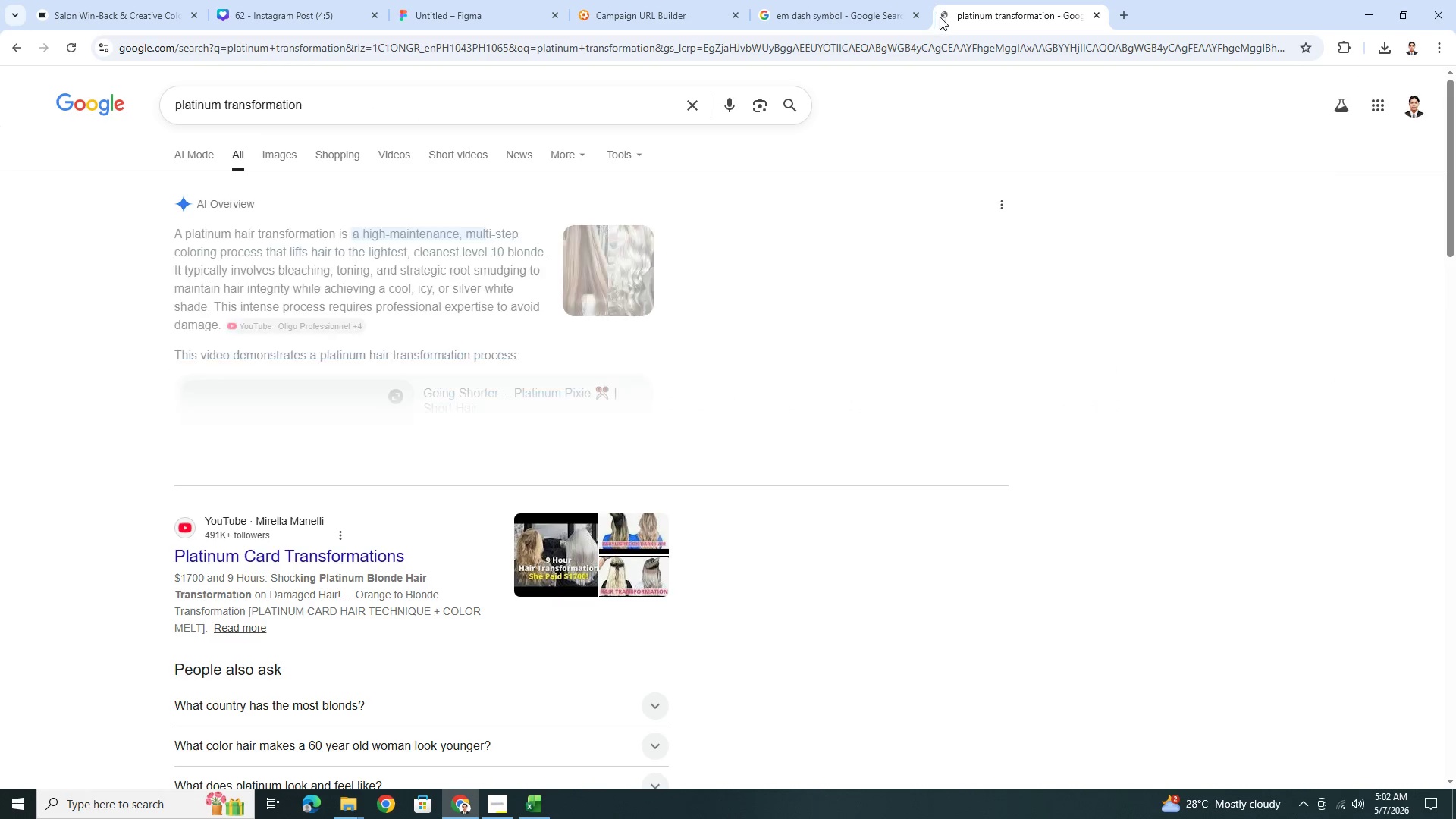 
left_click([1100, 14])
 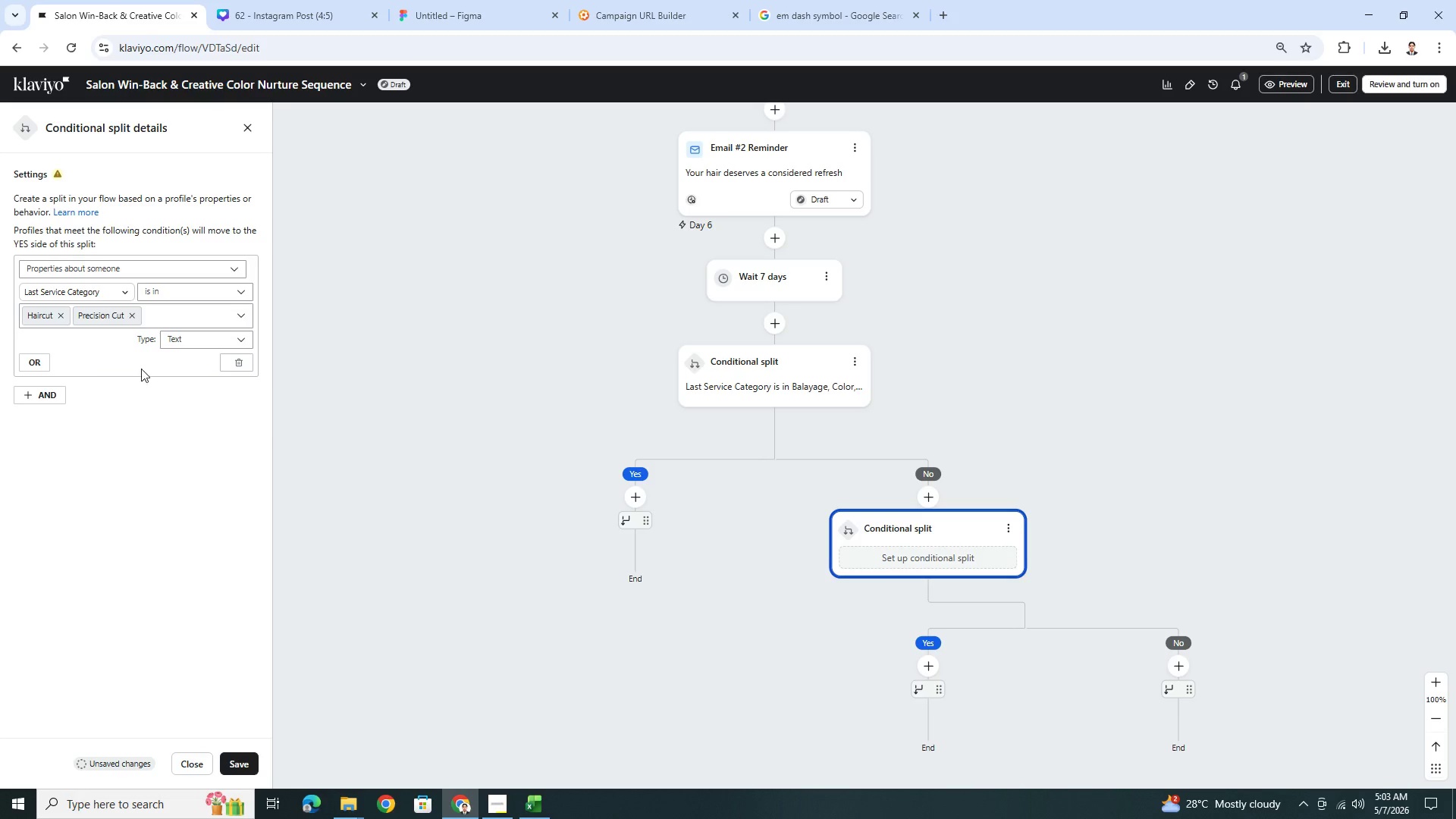 
left_click([167, 314])
 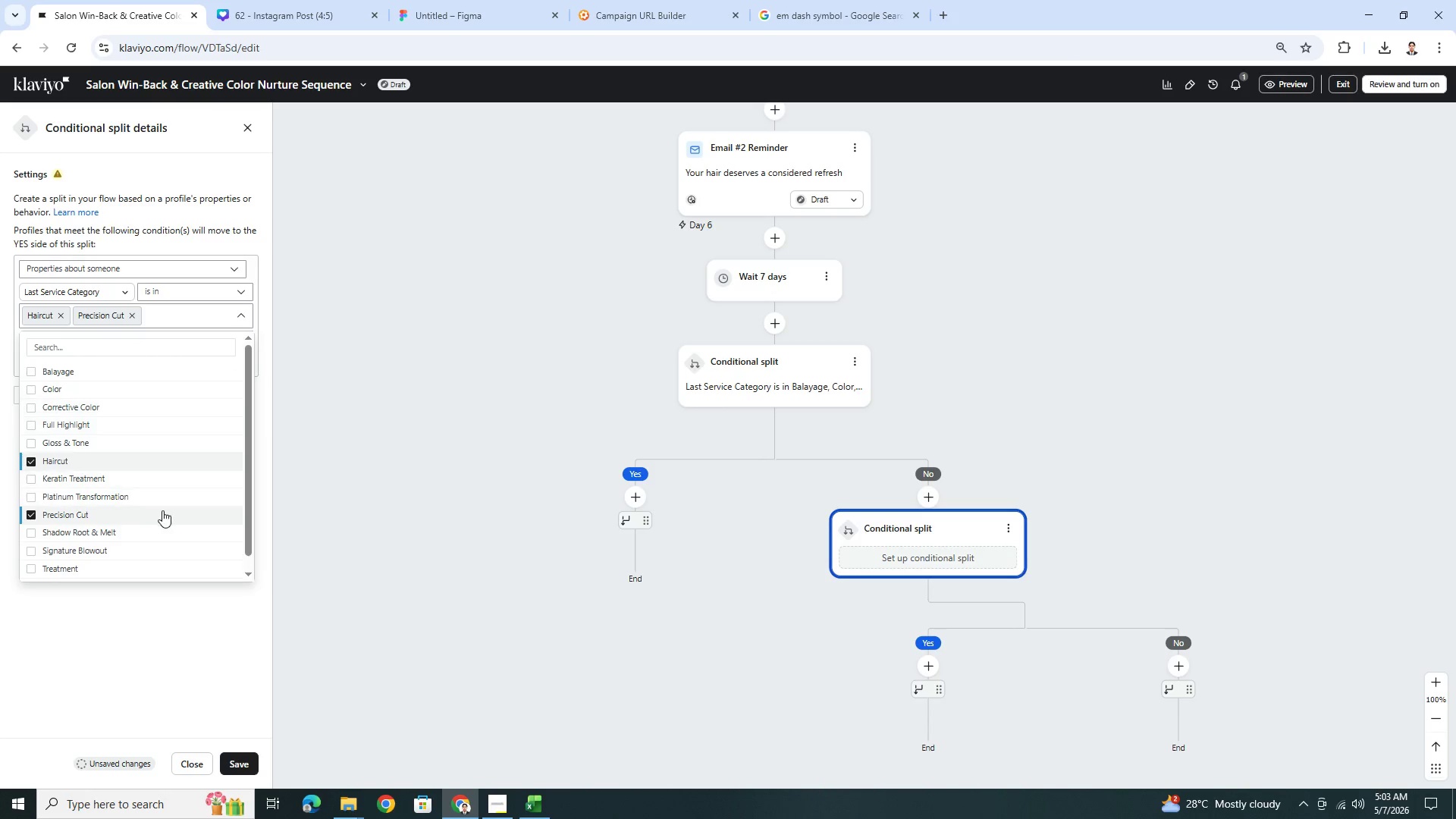 
scroll: coordinate [165, 510], scroll_direction: down, amount: 2.0
 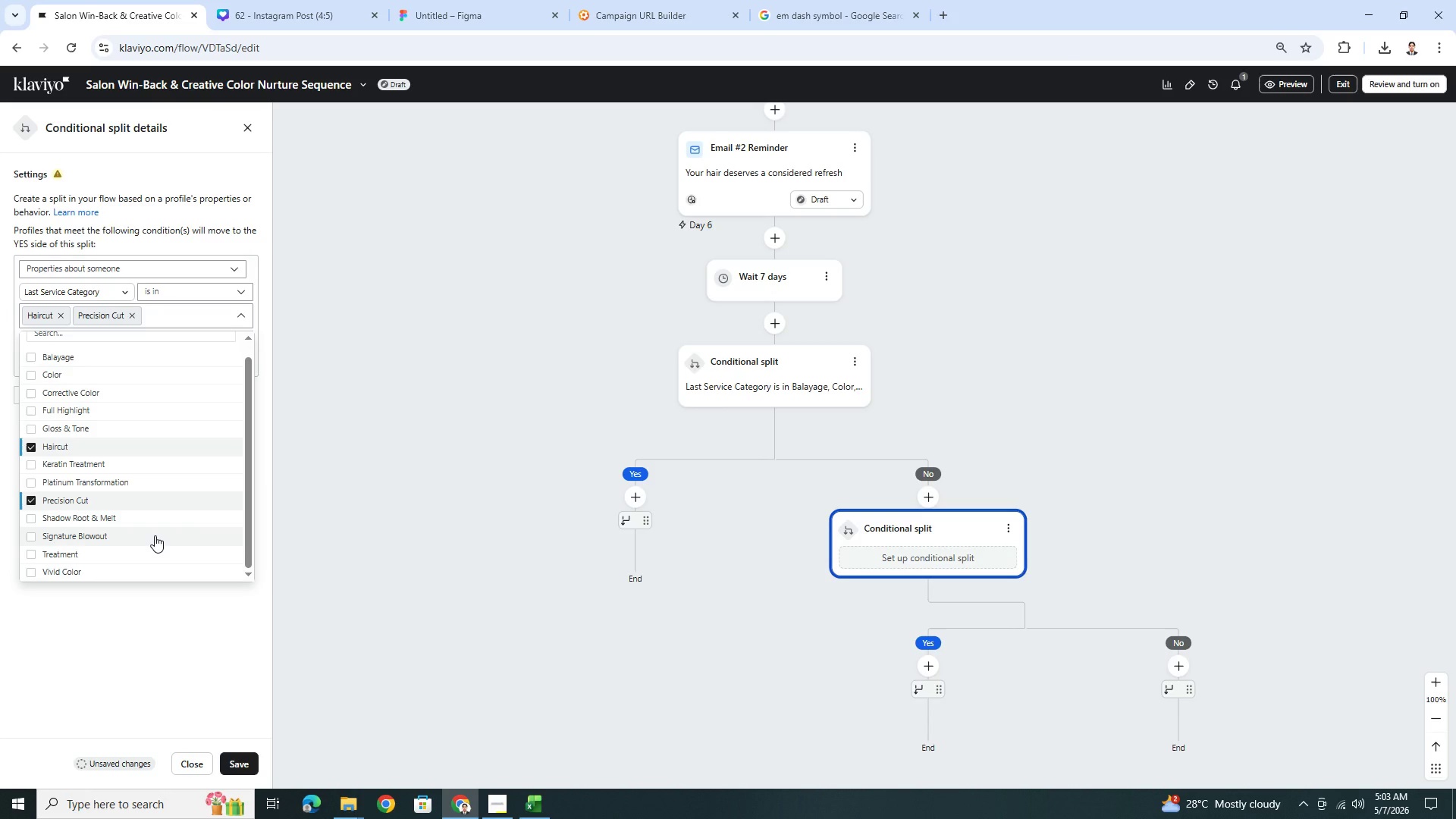 
left_click([155, 535])
 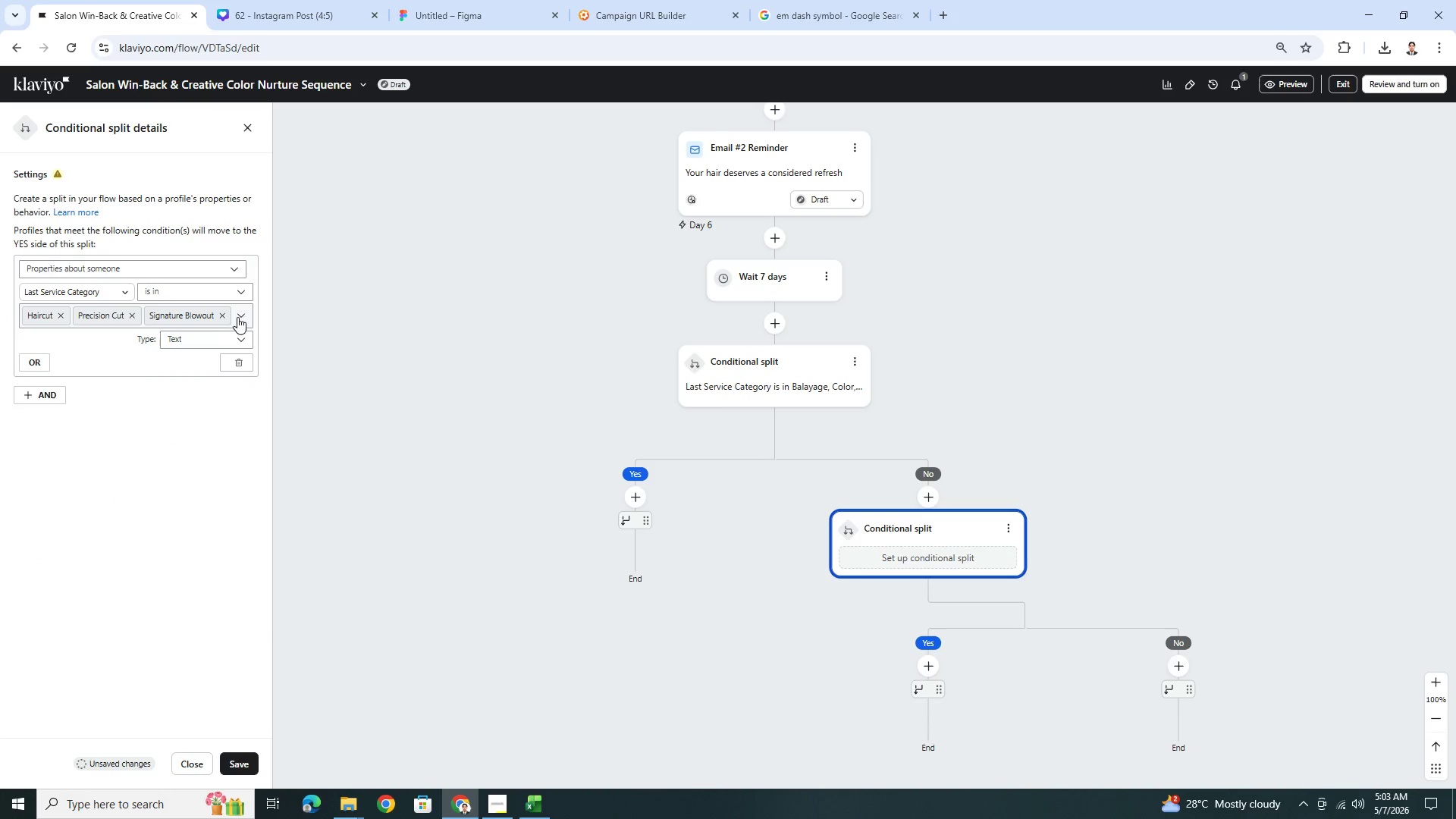 
left_click([240, 315])
 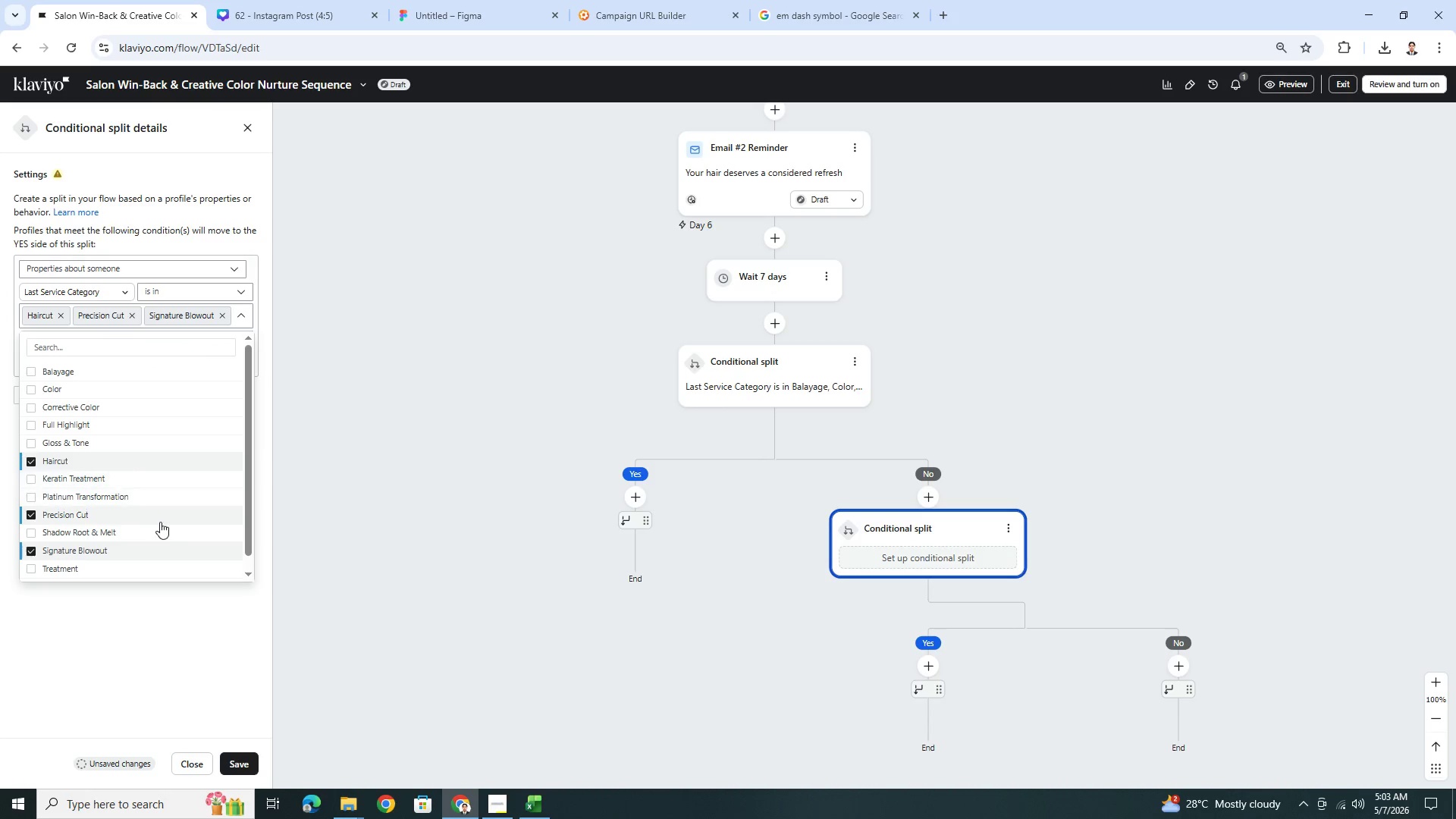 
scroll: coordinate [168, 529], scroll_direction: down, amount: 4.0
 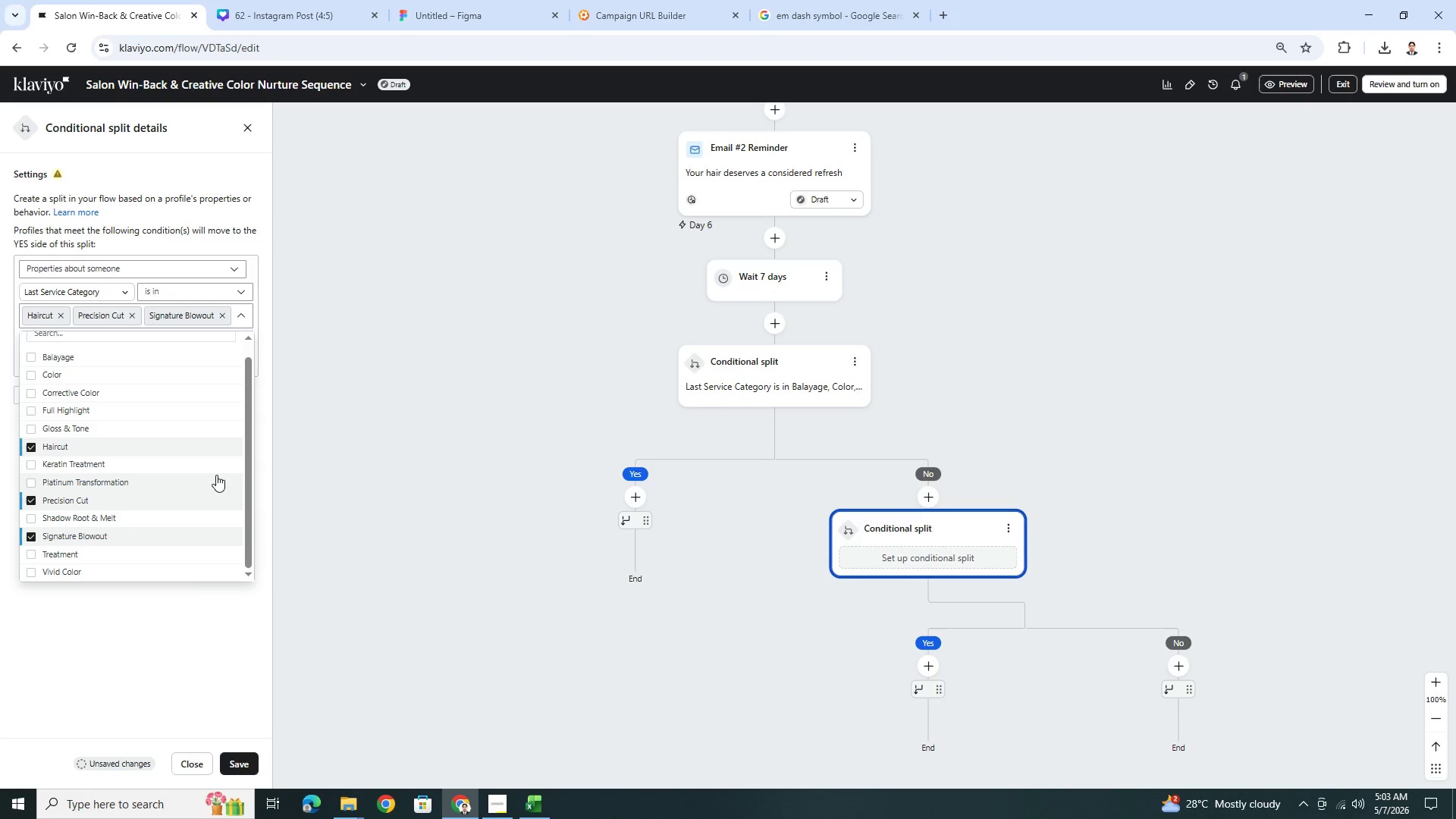 
wait(5.06)
 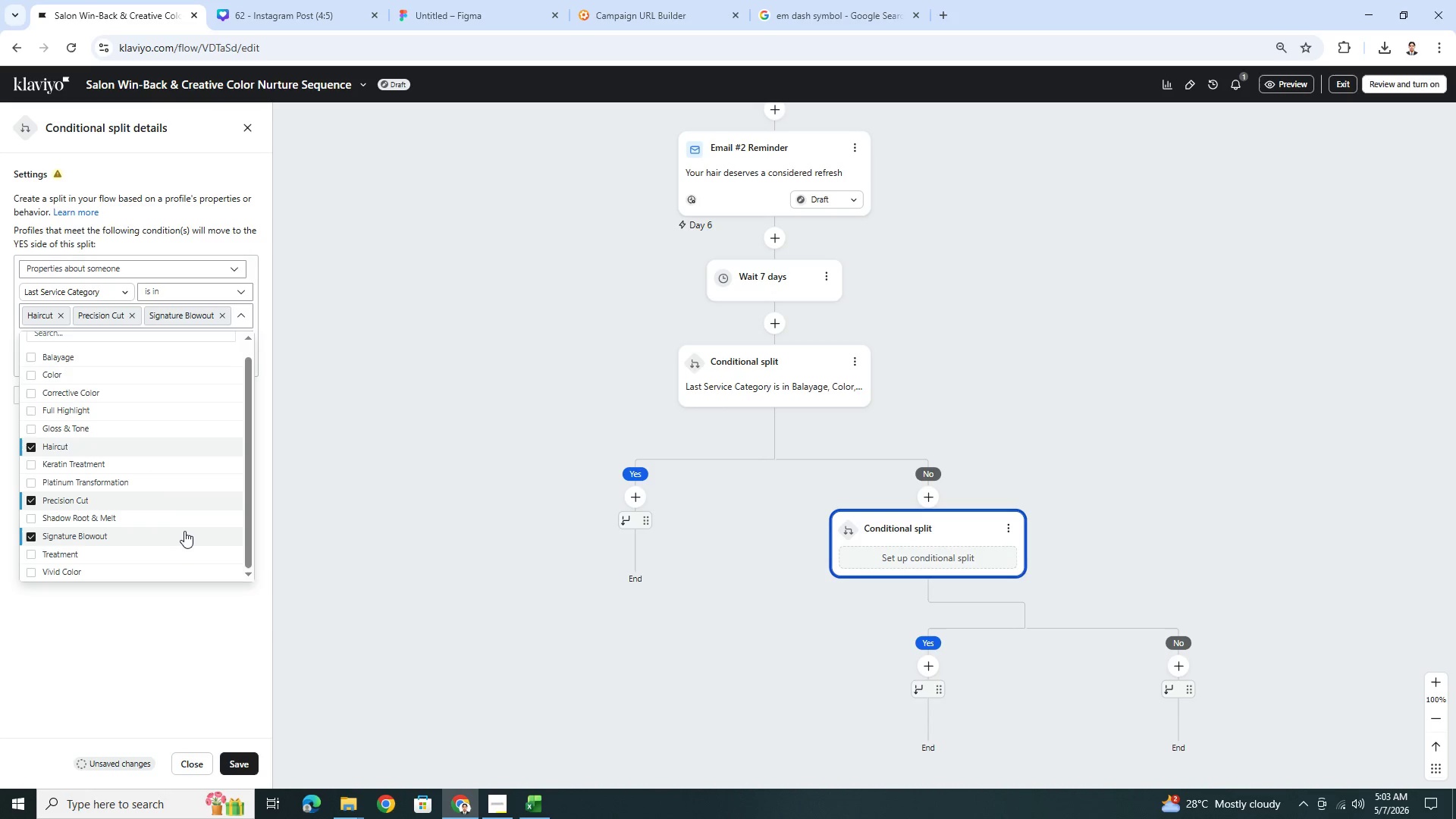 
left_click_drag(start_coordinate=[250, 464], to_coordinate=[243, 479])
 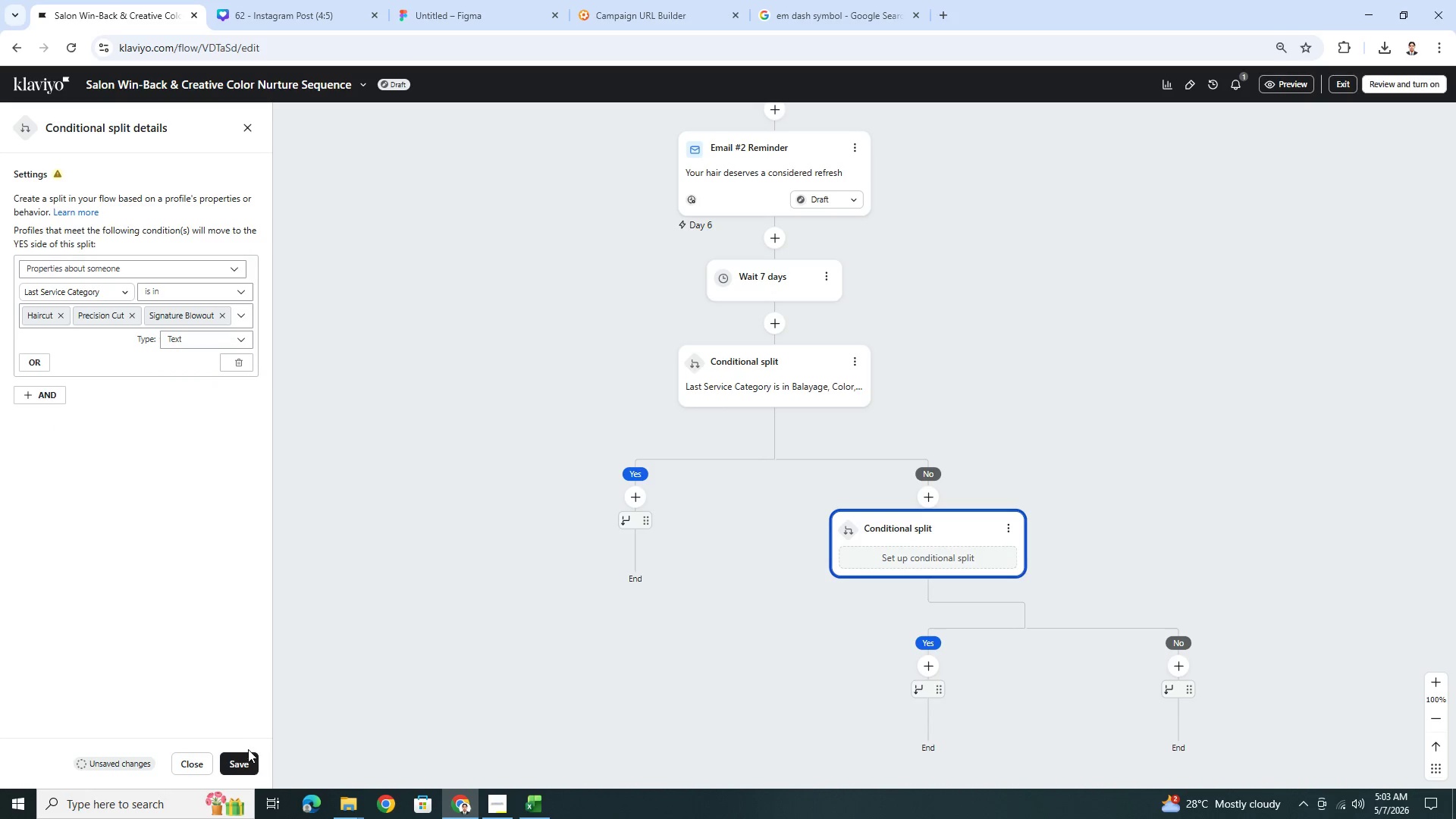 
left_click([243, 758])
 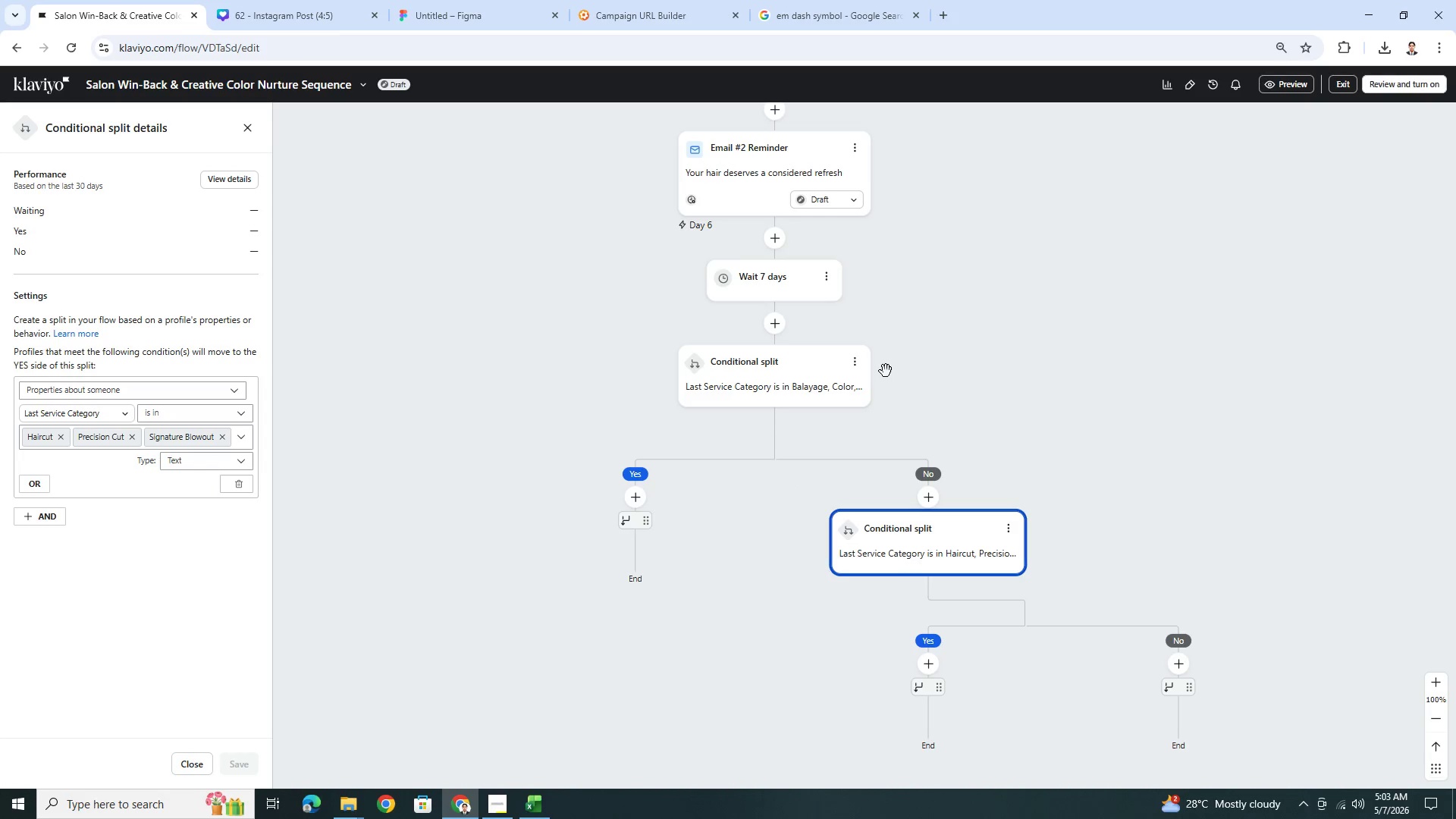 
left_click([858, 366])
 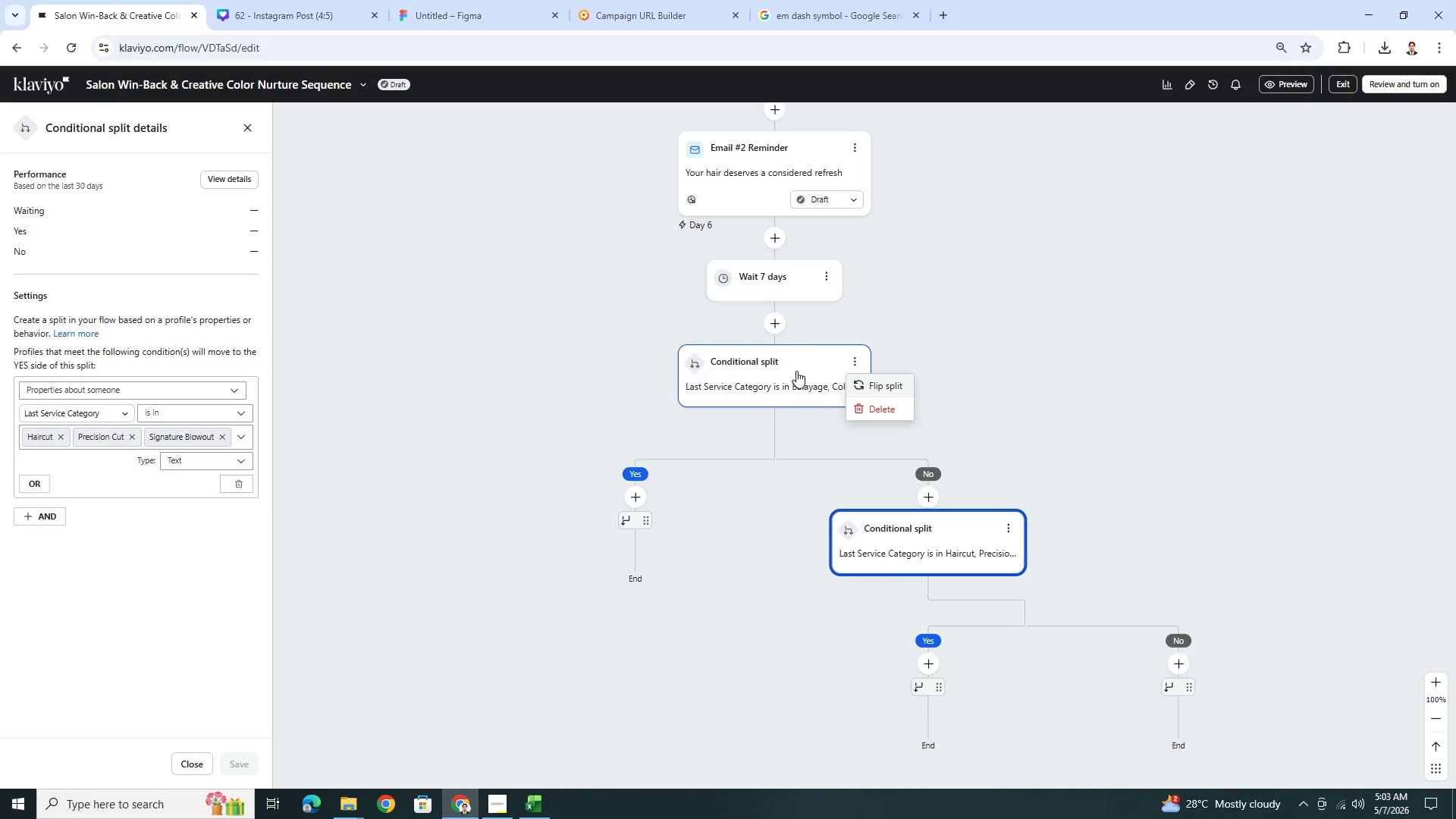 
left_click([240, 439])
 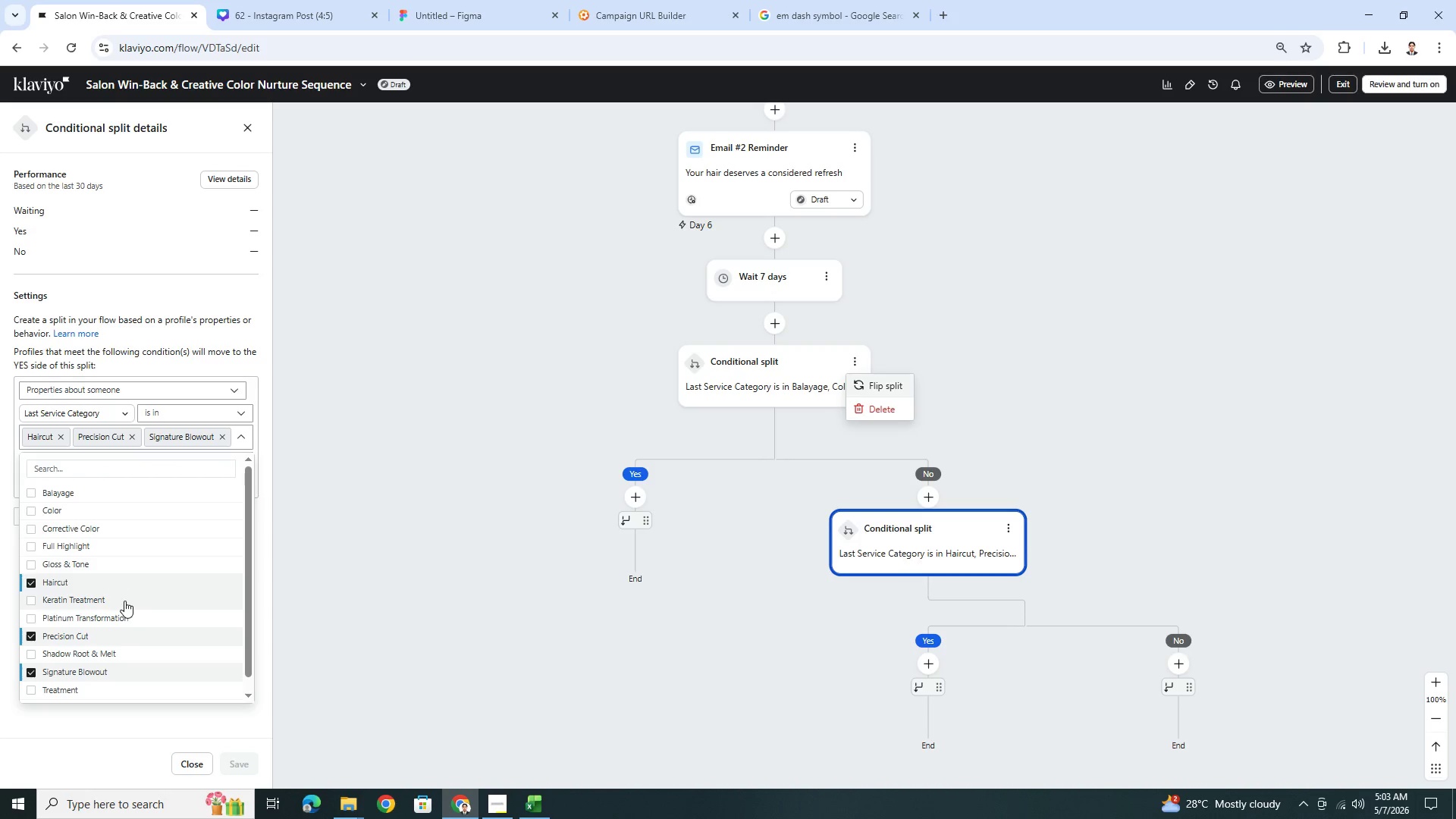 
left_click([122, 615])
 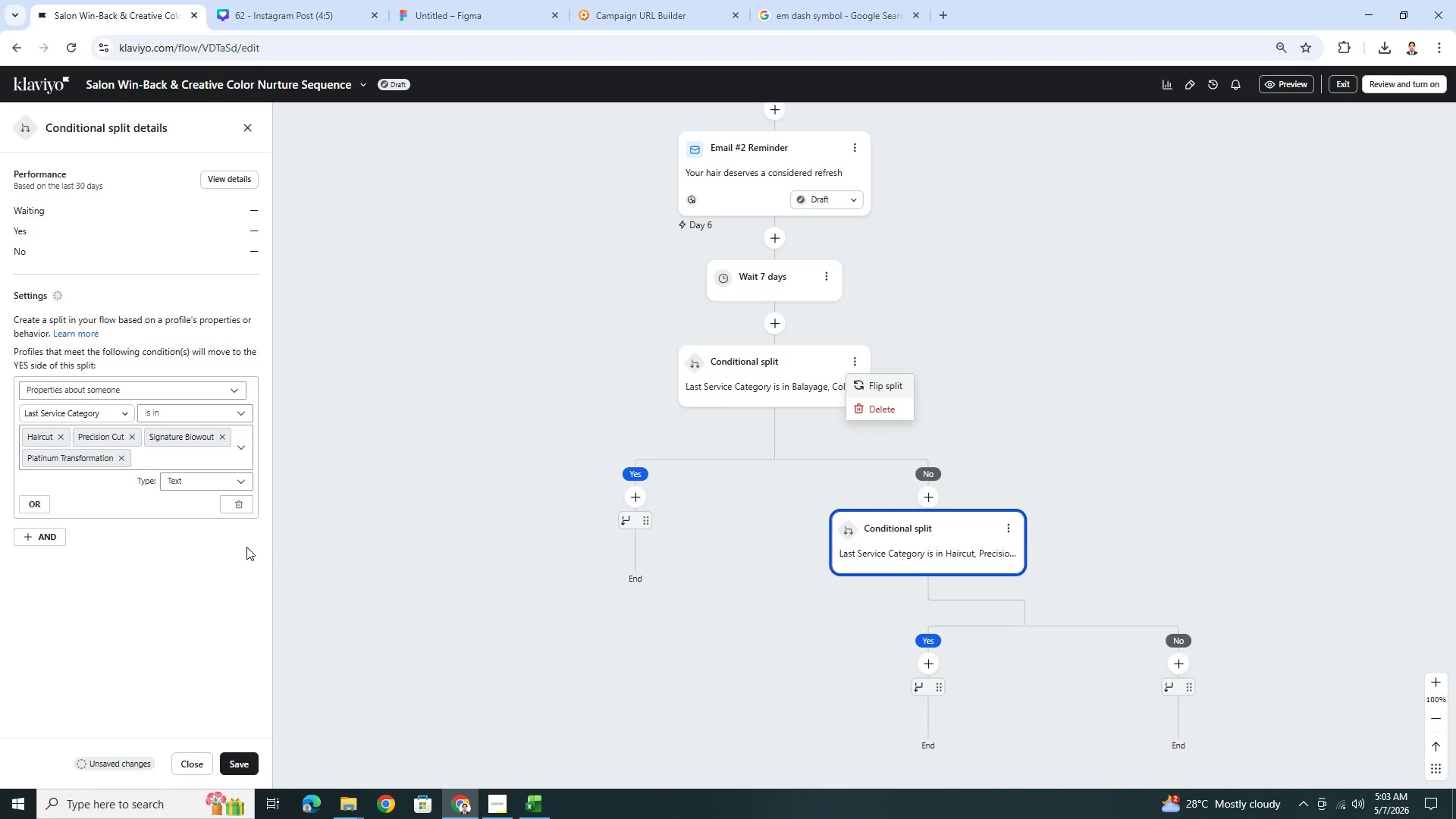 
left_click([122, 459])
 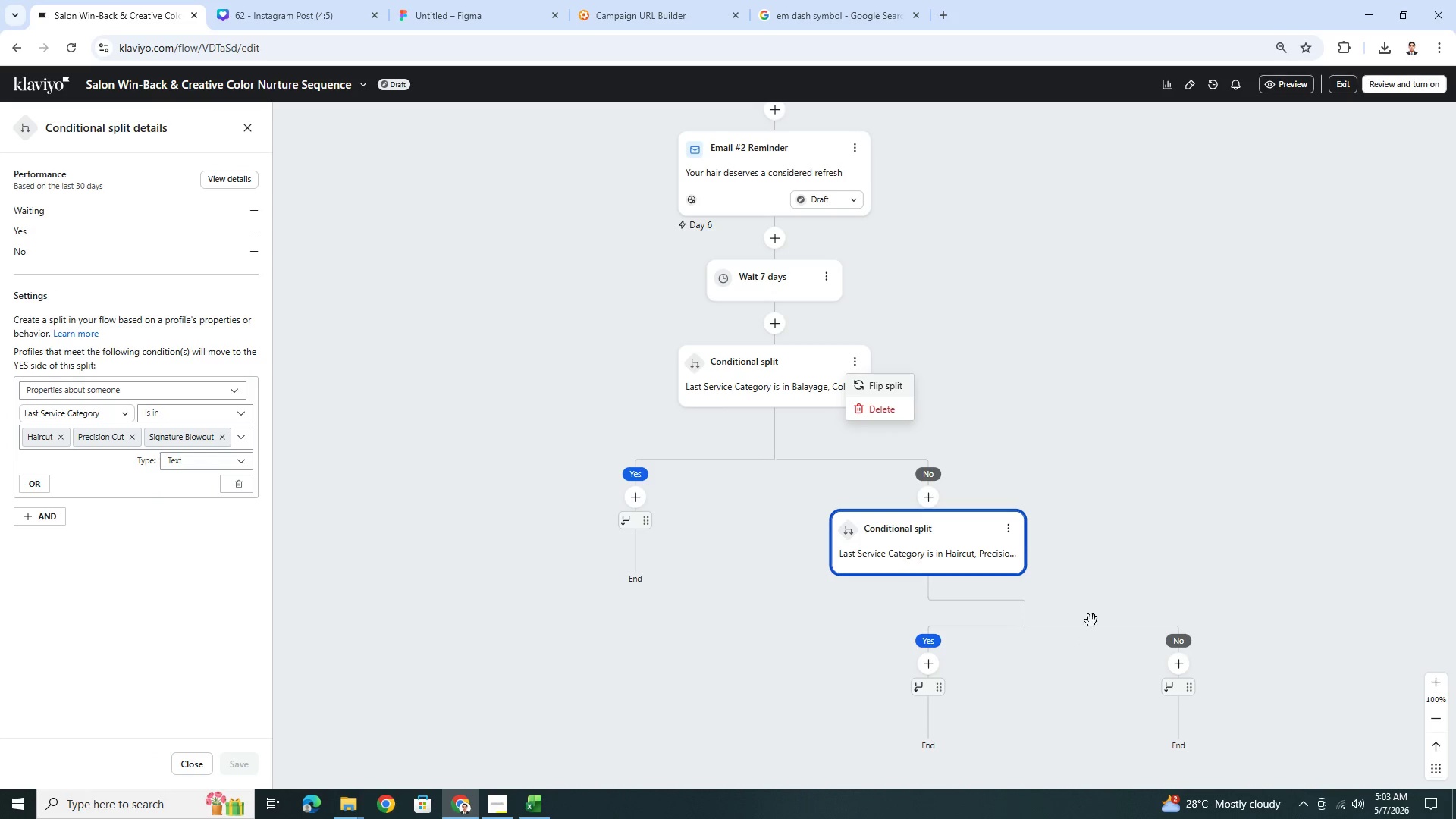 
left_click([759, 370])
 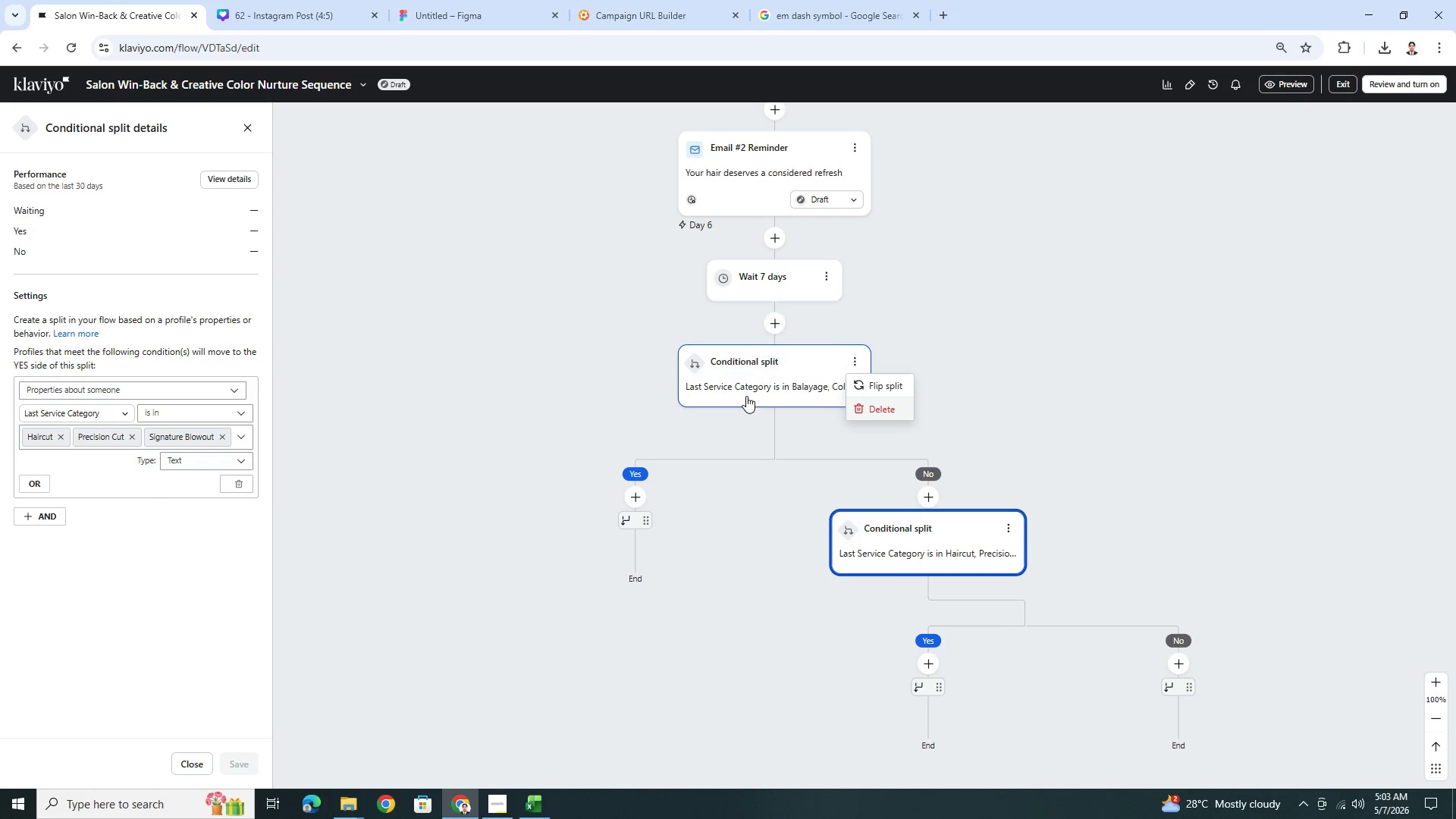 
left_click([747, 384])
 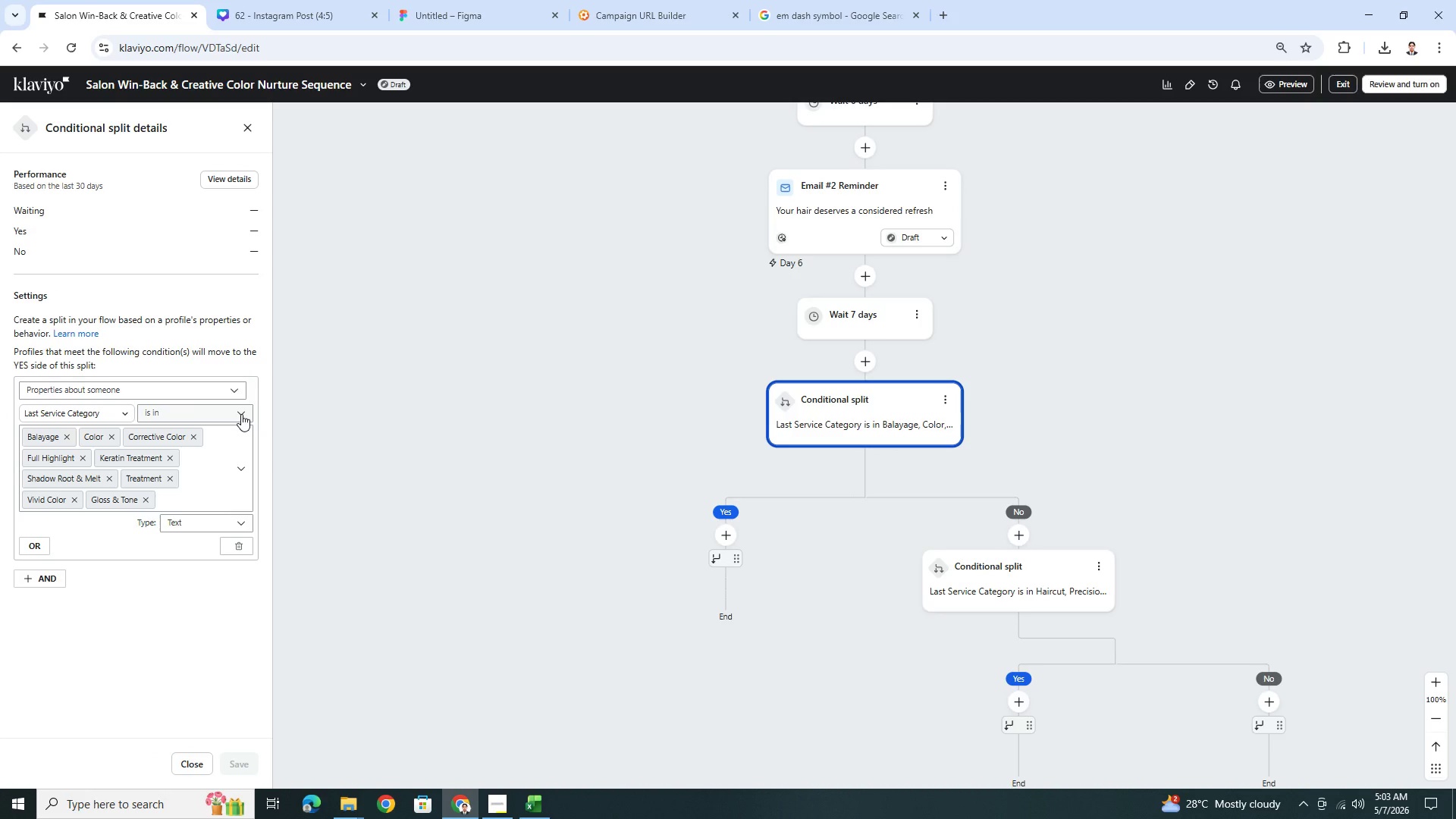 
left_click([242, 462])
 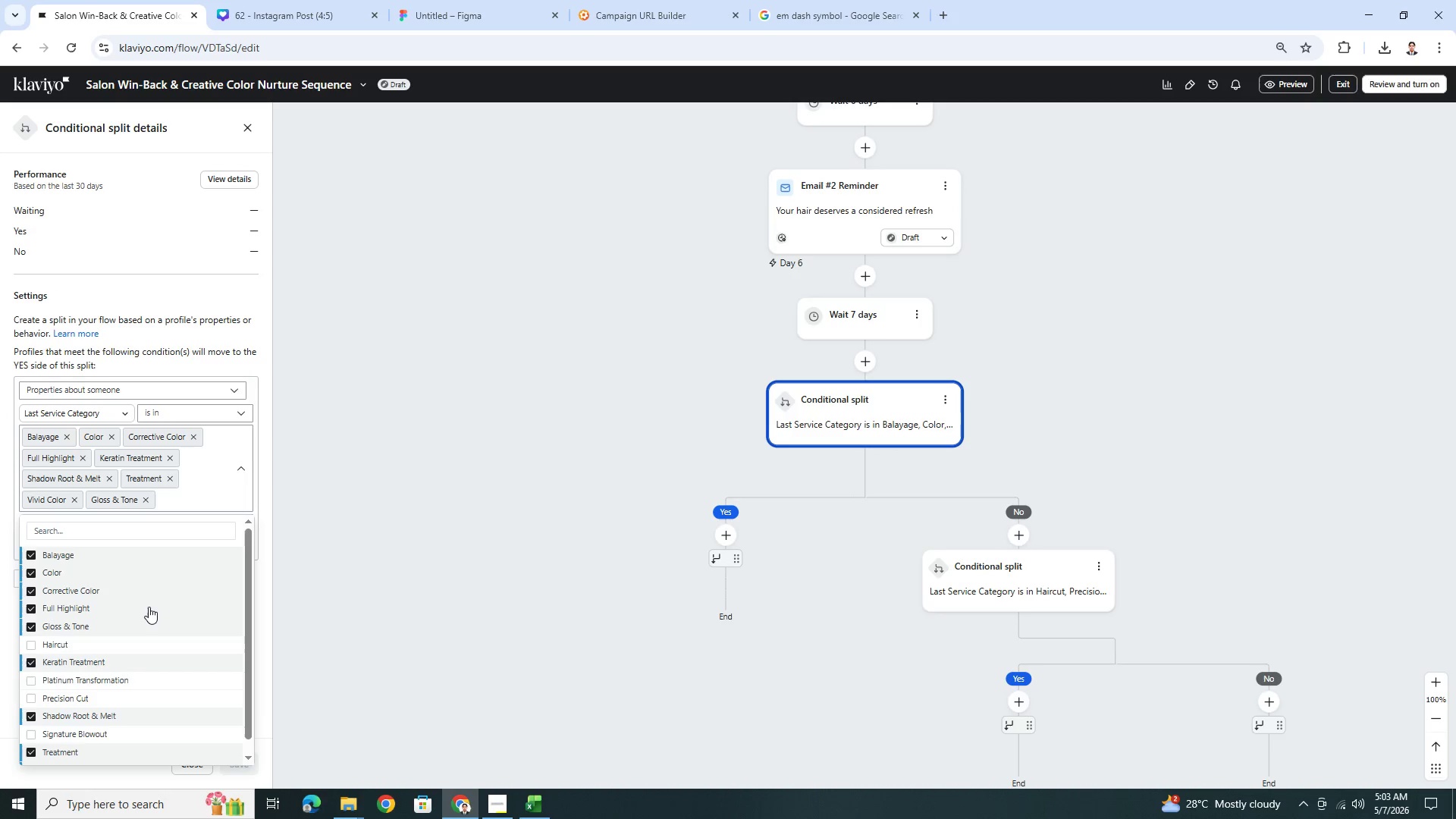 
scroll: coordinate [141, 614], scroll_direction: down, amount: 3.0
 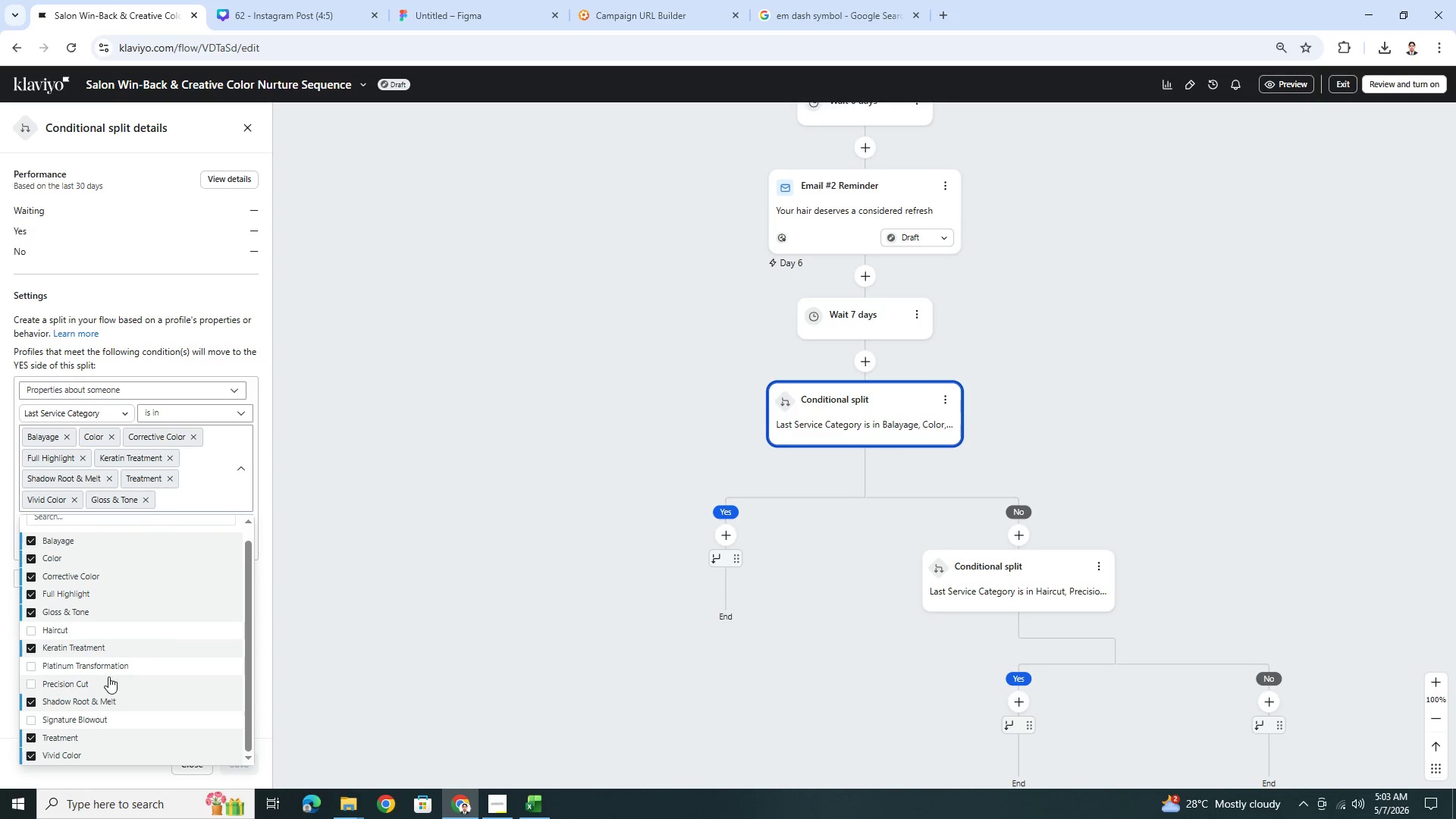 
left_click([115, 670])
 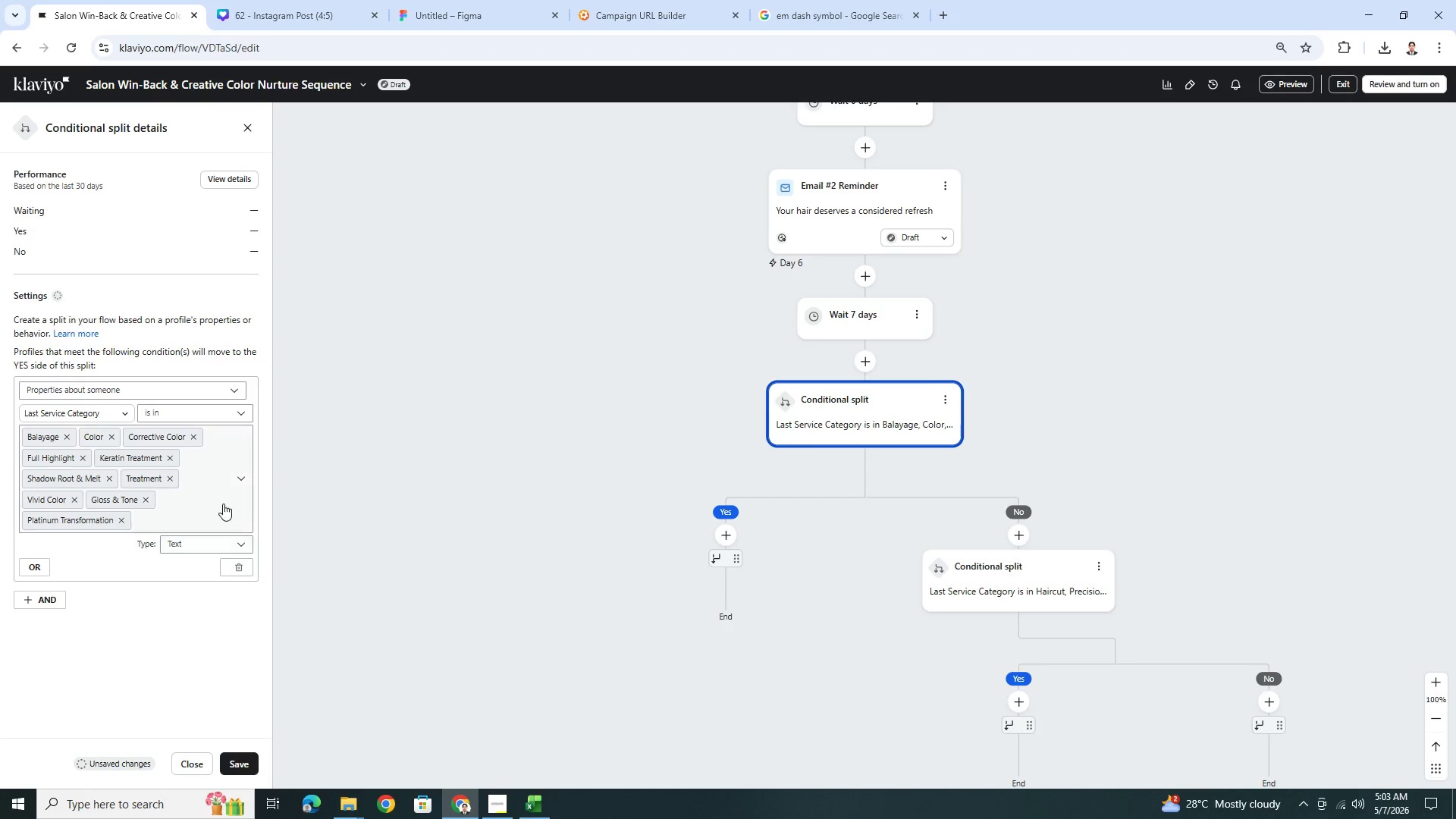 
left_click([239, 478])
 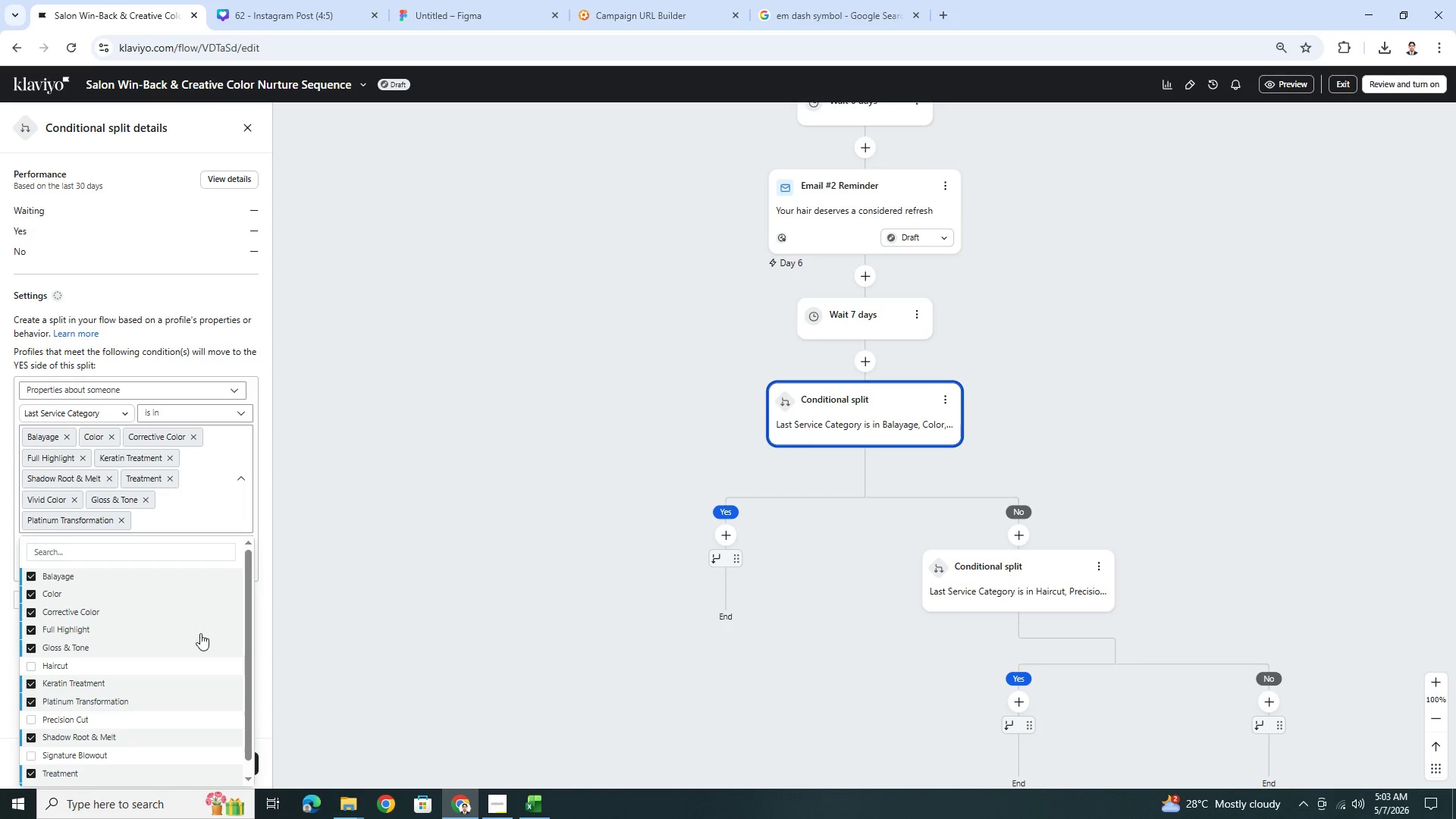 
scroll: coordinate [202, 647], scroll_direction: down, amount: 2.0
 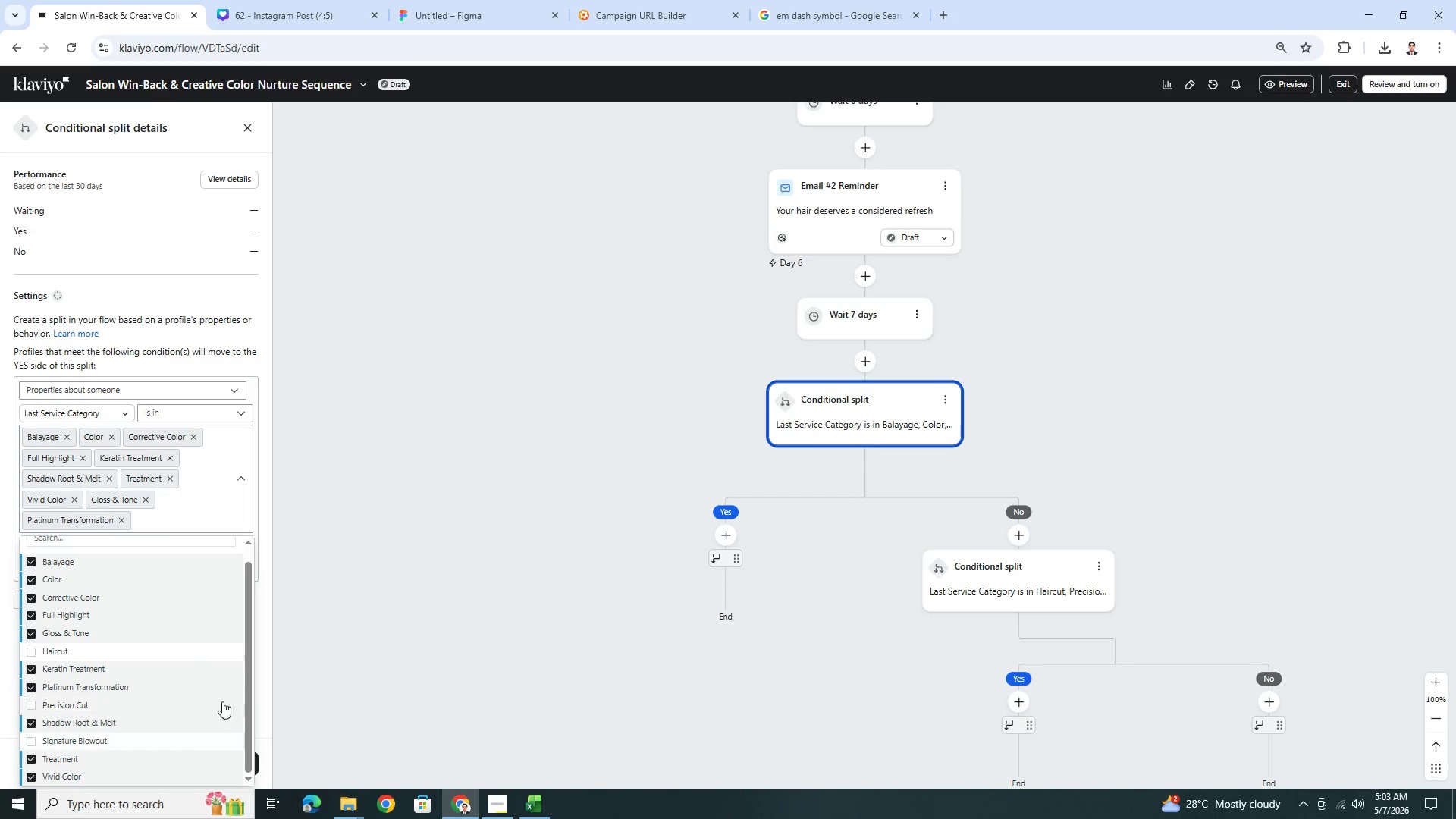 
left_click([240, 475])
 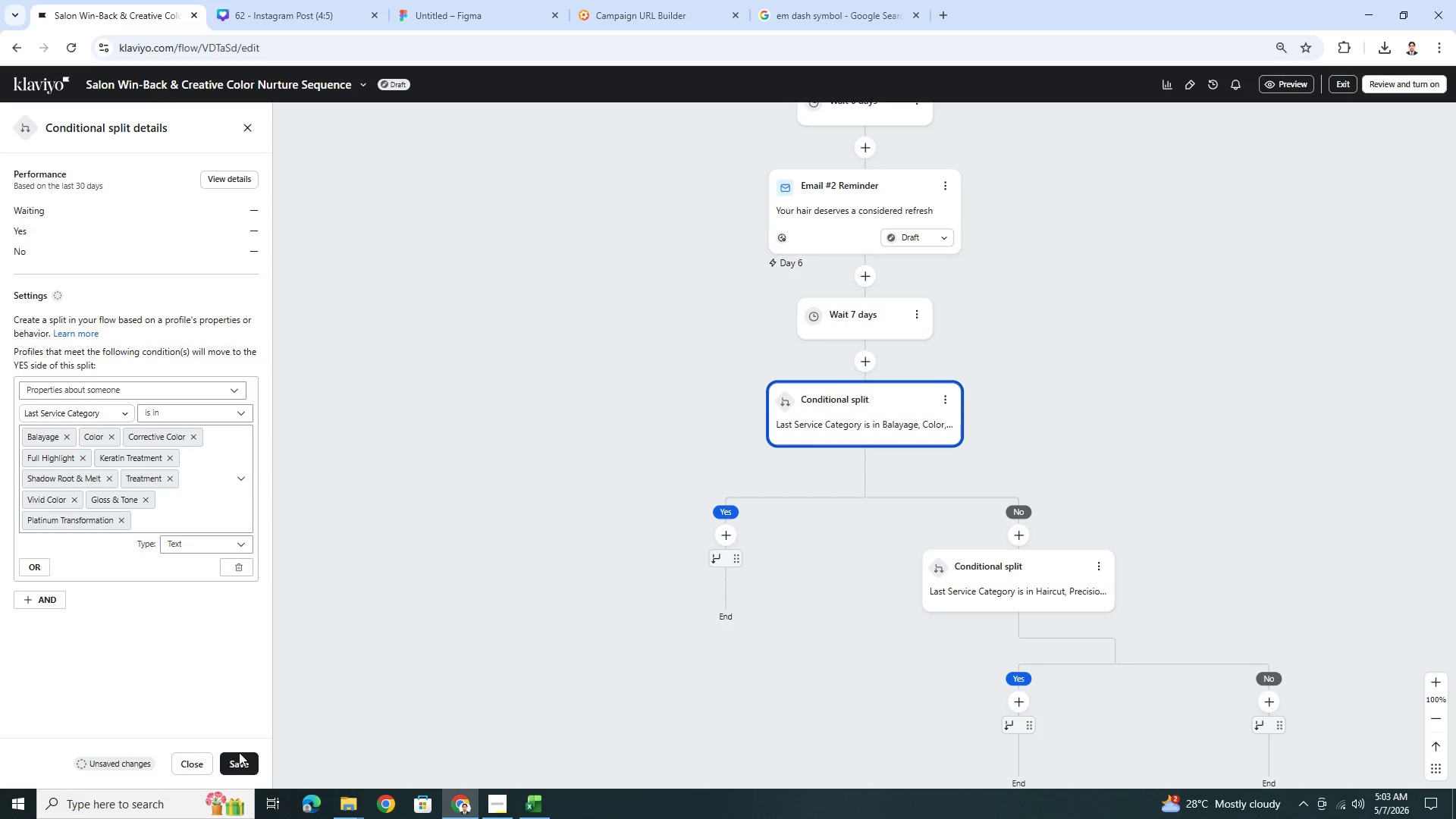 
left_click([239, 761])
 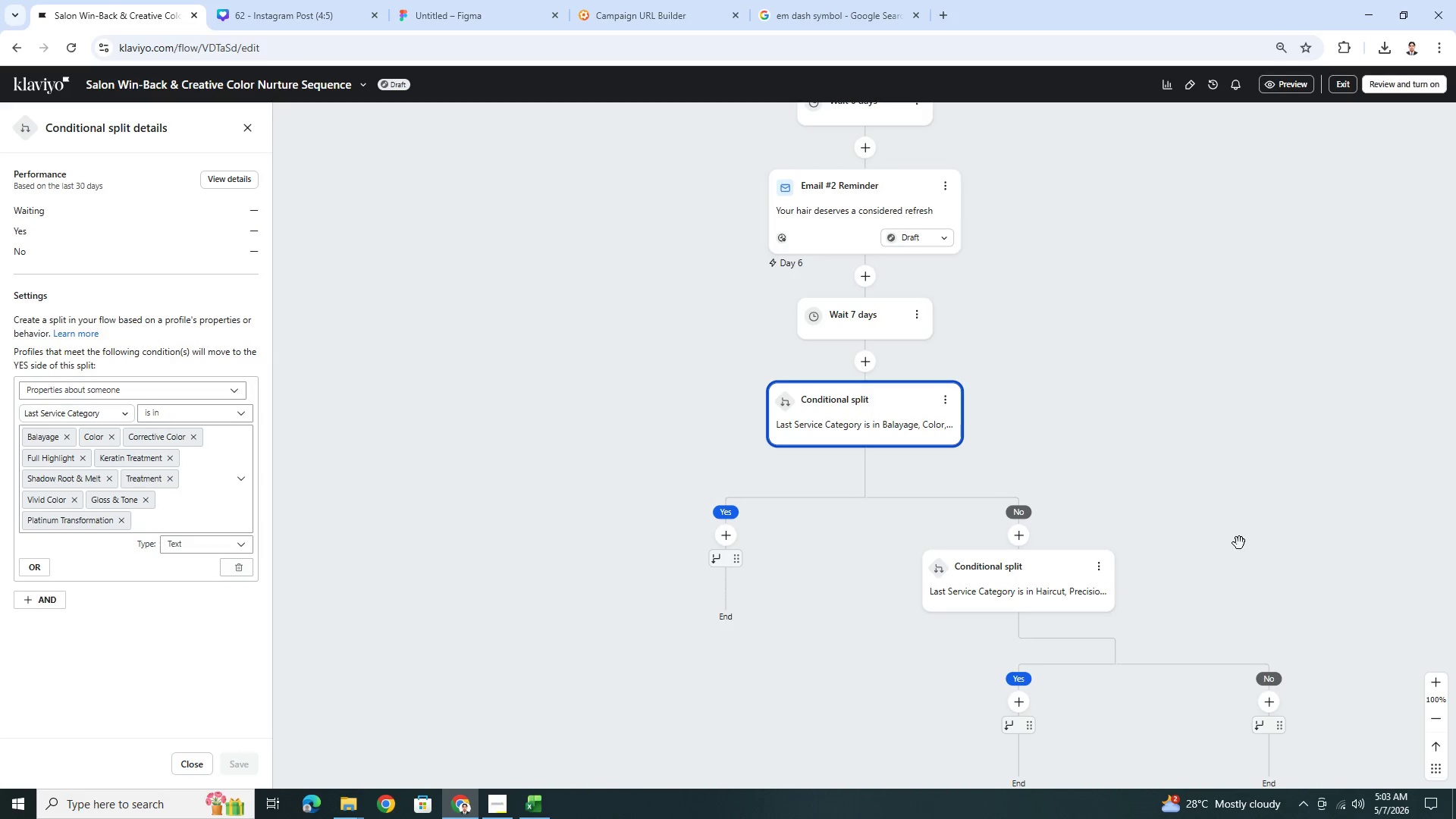 
left_click_drag(start_coordinate=[1235, 531], to_coordinate=[1017, 455])
 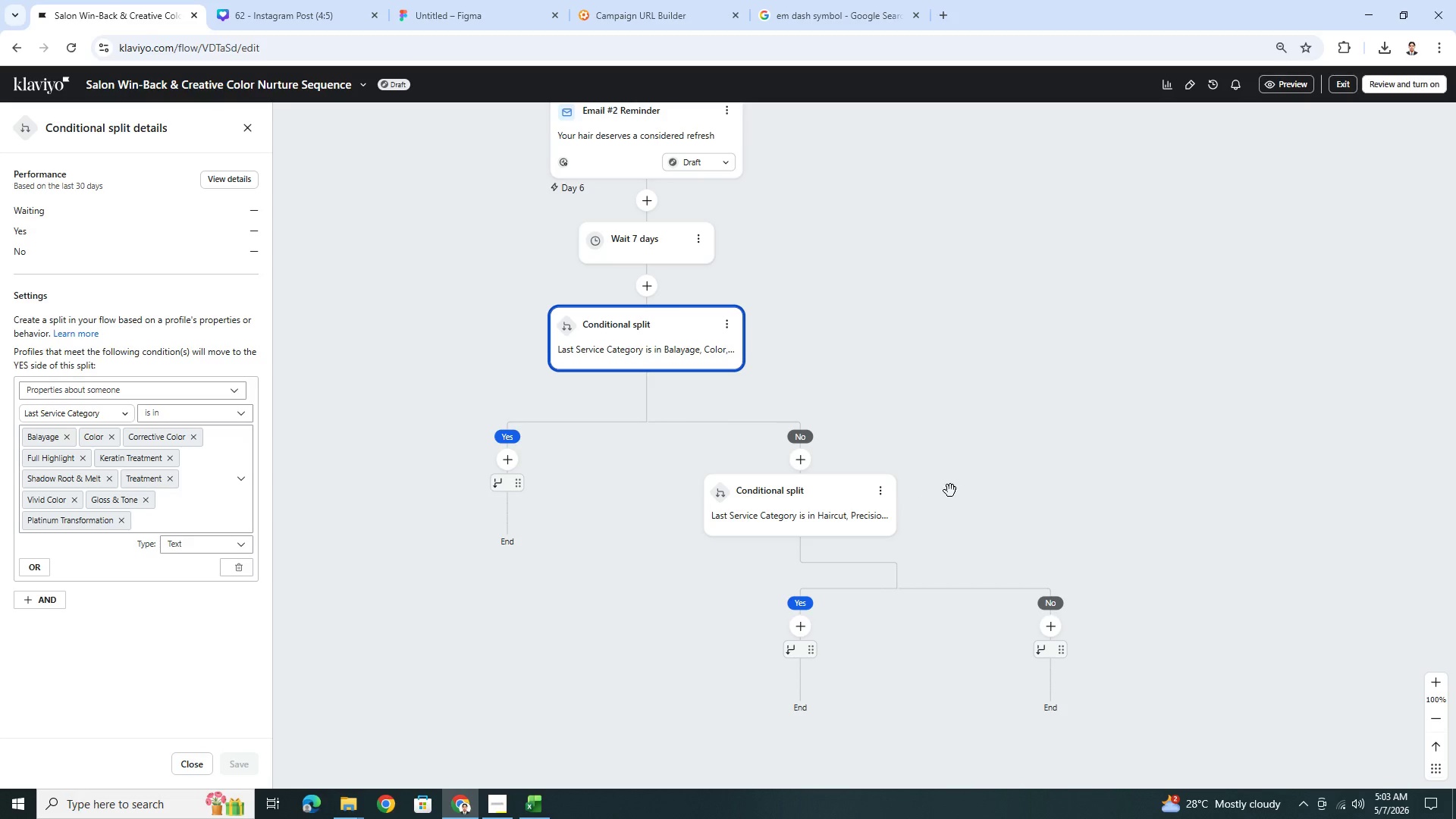 
mouse_move([836, 503])
 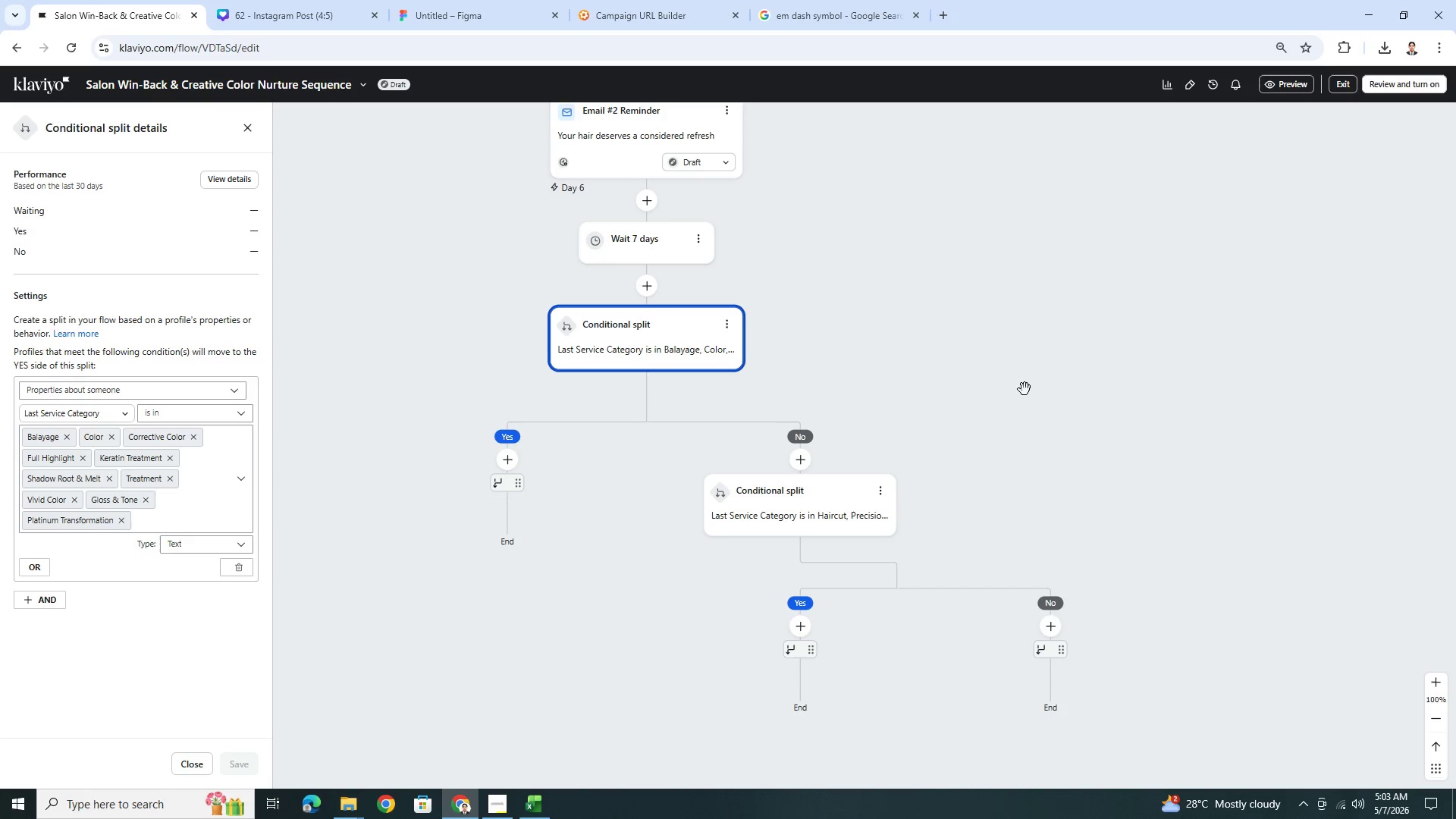 
left_click_drag(start_coordinate=[1025, 385], to_coordinate=[1050, 492])
 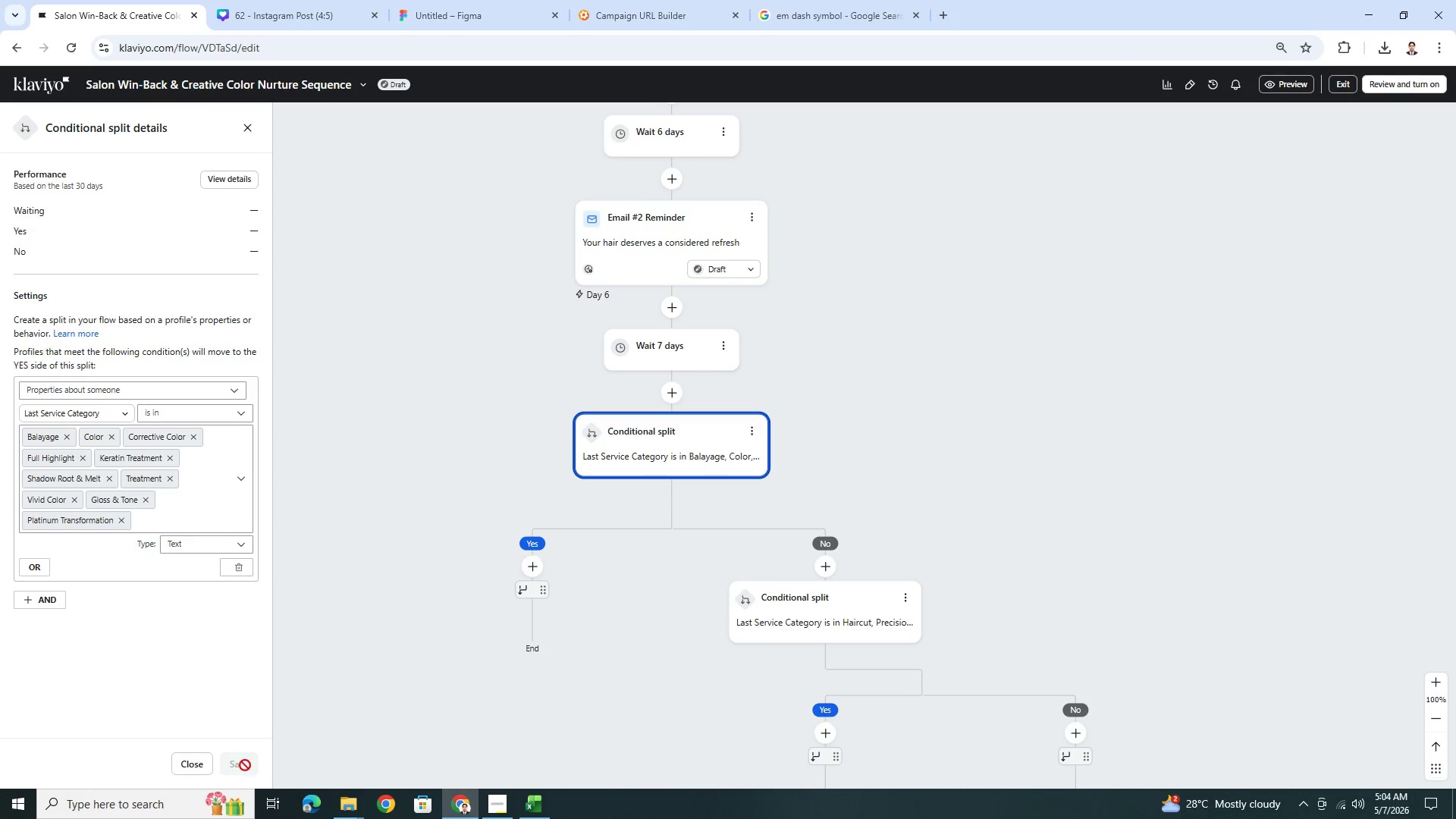 
left_click([204, 767])
 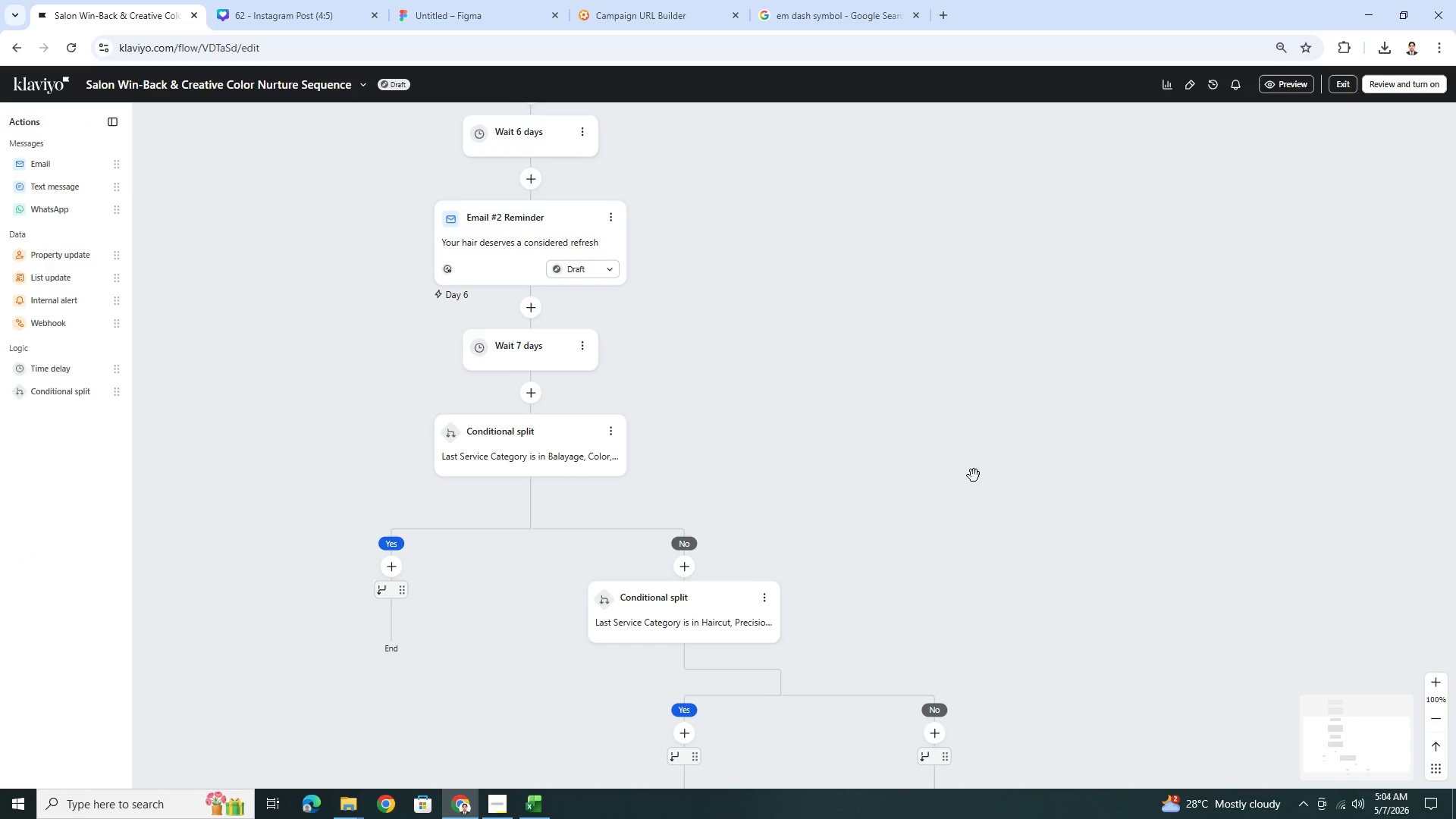 
left_click_drag(start_coordinate=[814, 481], to_coordinate=[925, 389])
 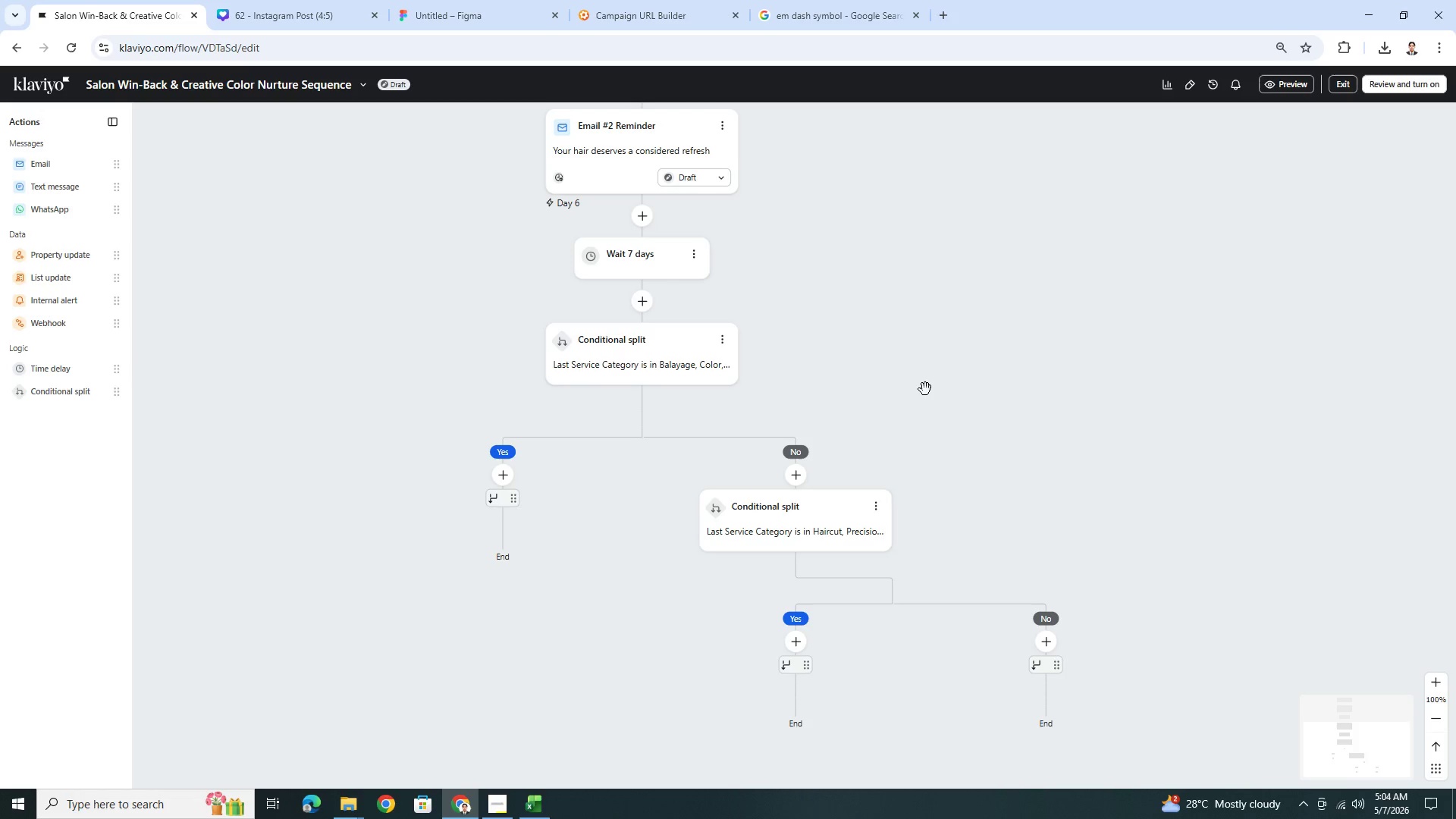 
wait(11.55)
 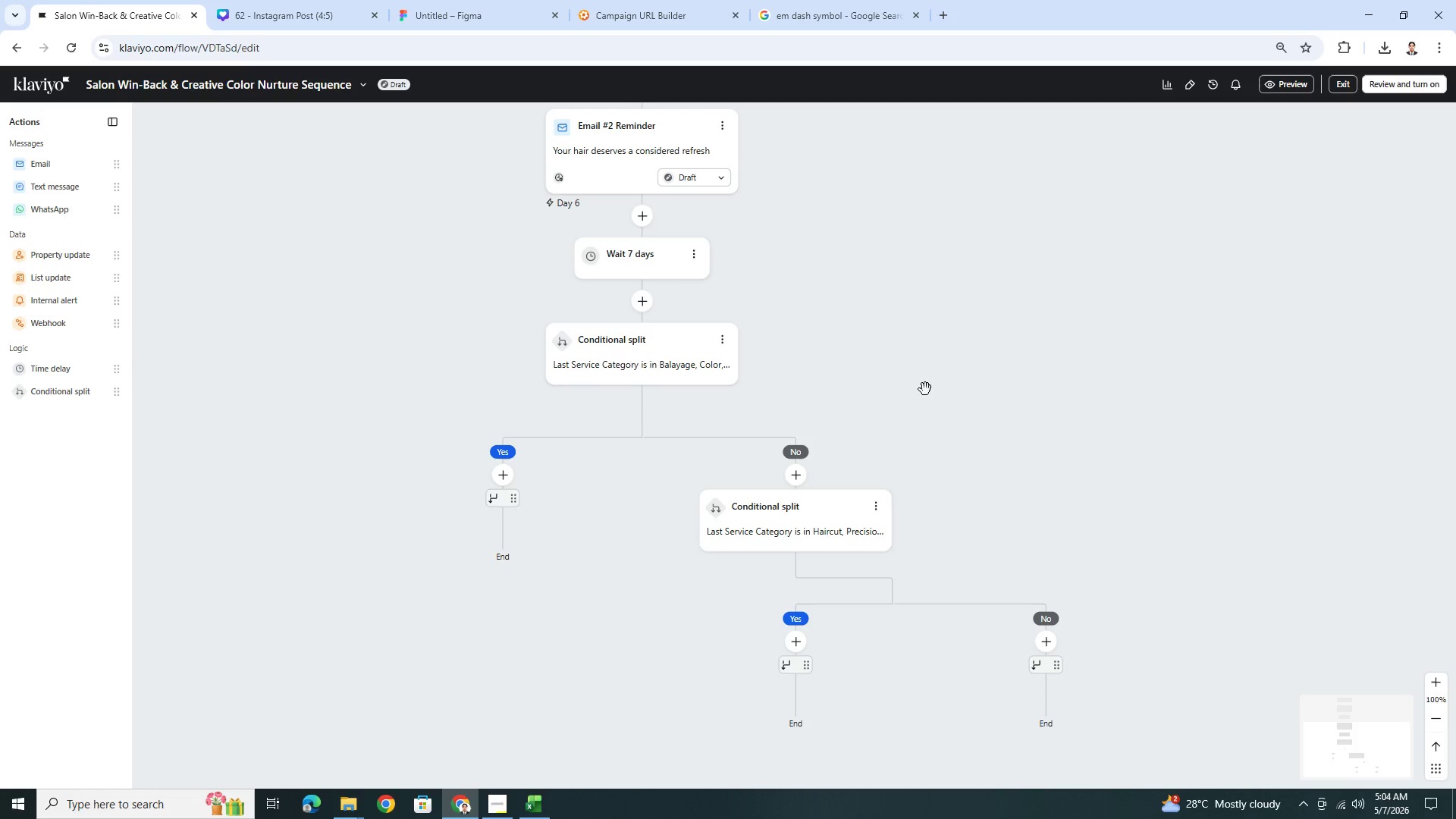 
left_click([513, 799])